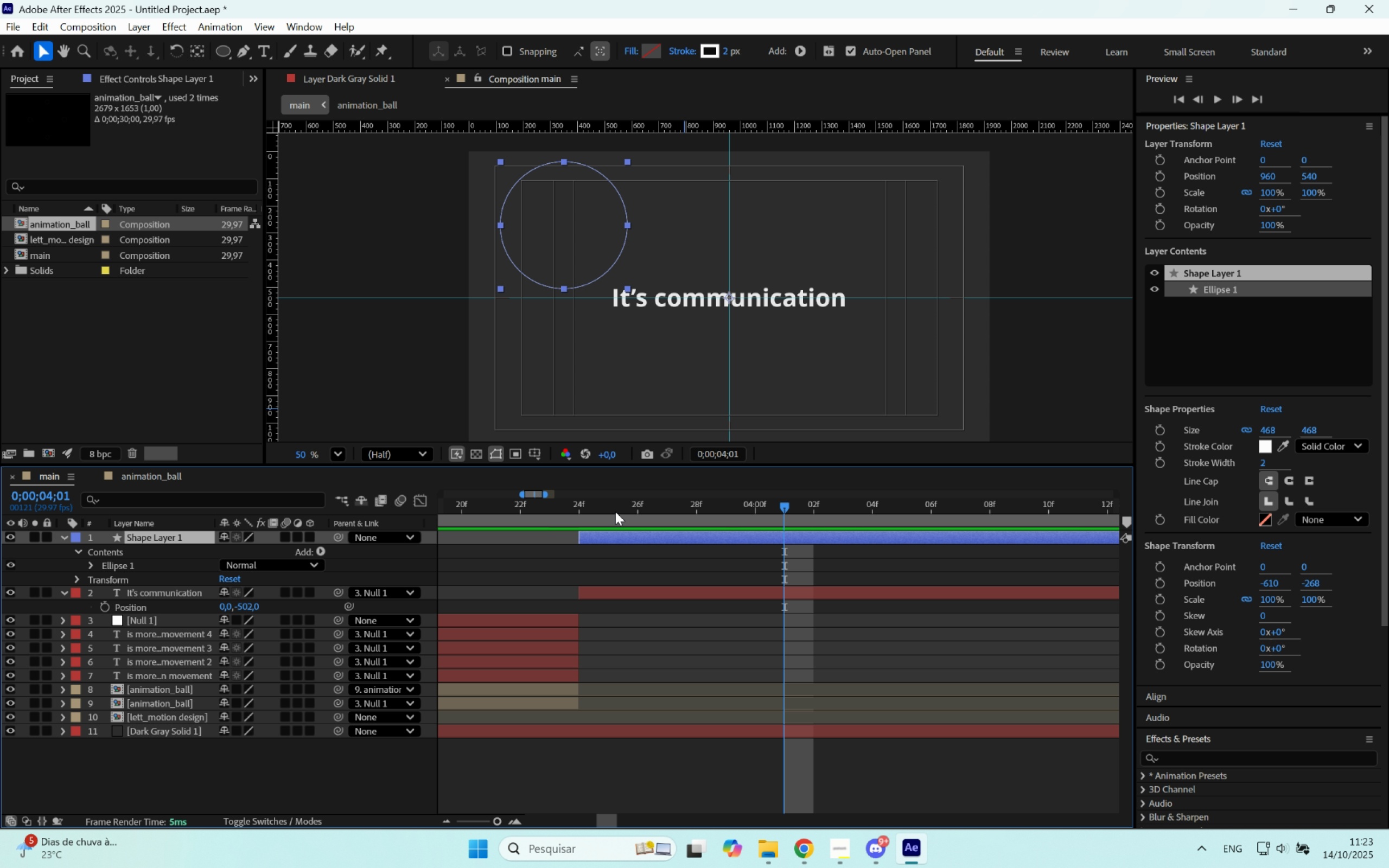 
left_click_drag(start_coordinate=[615, 510], to_coordinate=[747, 526])
 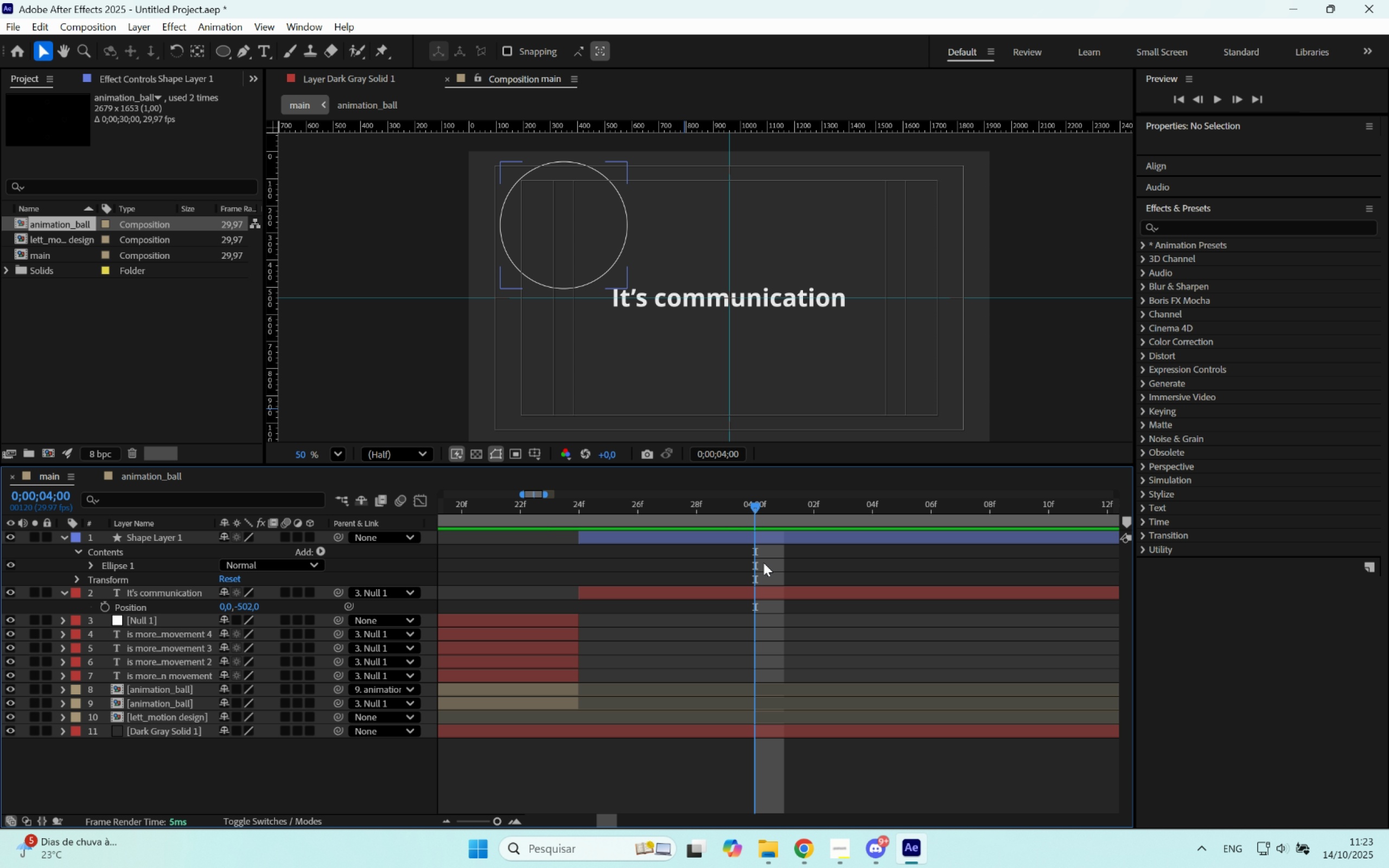 
key(U)
 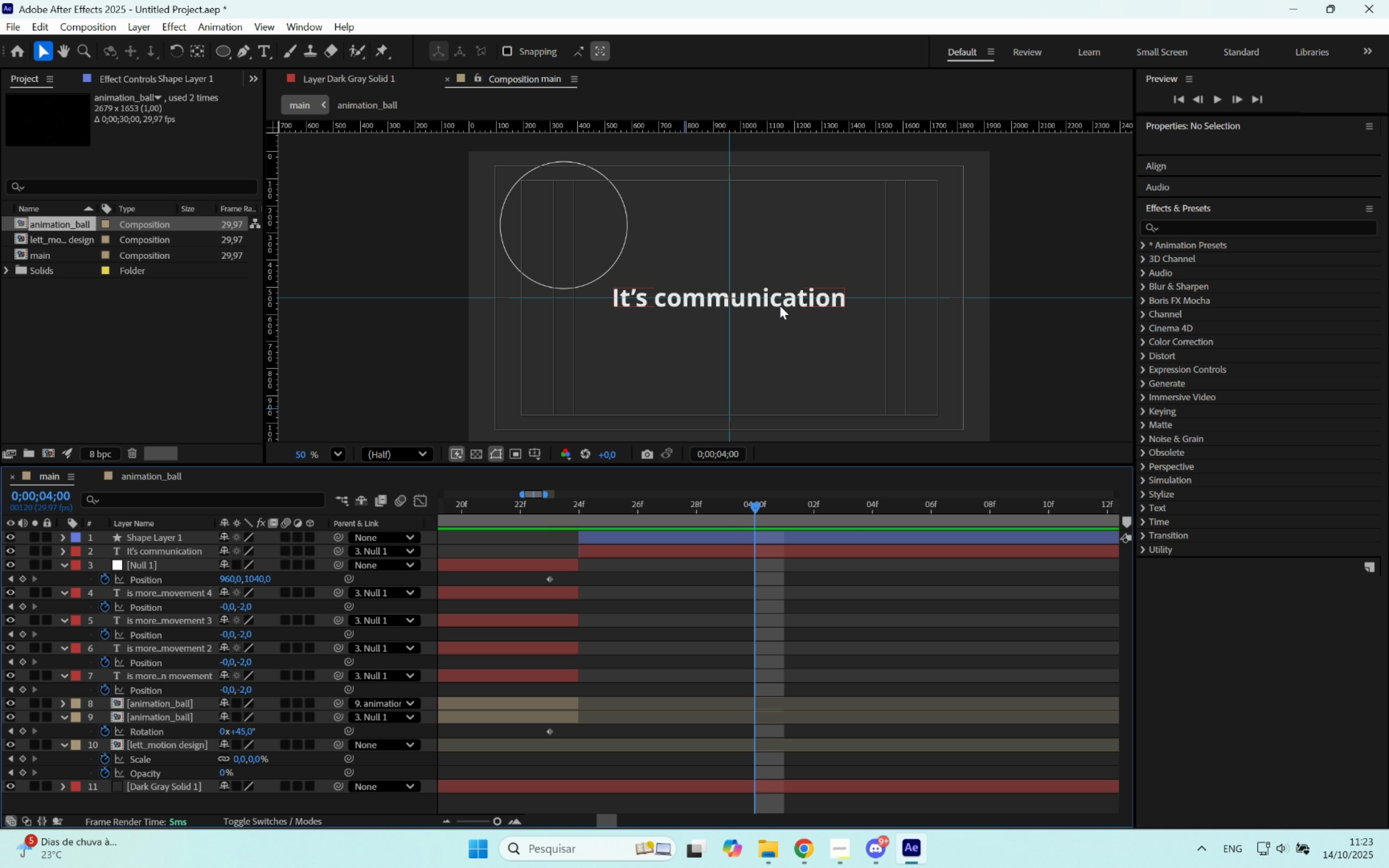 
left_click([781, 304])
 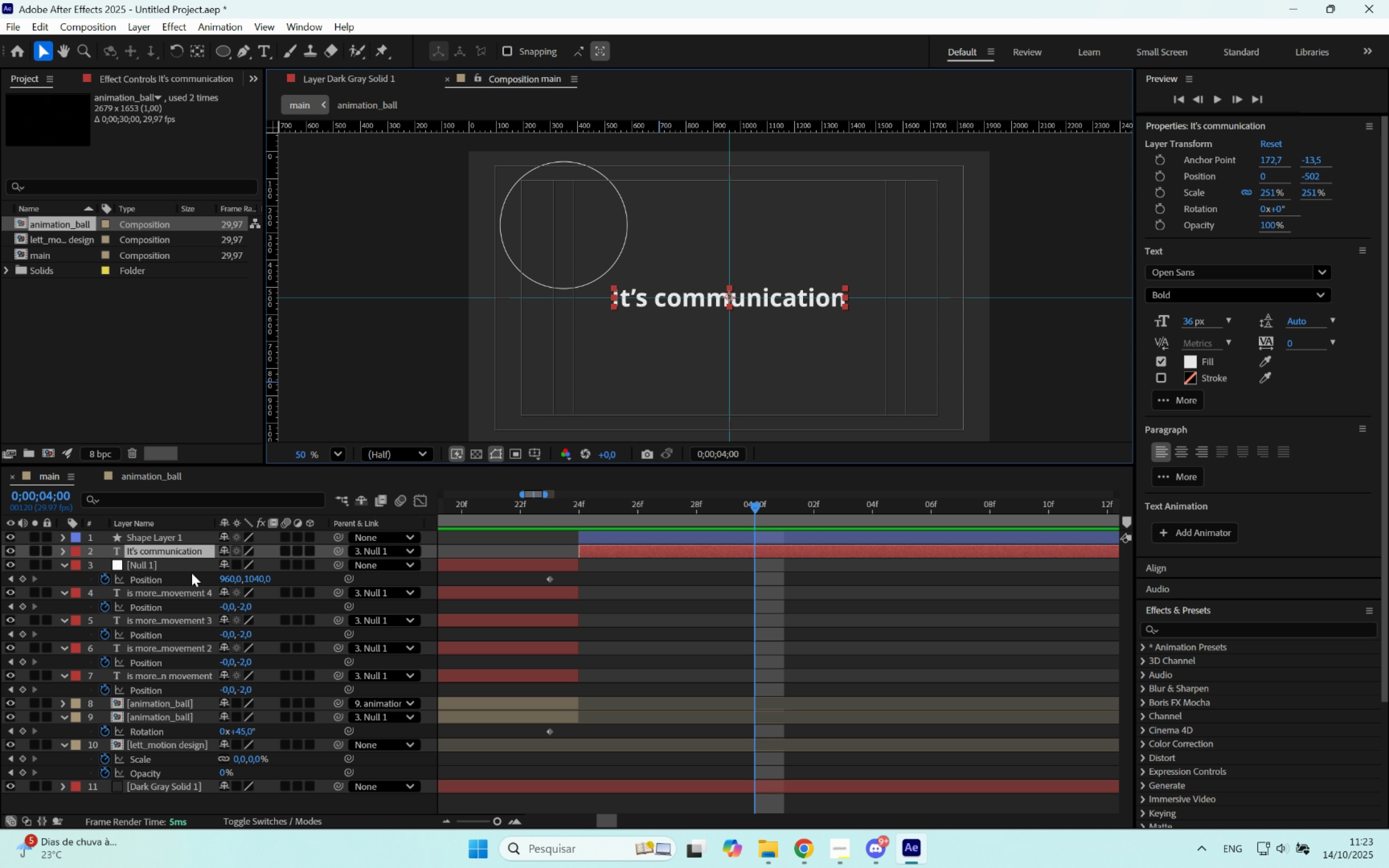 
hold_key(key=ShiftLeft, duration=0.52)
left_click([170, 539])
 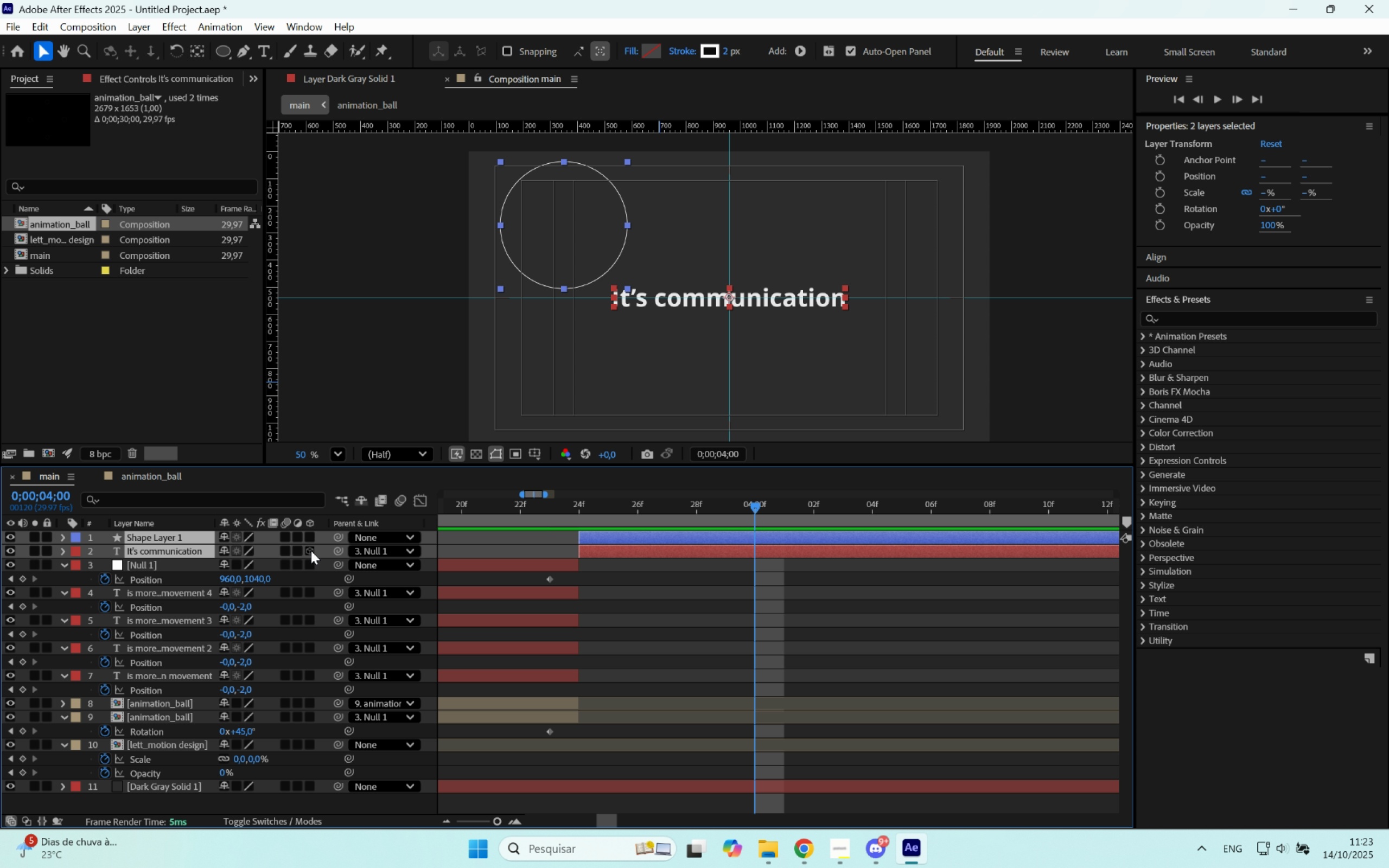 
left_click([311, 551])
 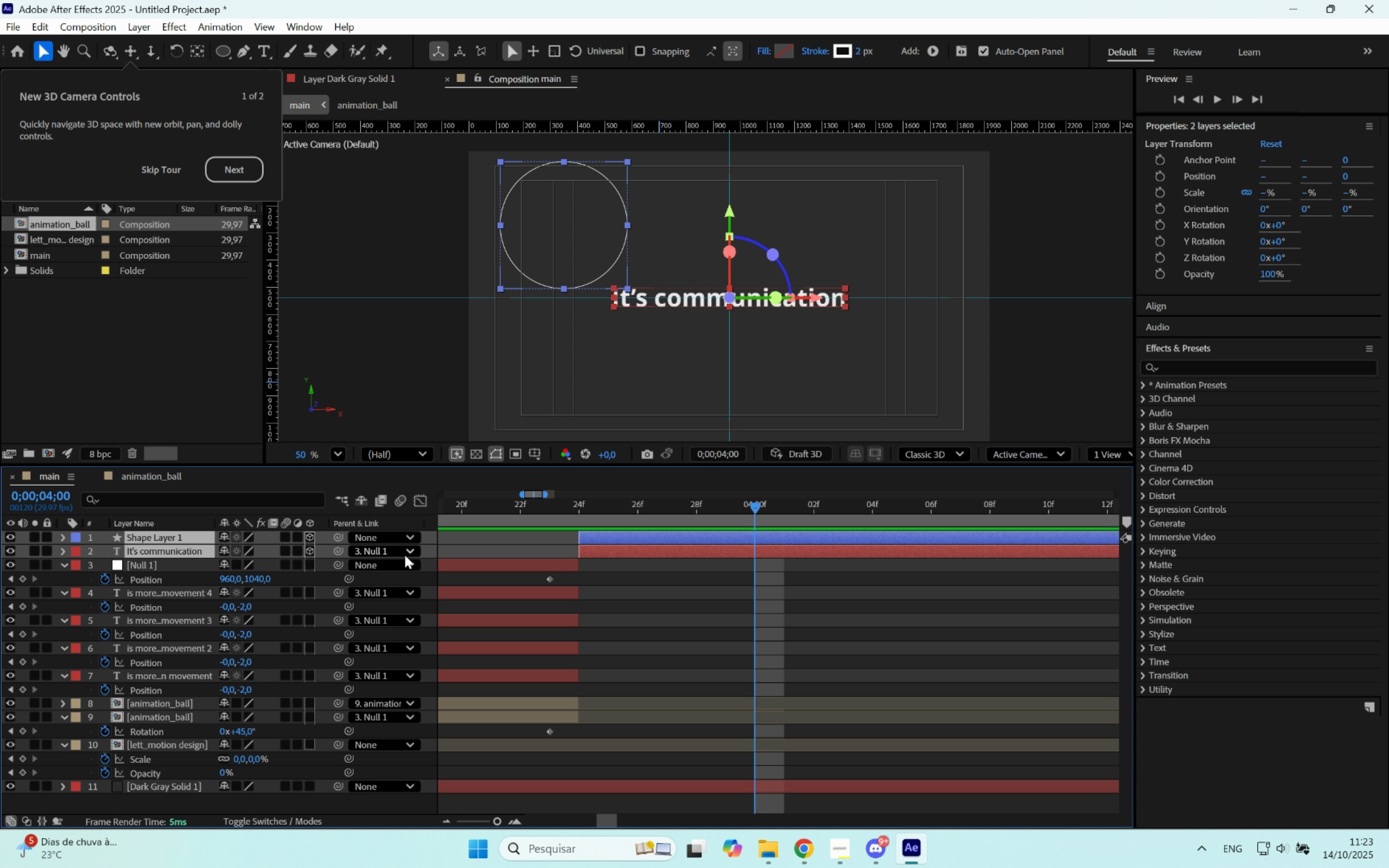 
left_click_drag(start_coordinate=[490, 544], to_coordinate=[486, 544])
 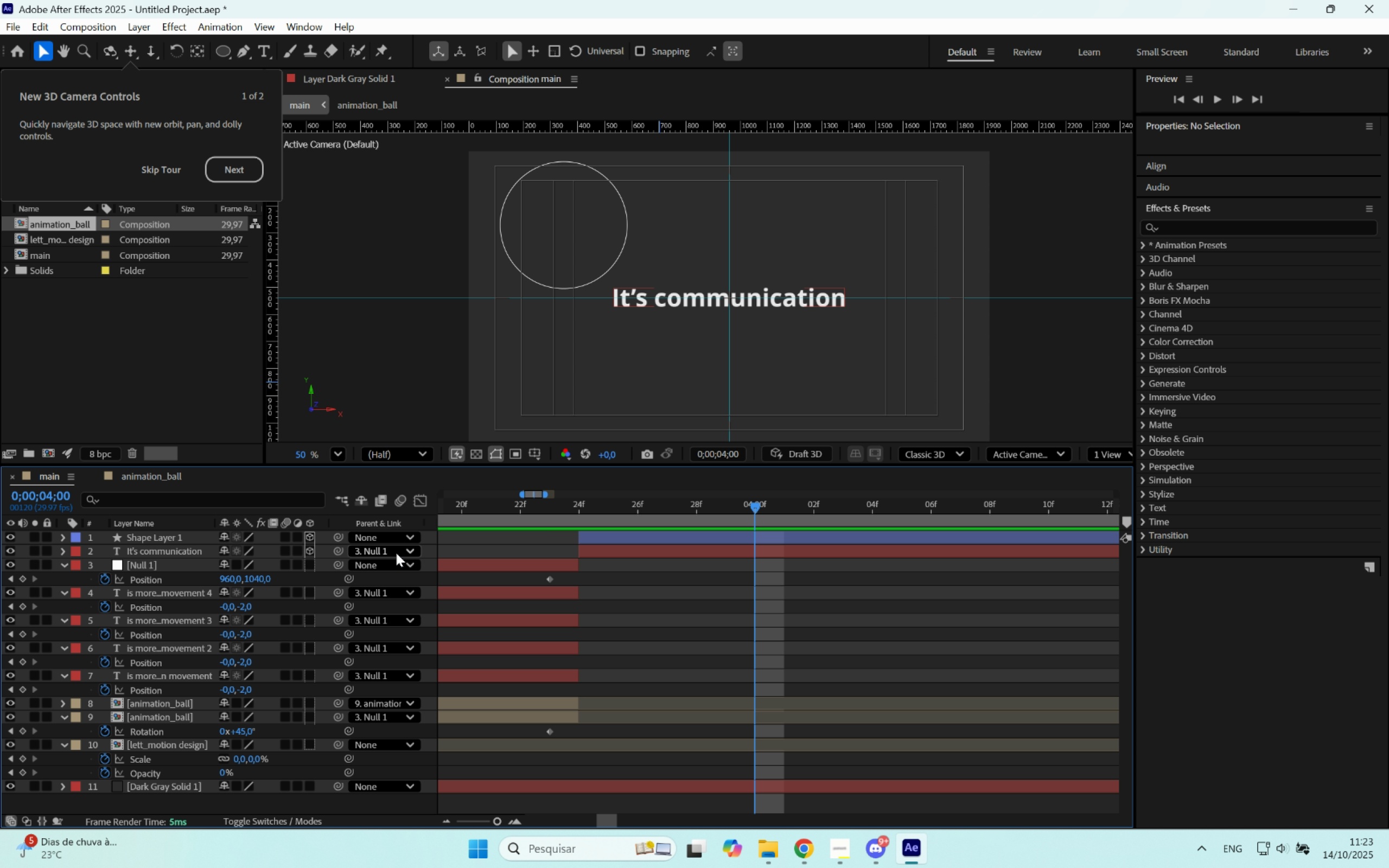 
double_click([396, 553])
 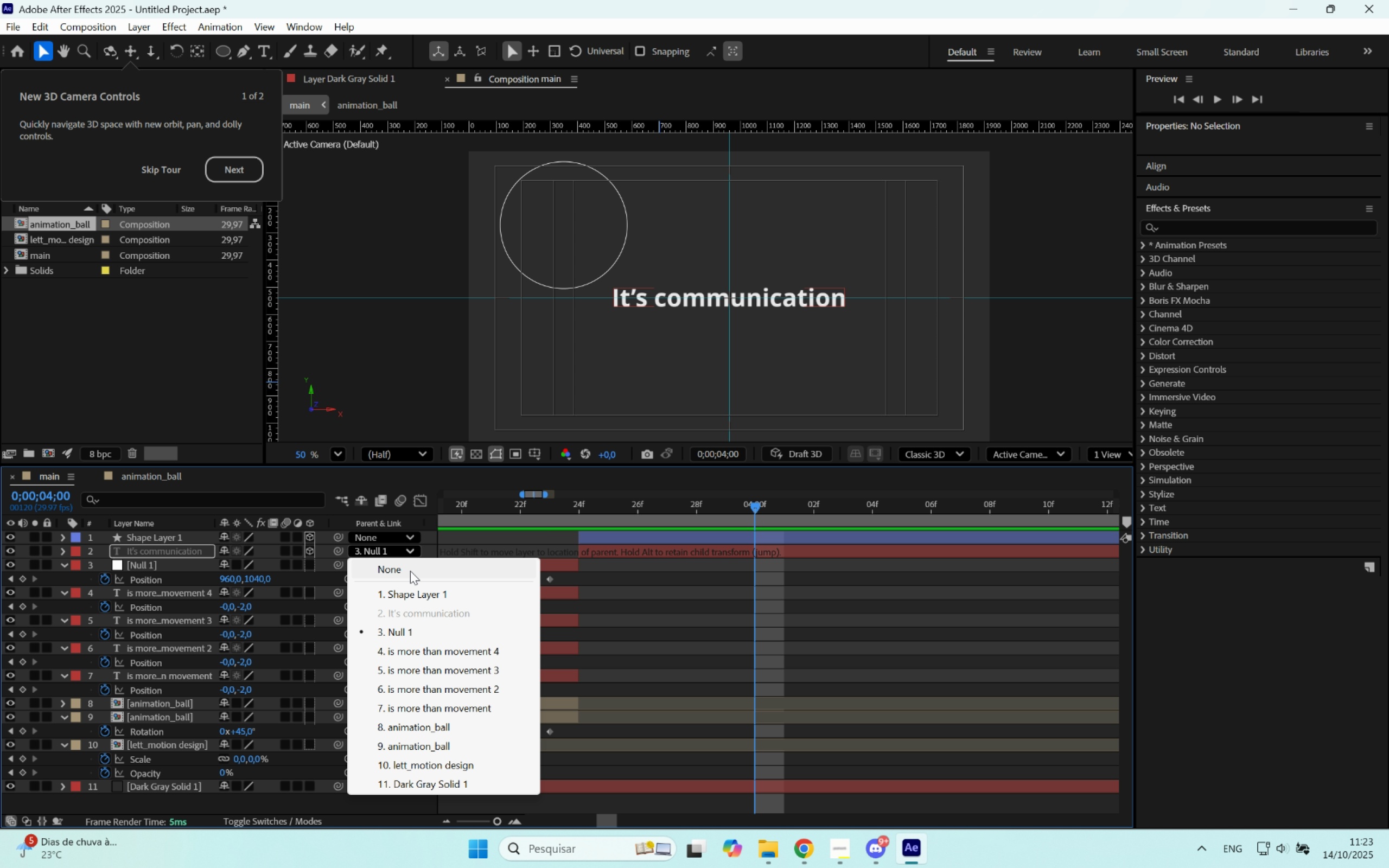 
left_click([410, 571])
 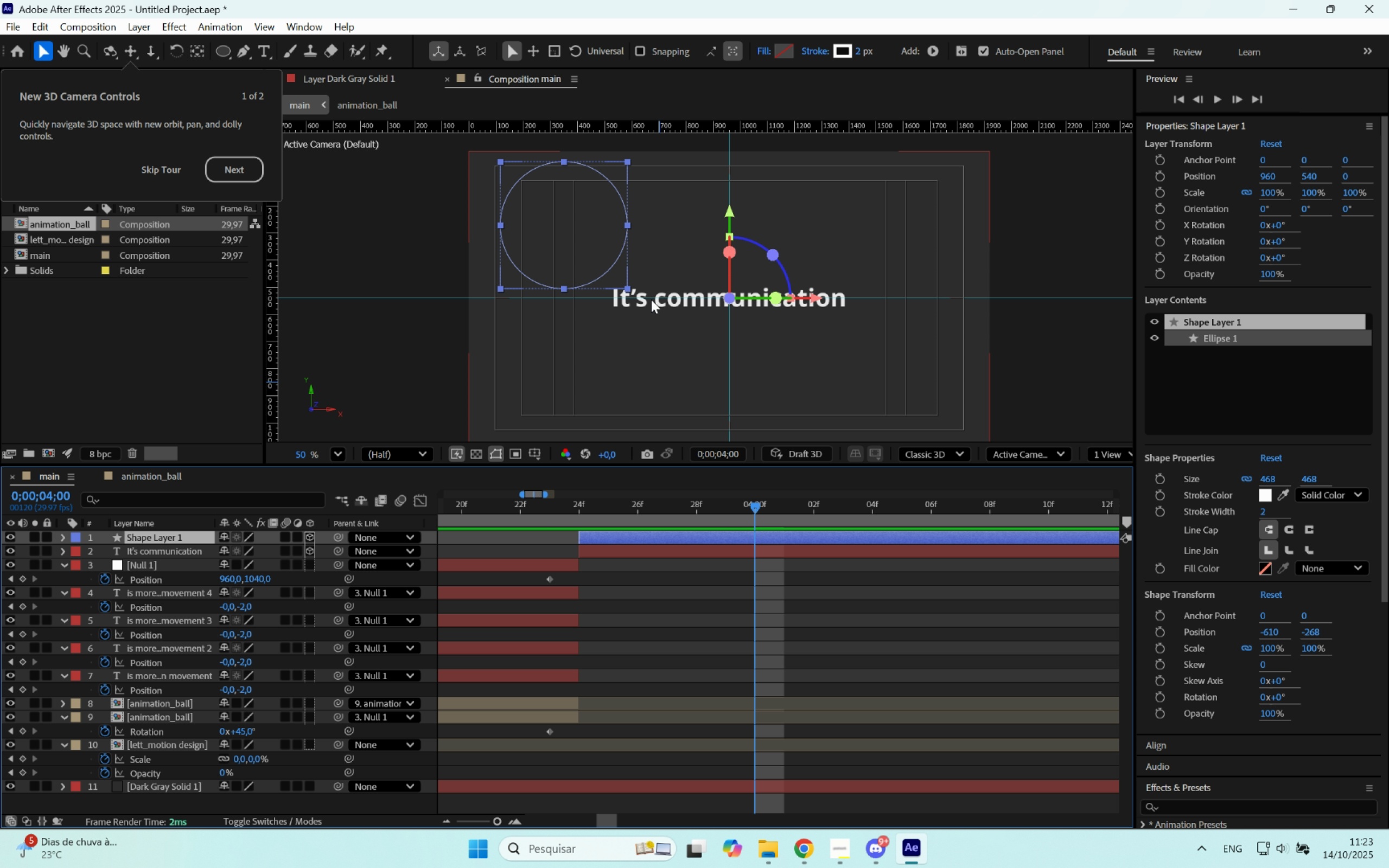 
key(Alt+Control+Home)
 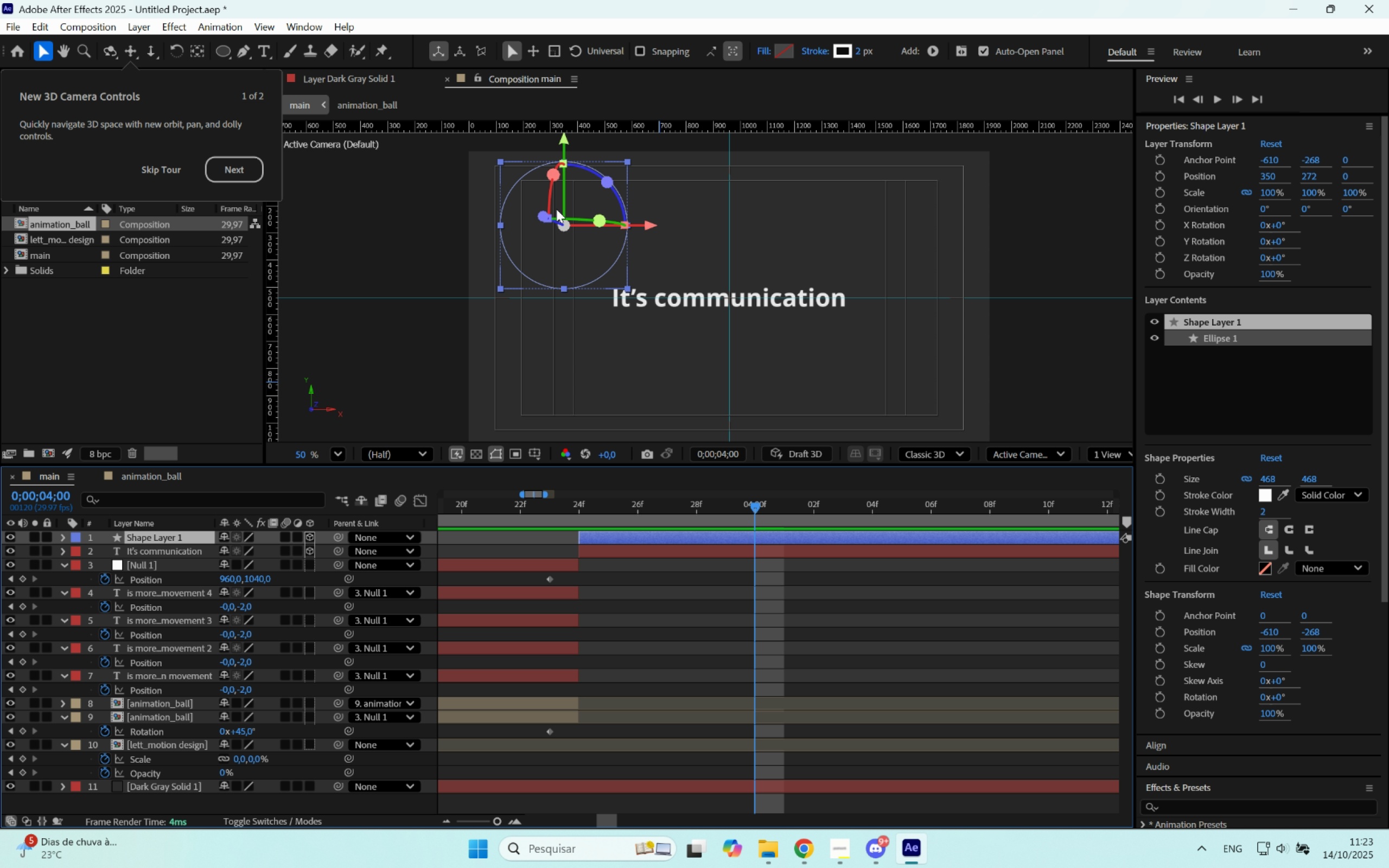 
left_click_drag(start_coordinate=[541, 213], to_coordinate=[624, 246])
 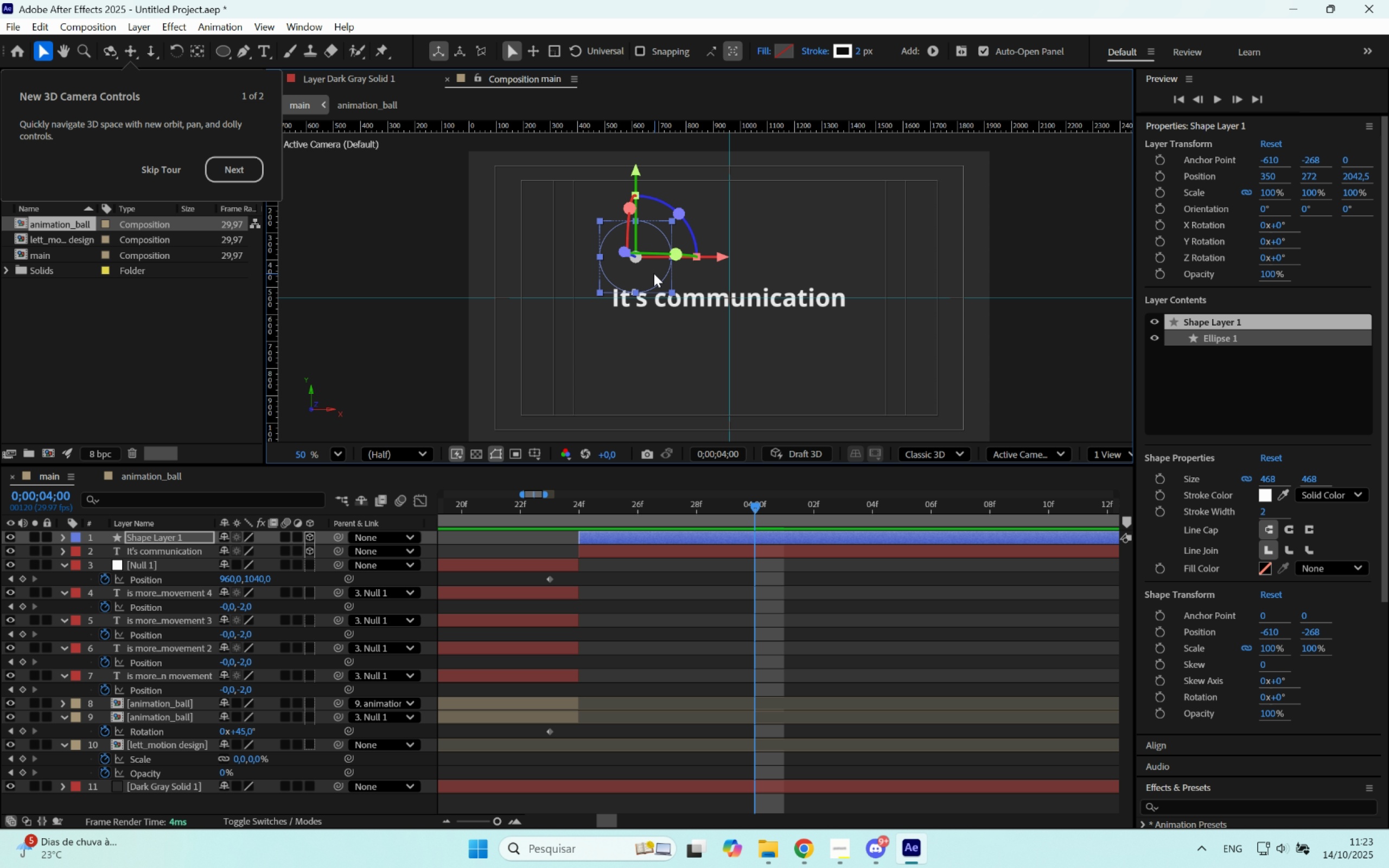 
hold_key(key=AltLeft, duration=0.6)
scroll: coordinate [792, 514], scroll_direction: down, amount: 2.0
 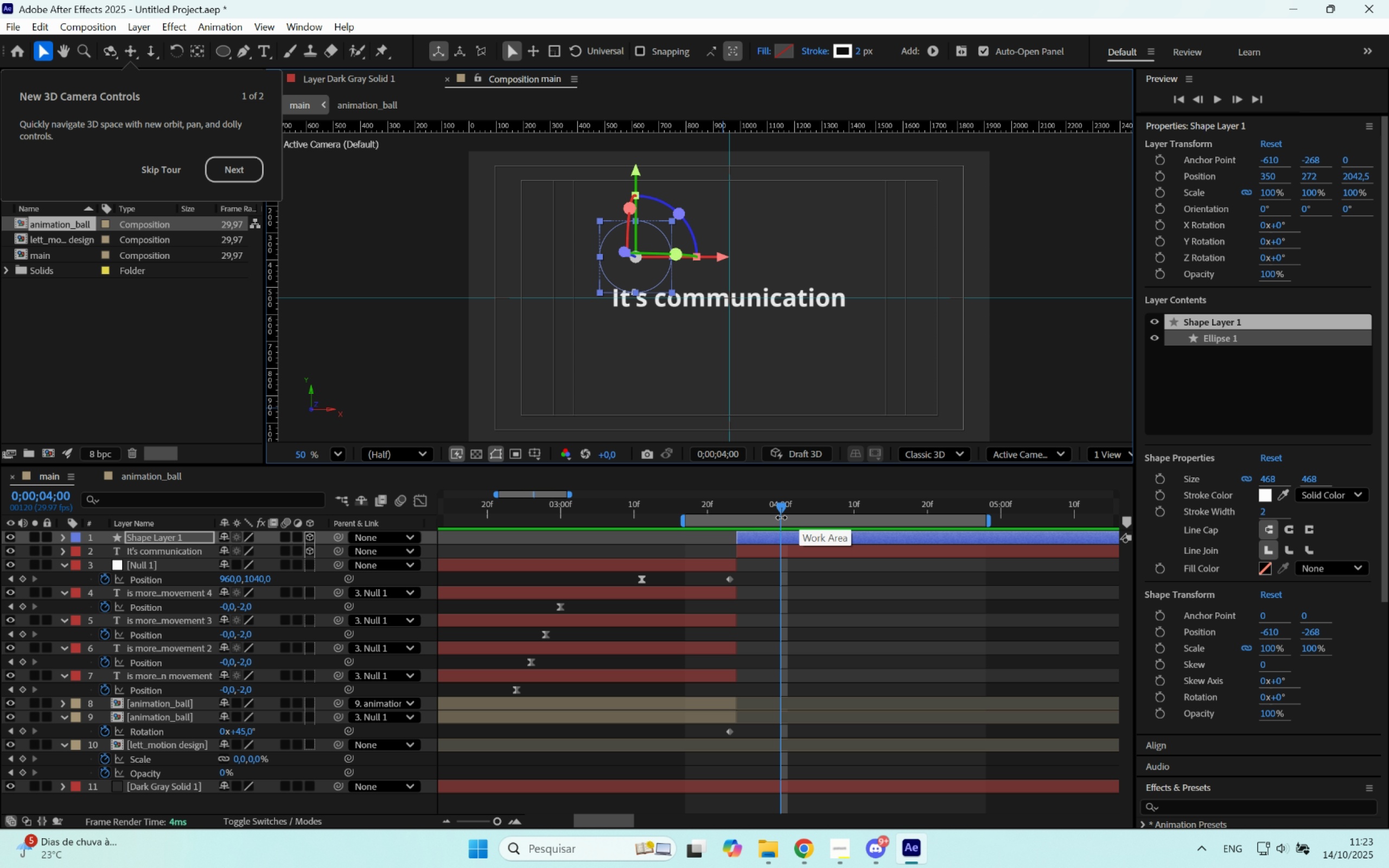 
mouse_move([762, 511])
 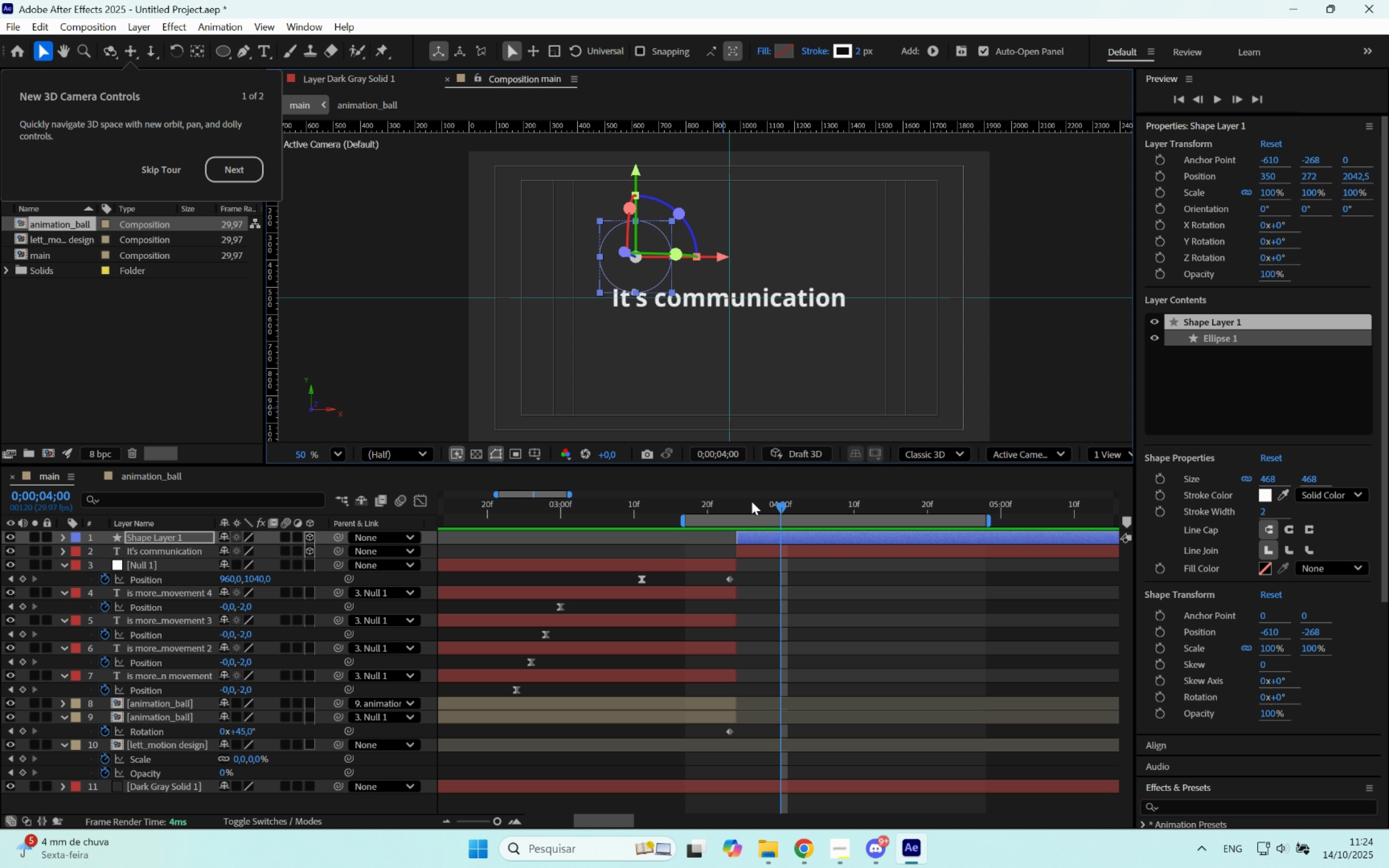 
wait(15.22)
 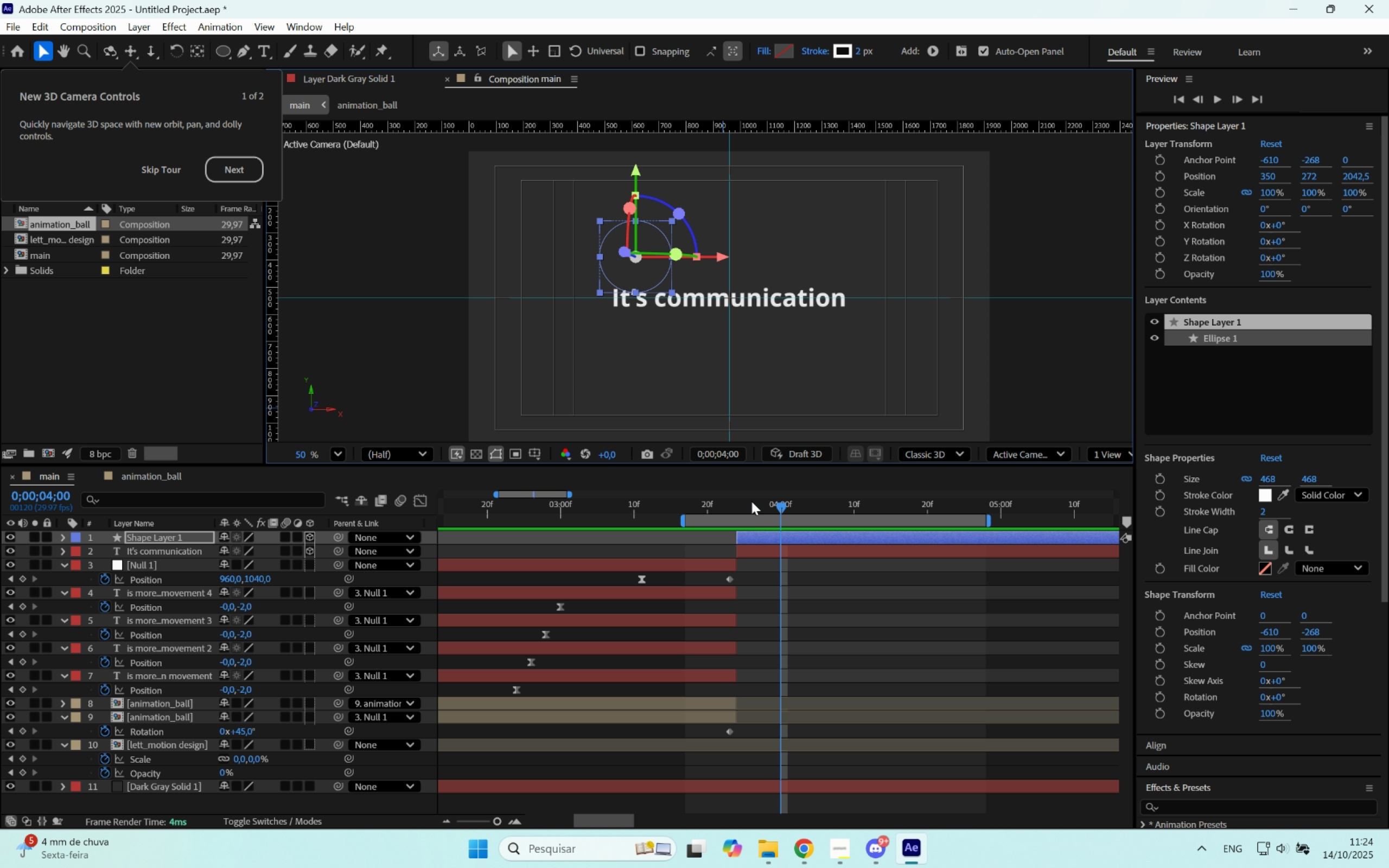 
left_click_drag(start_coordinate=[647, 270], to_coordinate=[585, 239])
 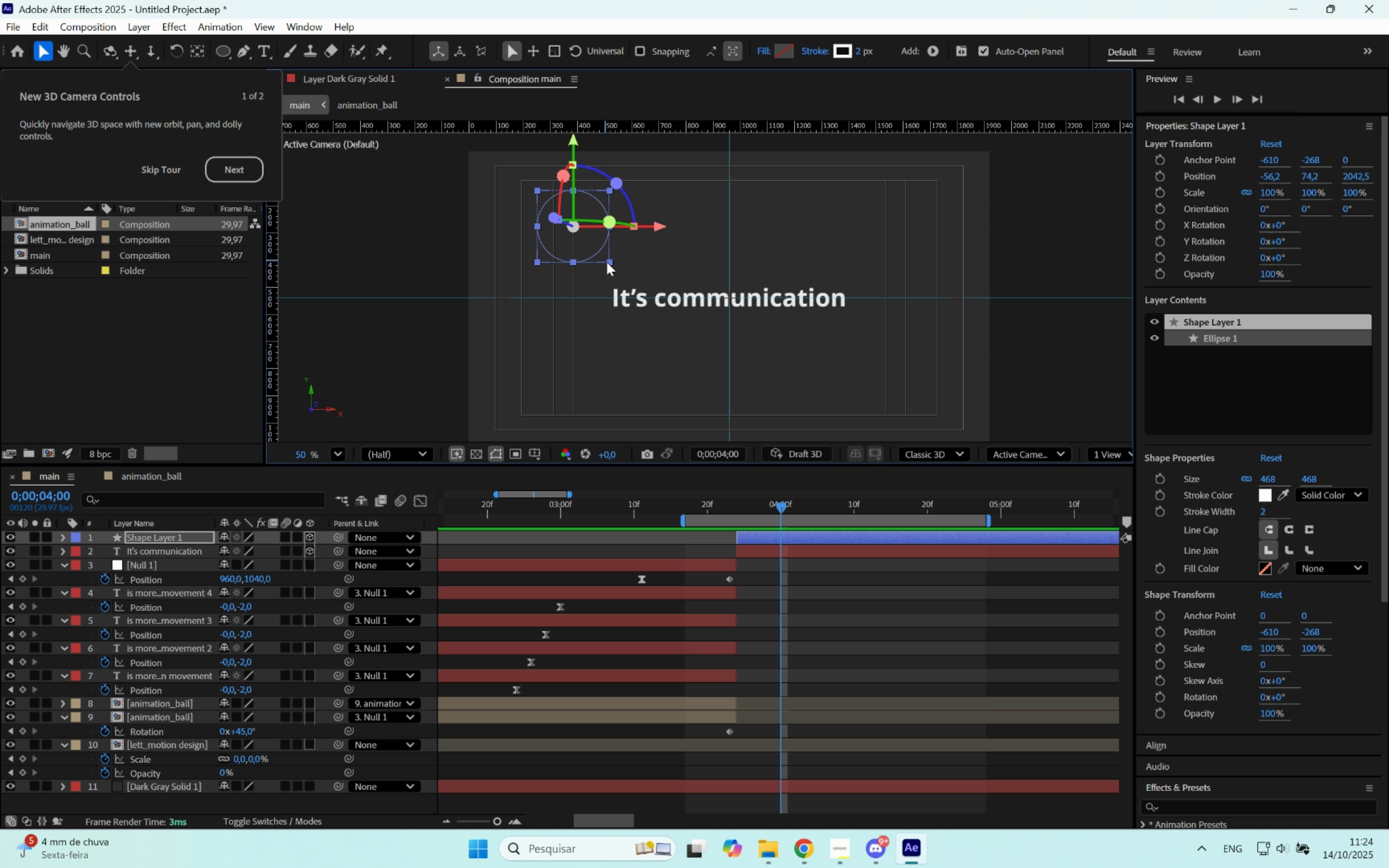 
left_click_drag(start_coordinate=[609, 263], to_coordinate=[620, 265])
 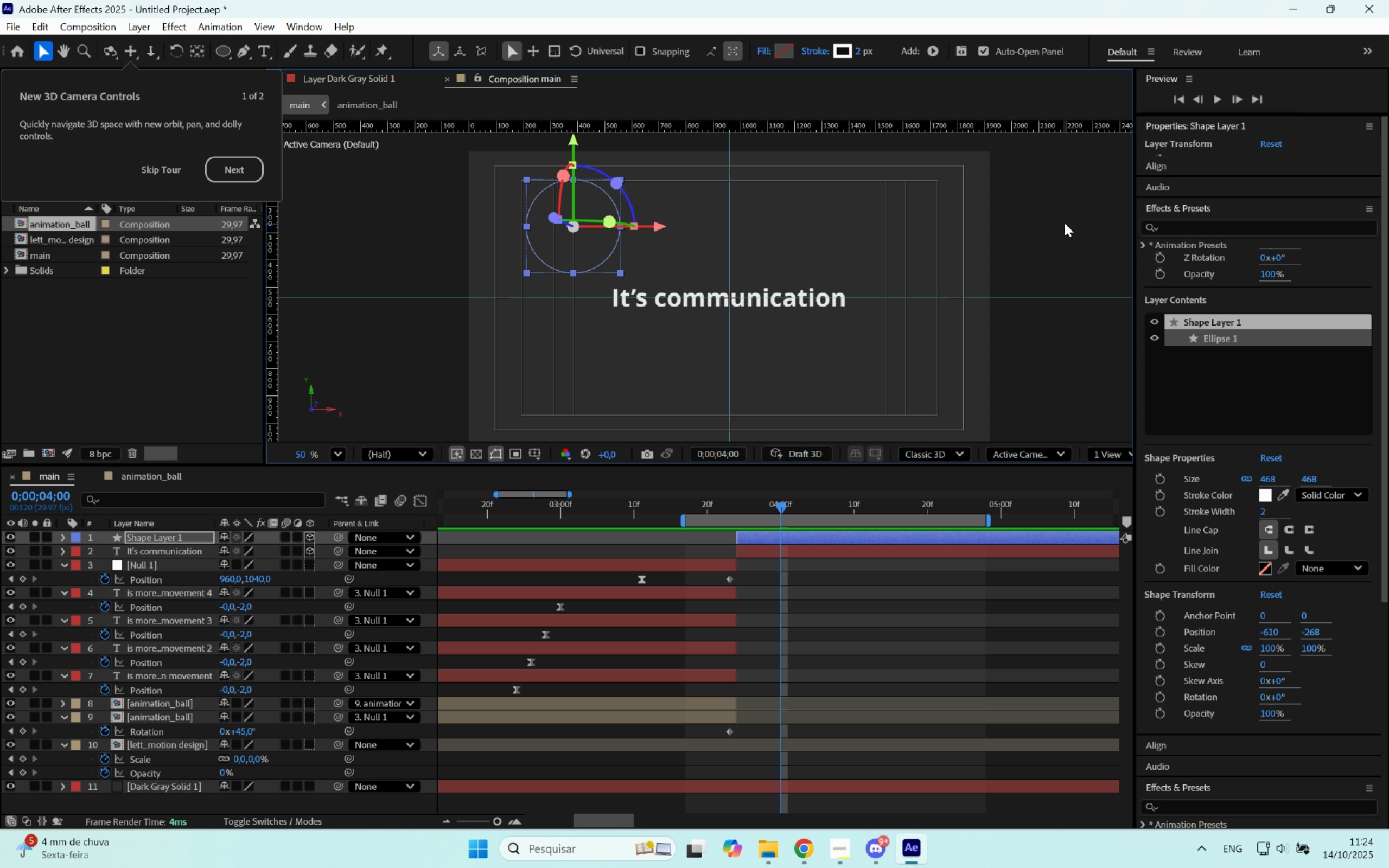 
hold_key(key=ShiftLeft, duration=0.67)
 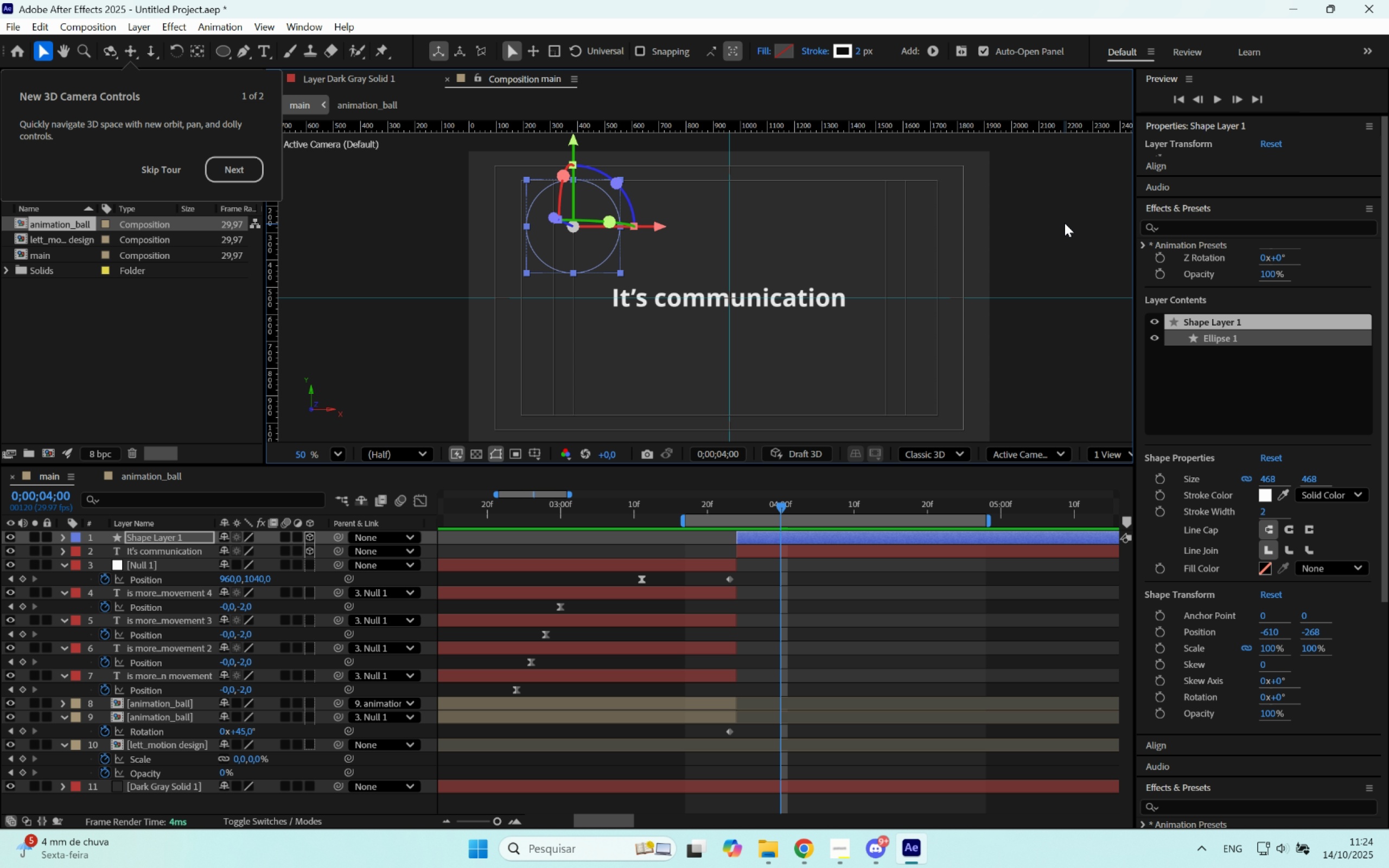 
left_click([1065, 223])
 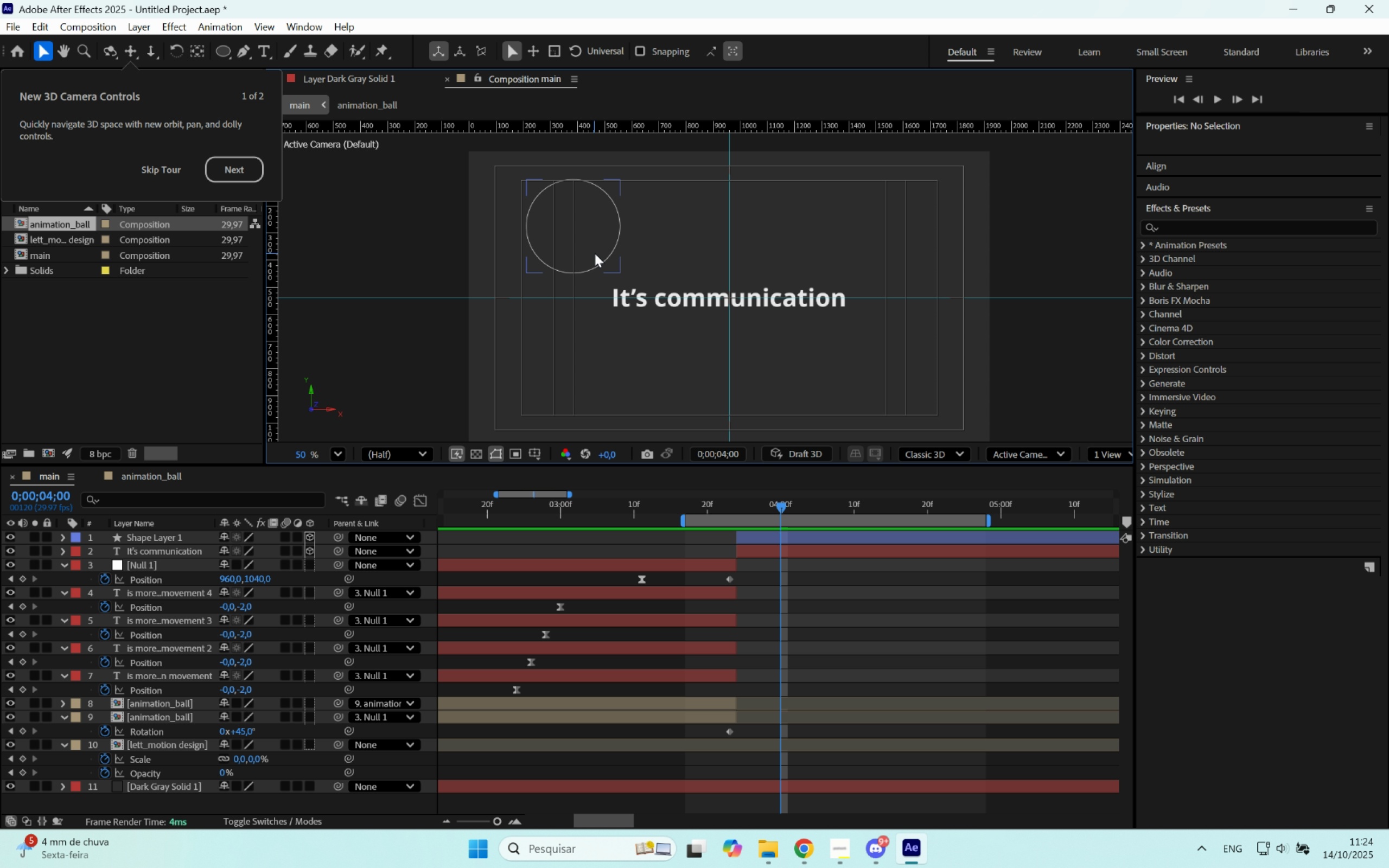 
left_click([595, 253])
 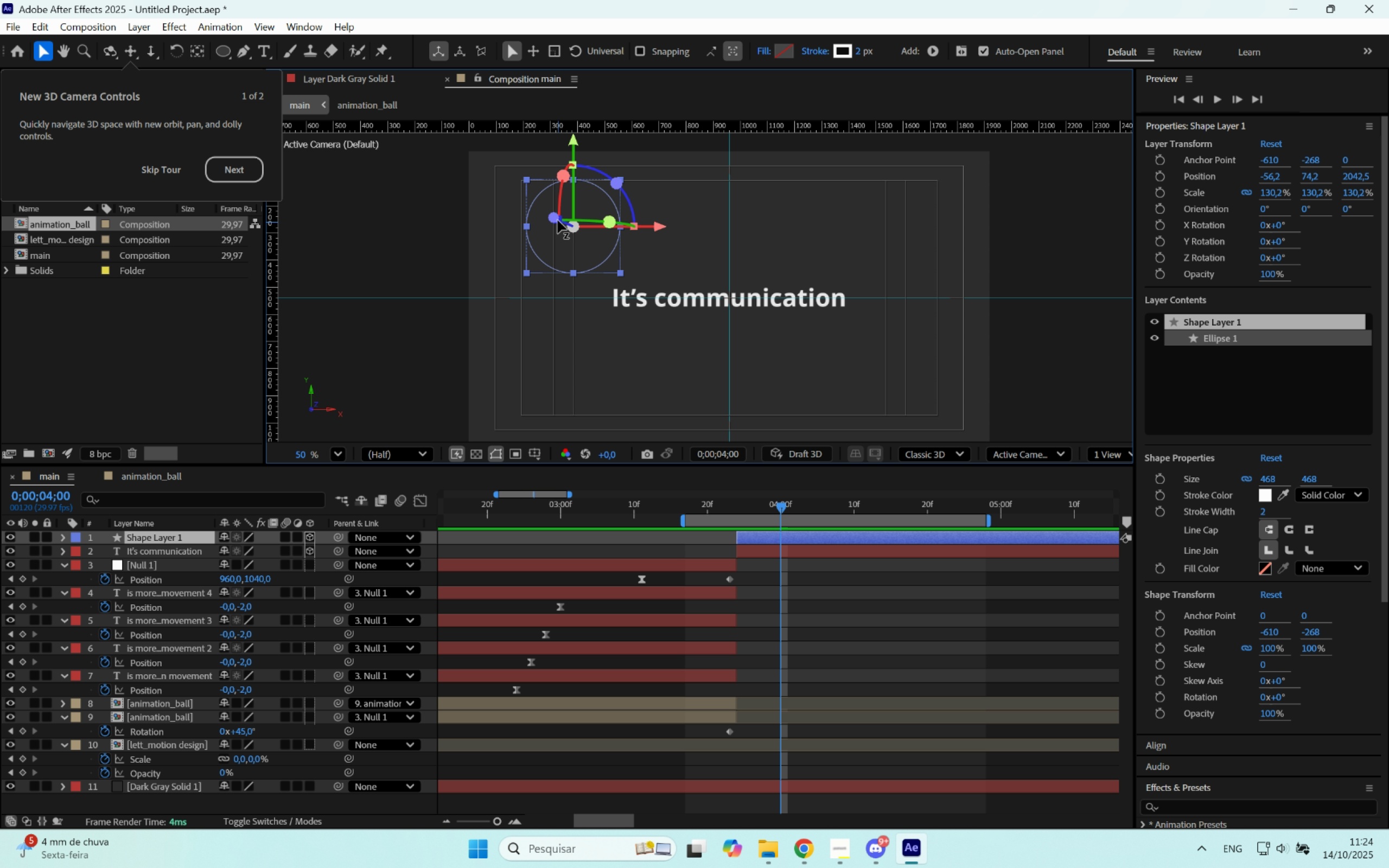 
left_click_drag(start_coordinate=[553, 218], to_coordinate=[592, 226])
 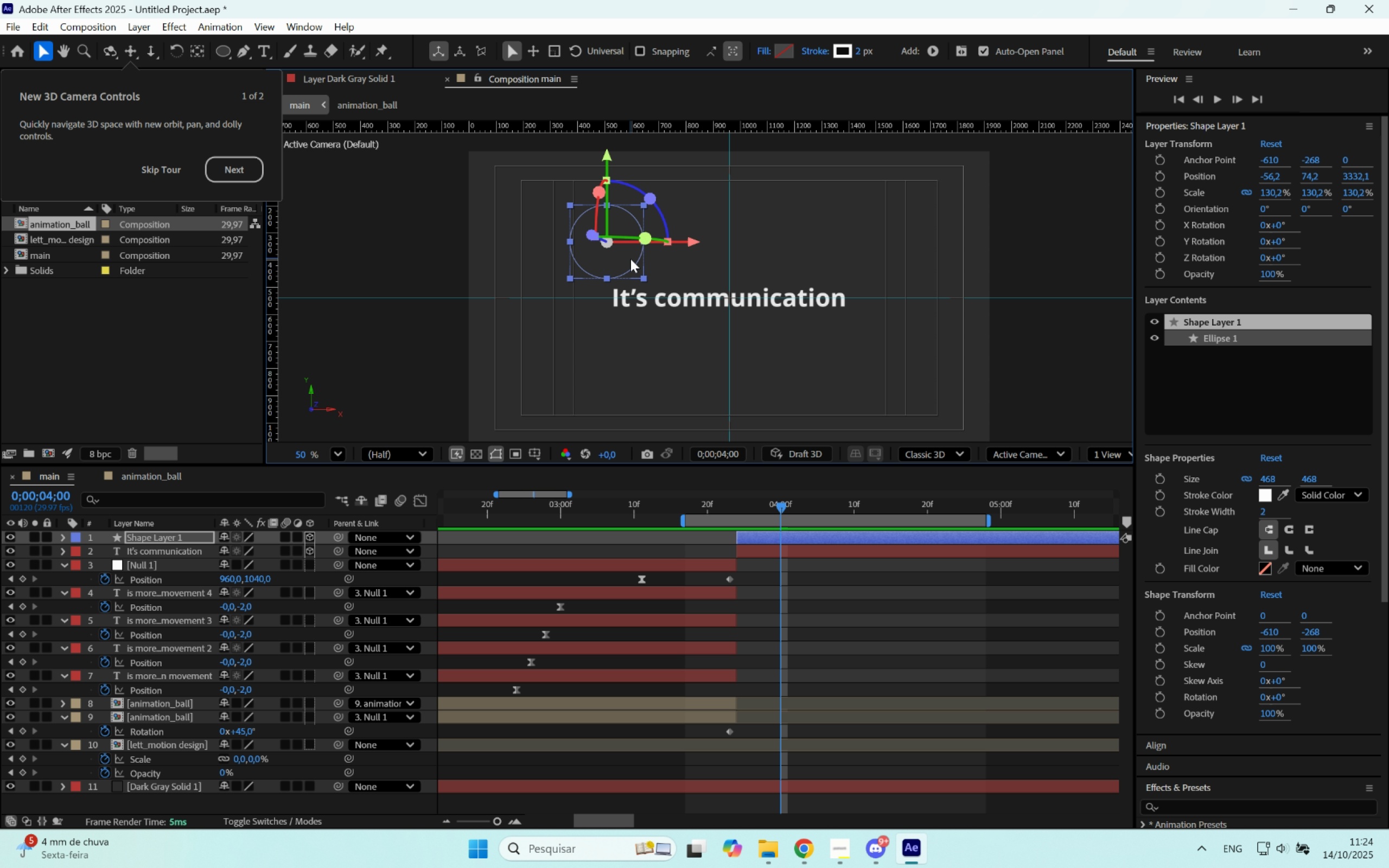 
left_click_drag(start_coordinate=[625, 259], to_coordinate=[589, 251])
 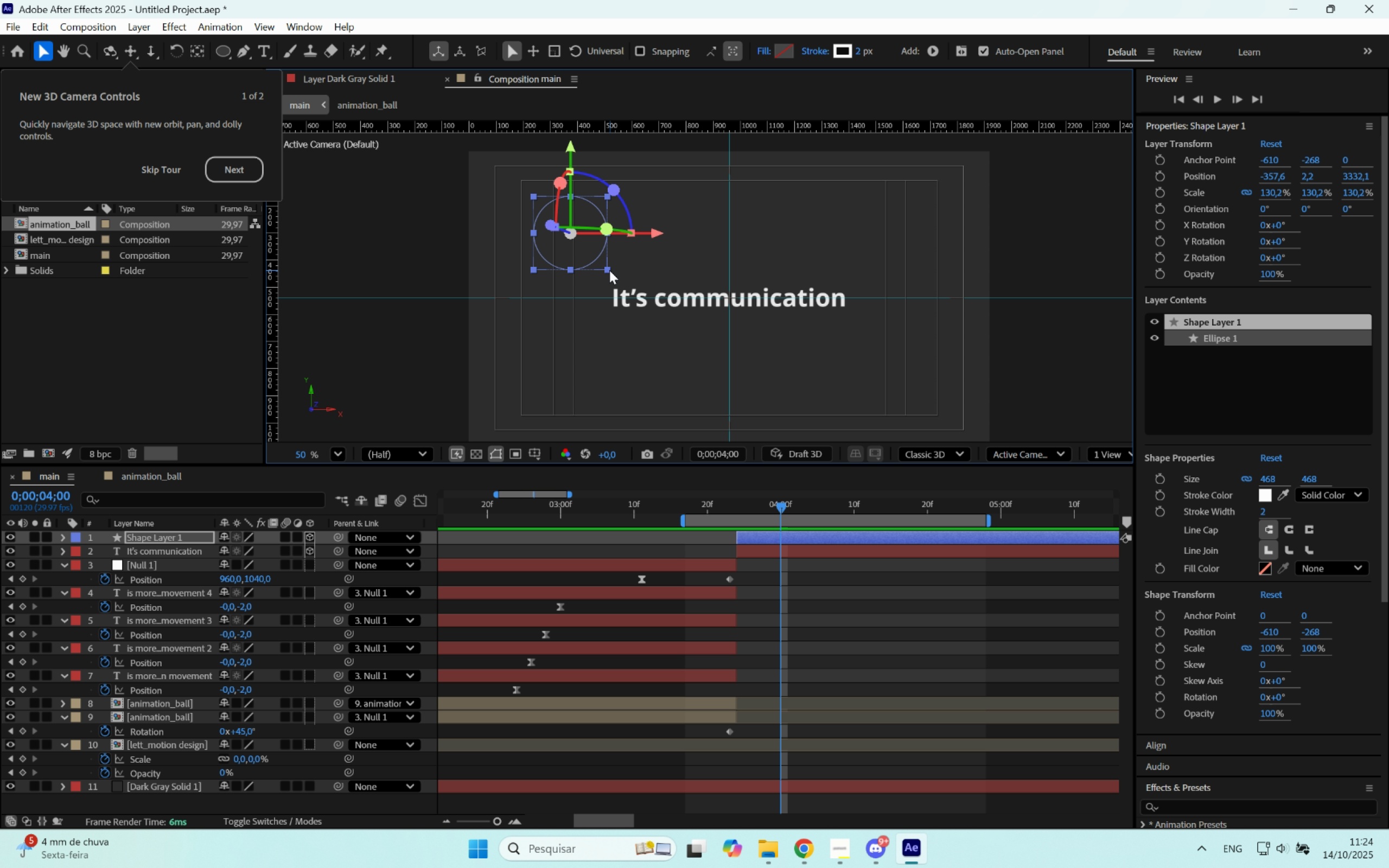 
left_click_drag(start_coordinate=[608, 271], to_coordinate=[620, 271])
 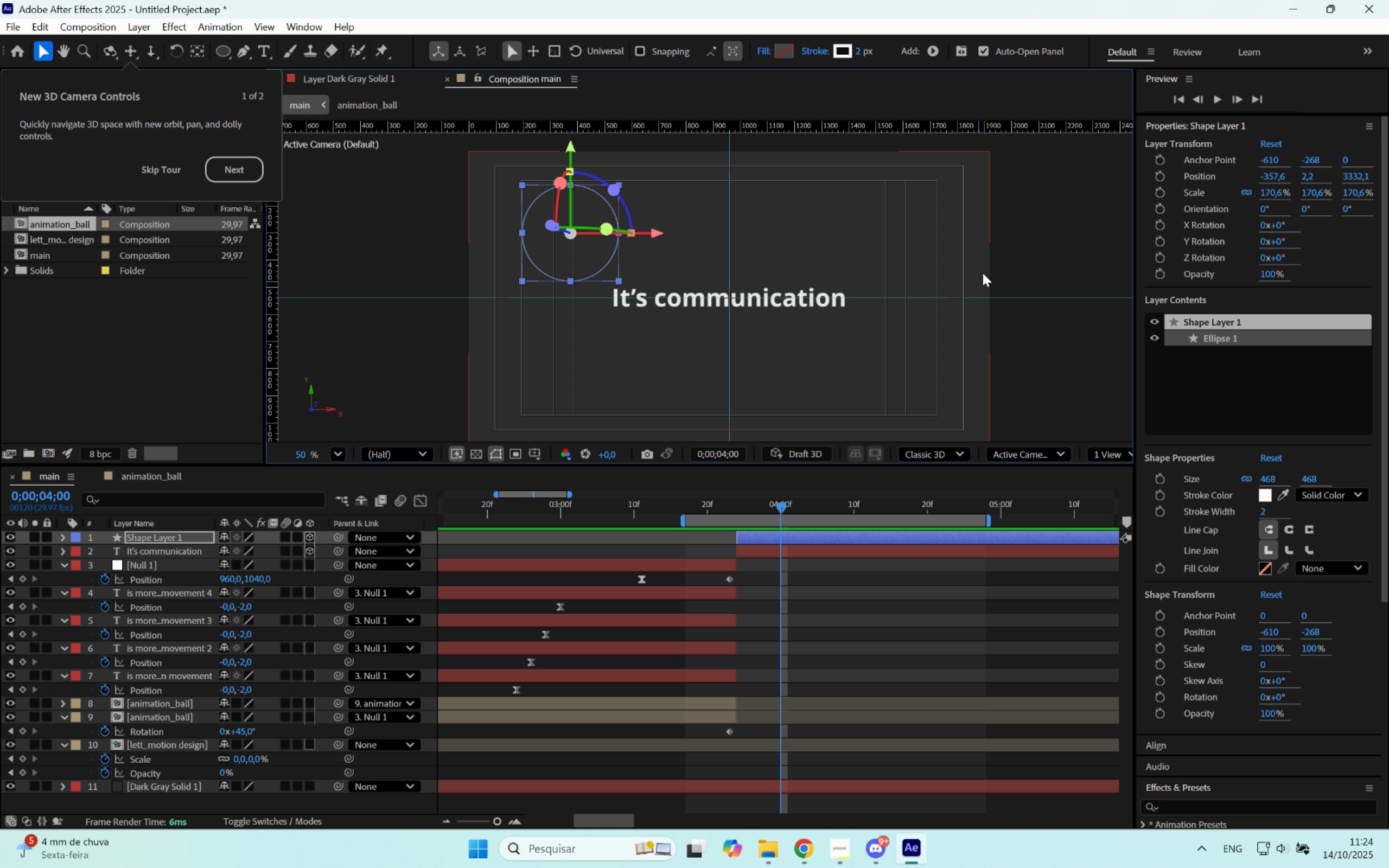 
hold_key(key=ShiftLeft, duration=0.68)
 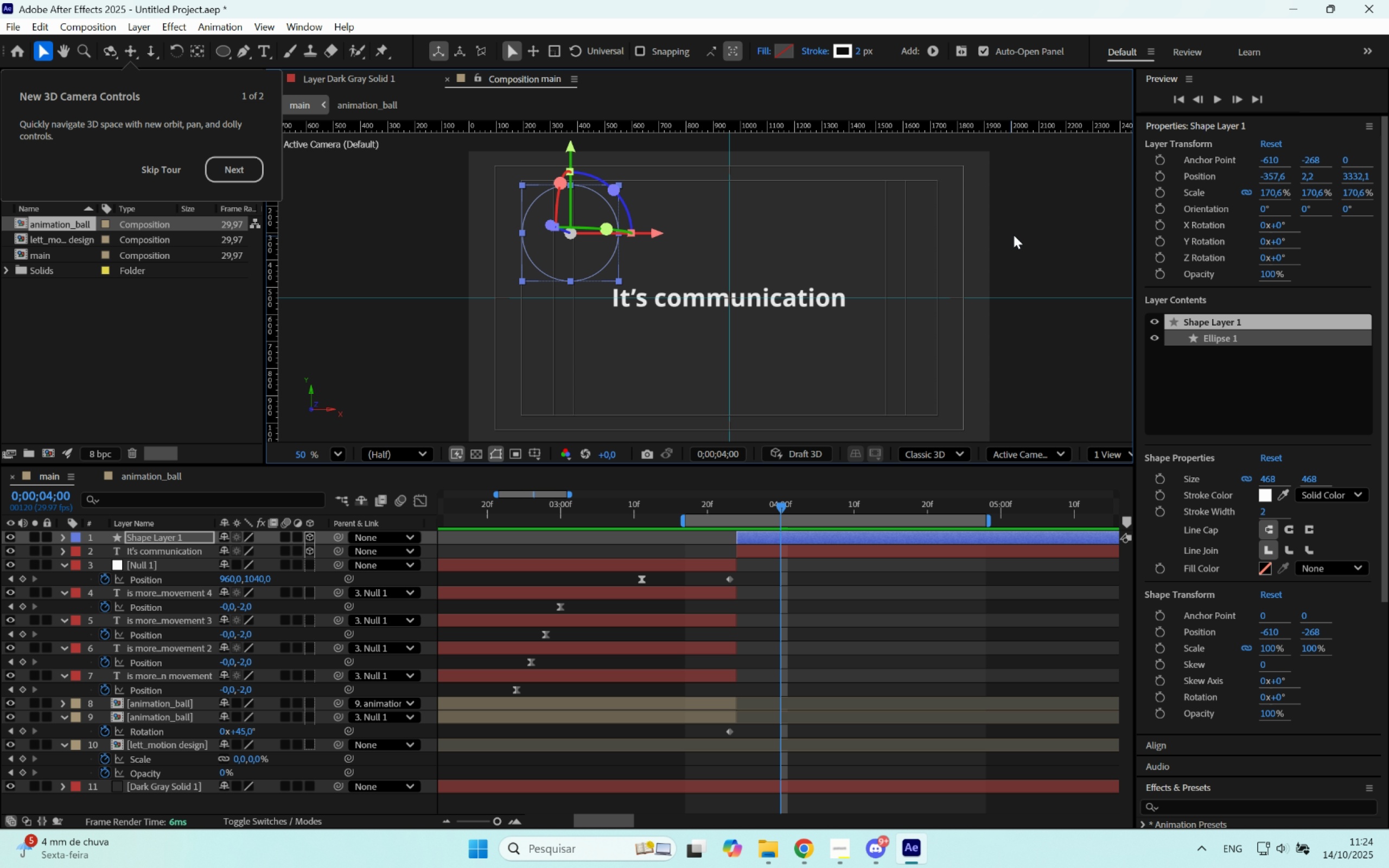 
left_click([1014, 234])
 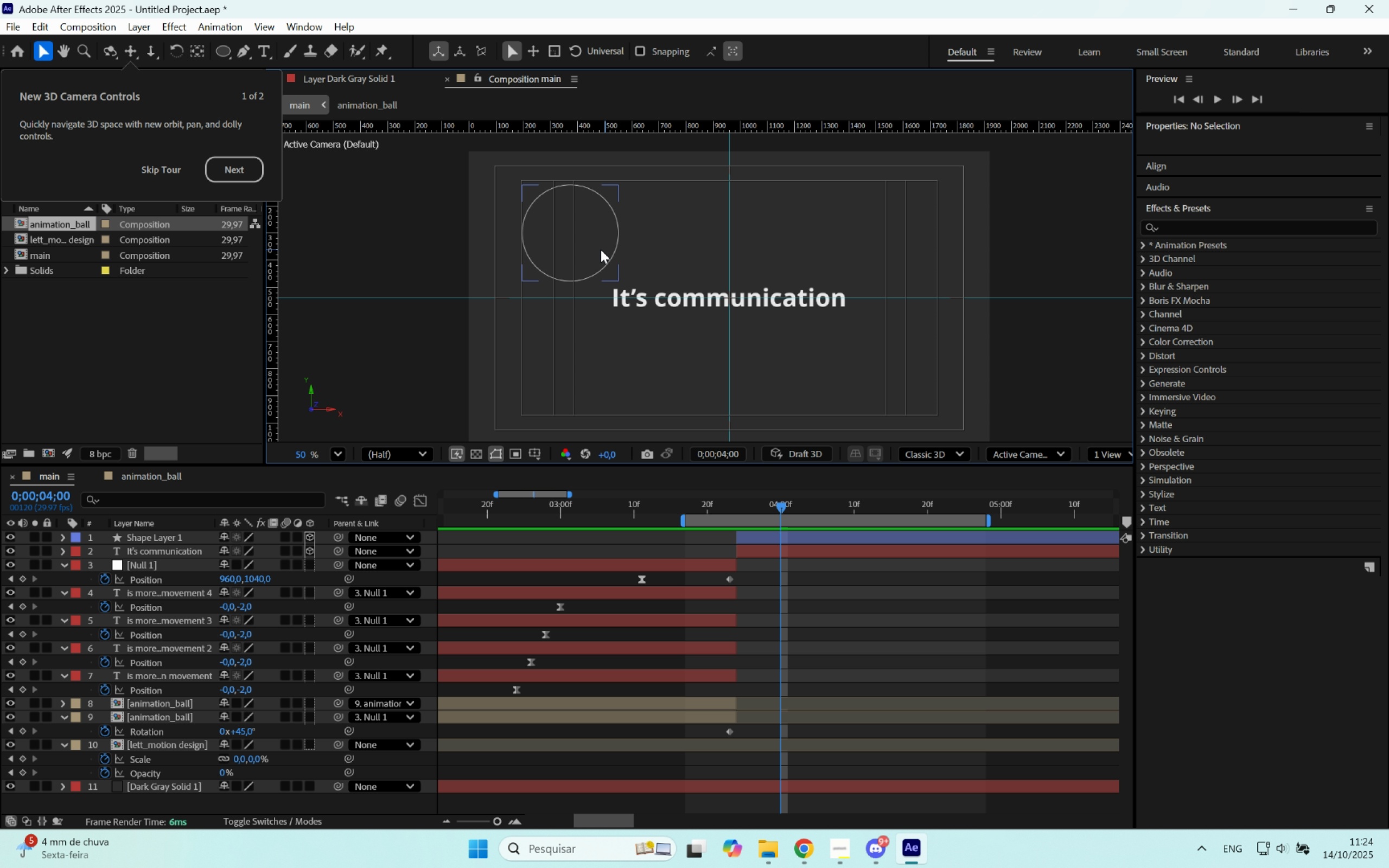 
left_click([600, 250])
 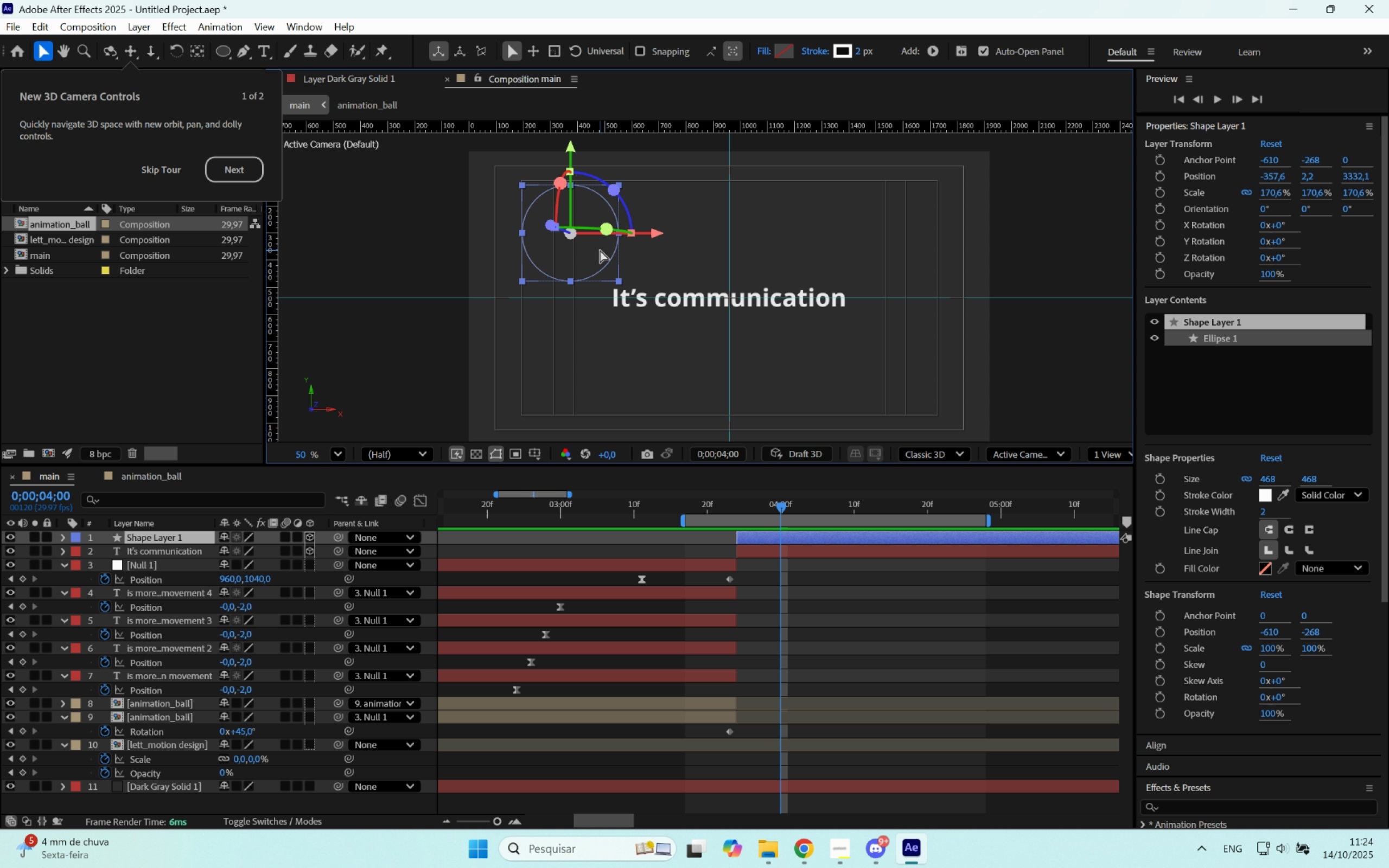 
key(Control+ControlLeft)
 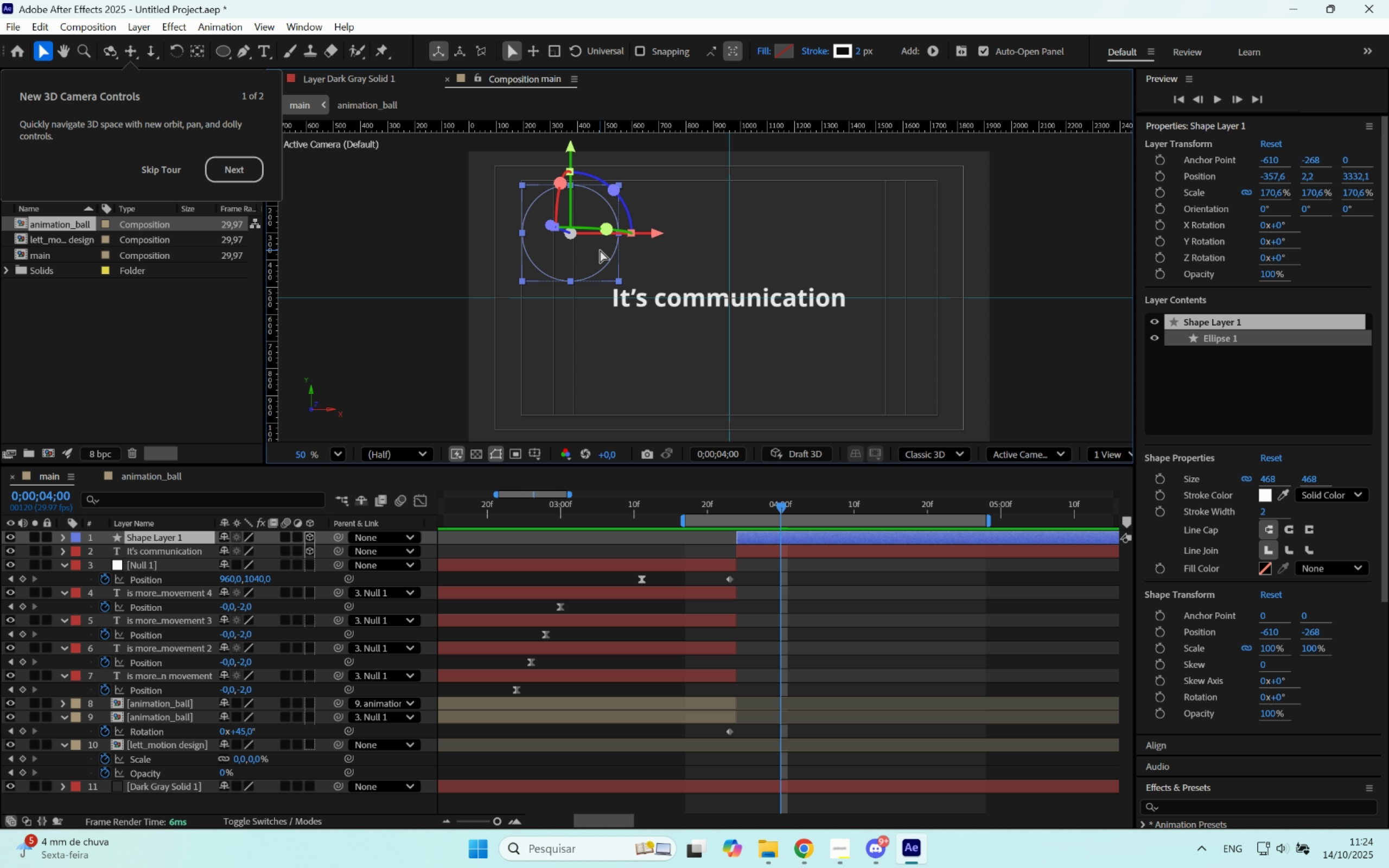 
key(Control+D)
 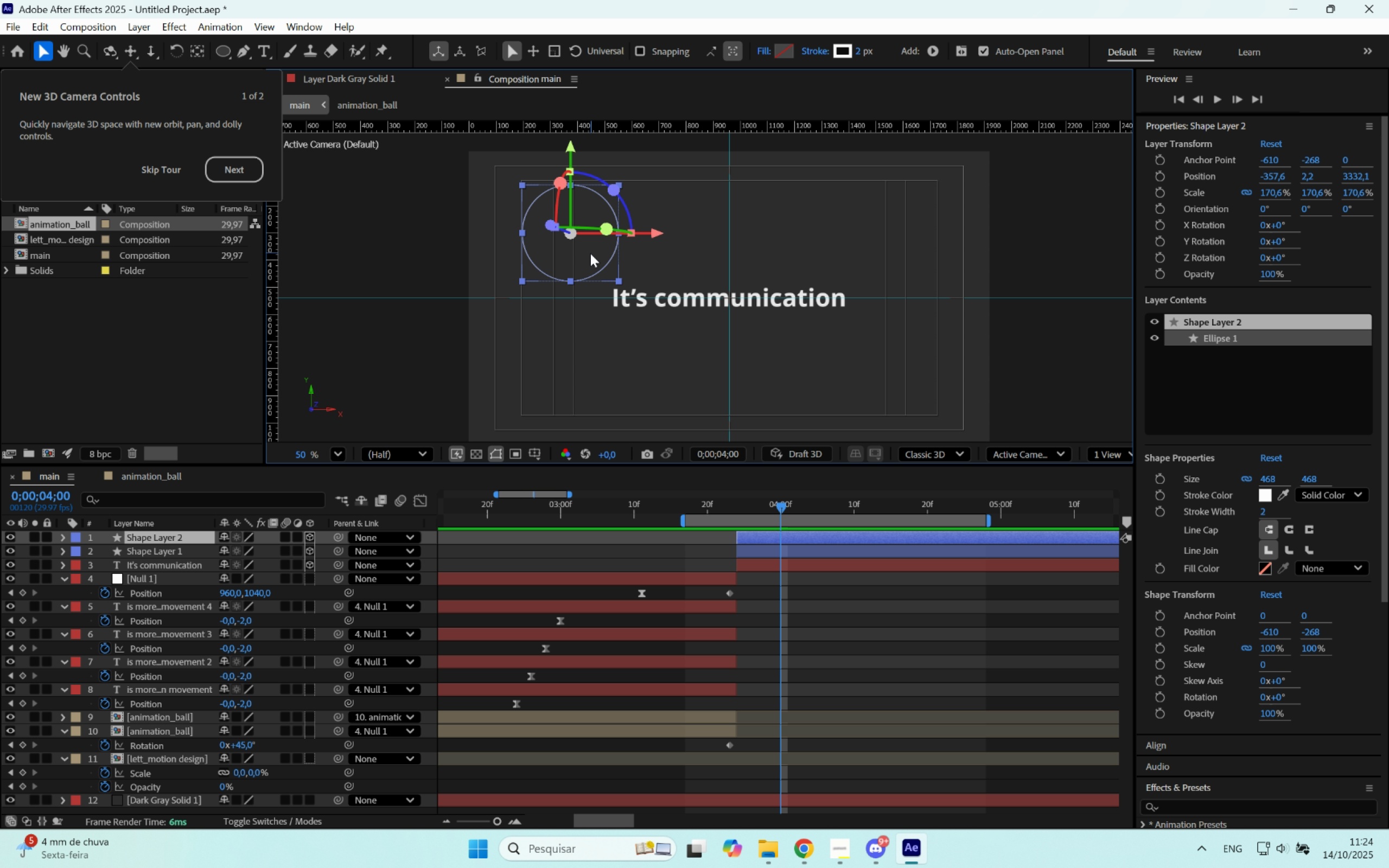 
left_click_drag(start_coordinate=[590, 254], to_coordinate=[906, 387])
 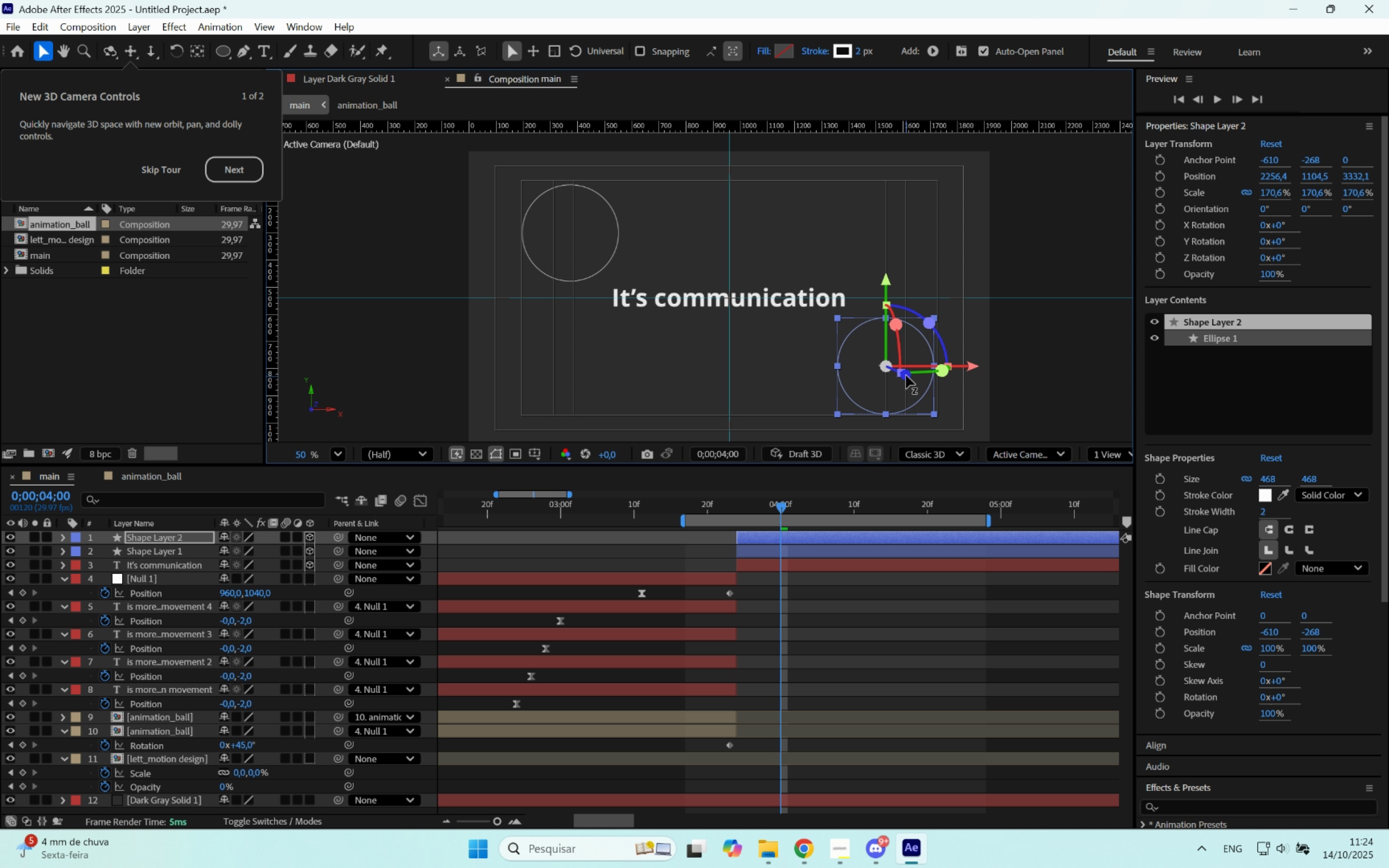 
left_click_drag(start_coordinate=[906, 375], to_coordinate=[1054, 410])
 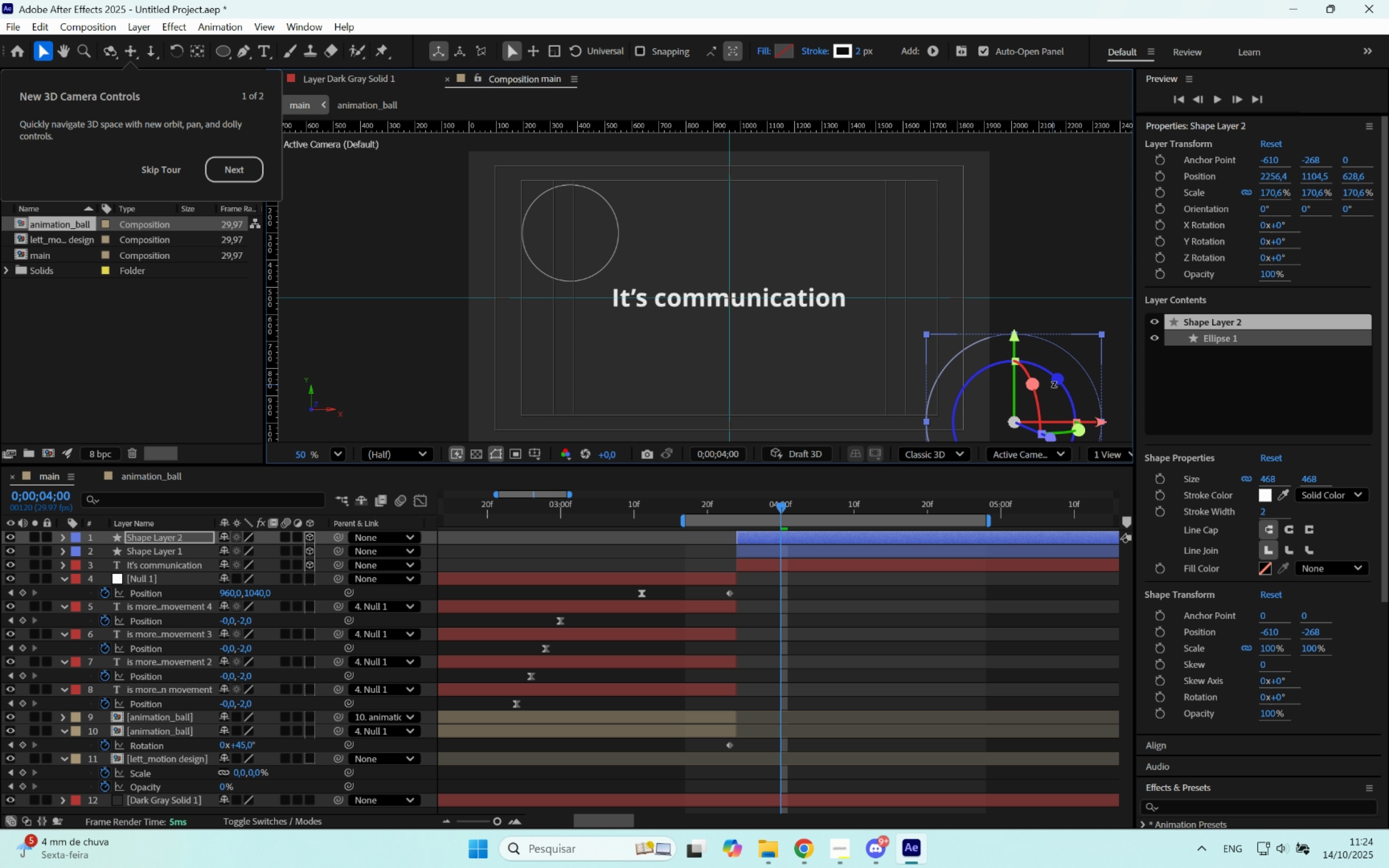 
left_click_drag(start_coordinate=[1041, 376], to_coordinate=[958, 315])
 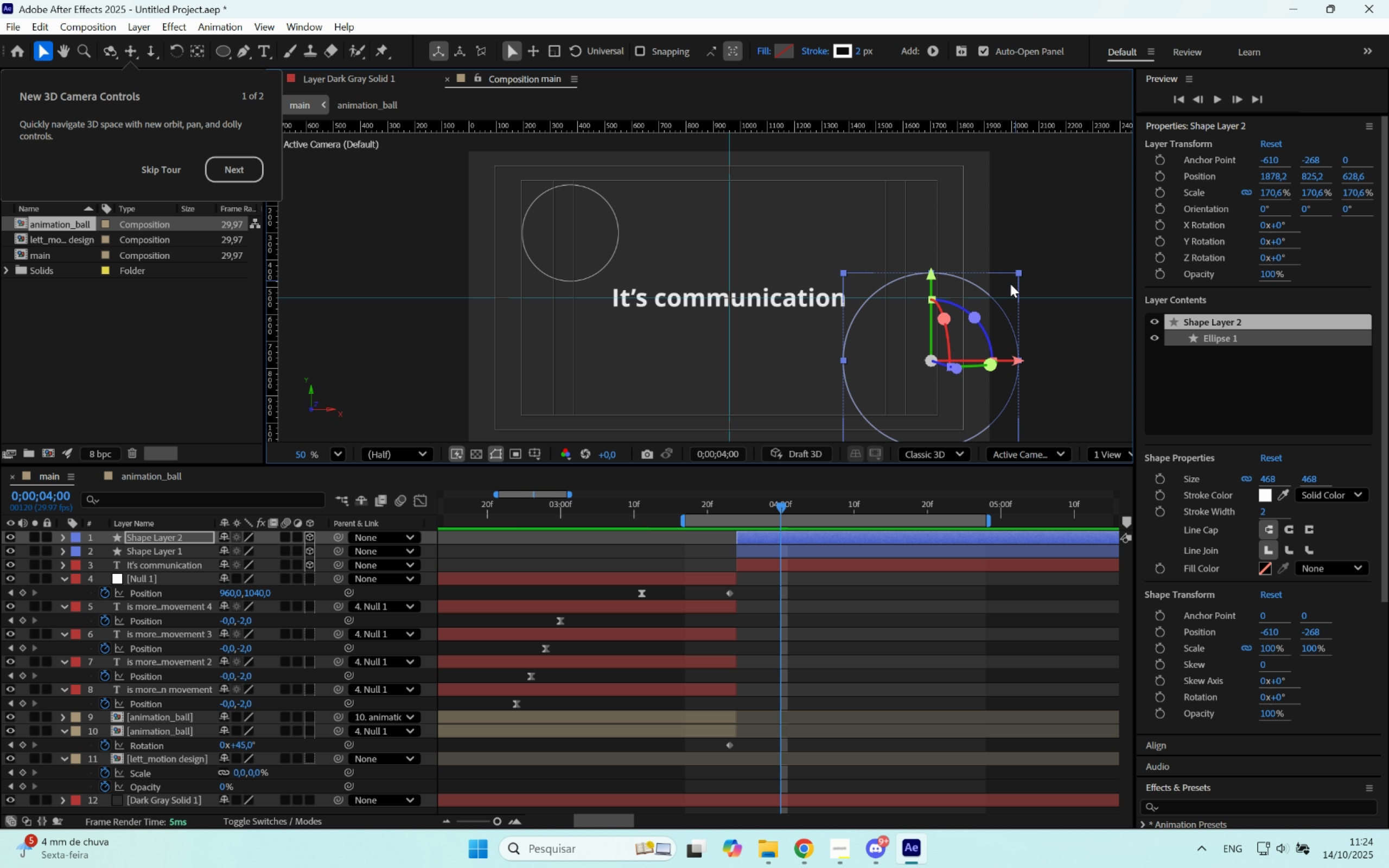 
key(Control+ControlLeft)
 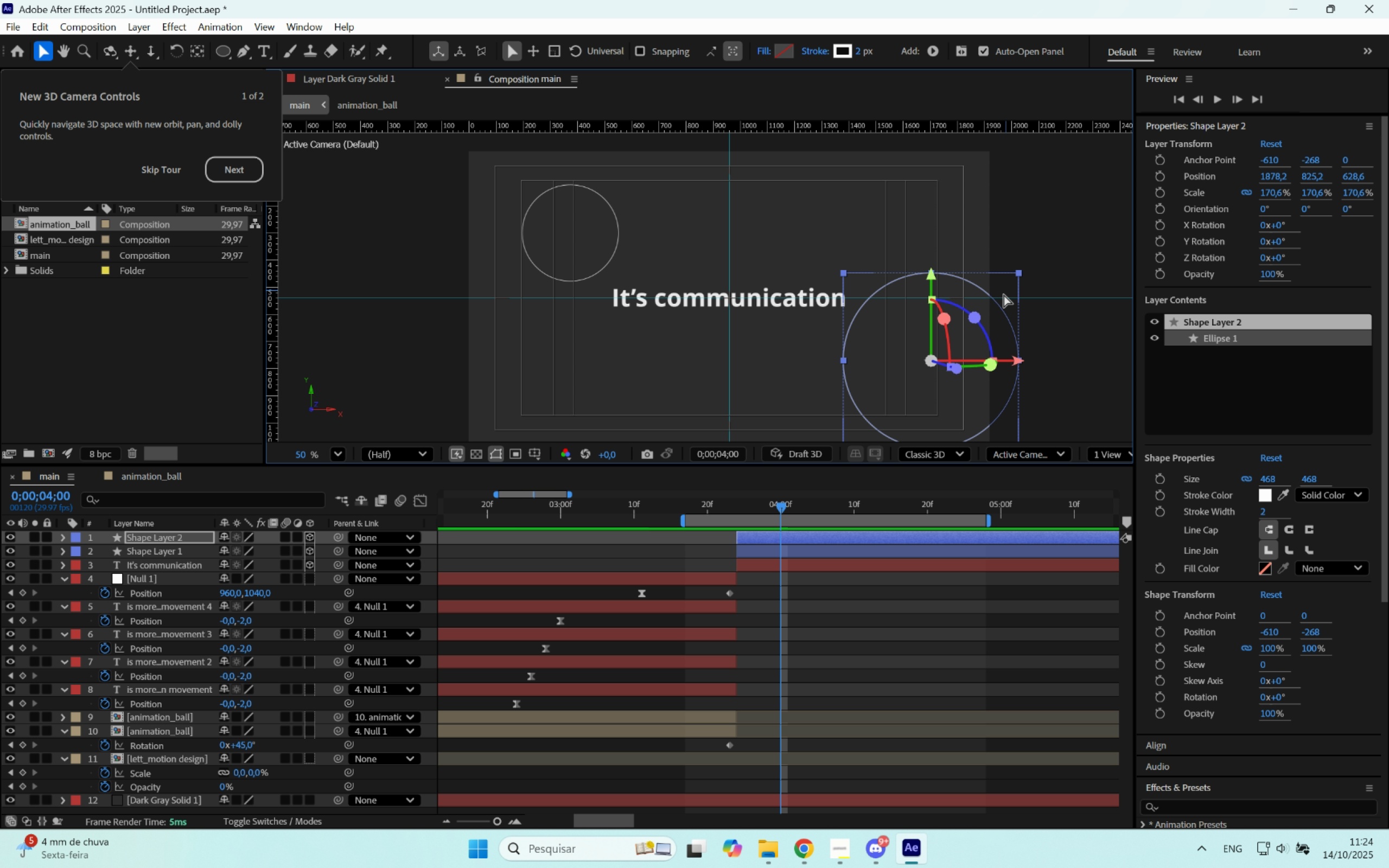 
key(Control+D)
 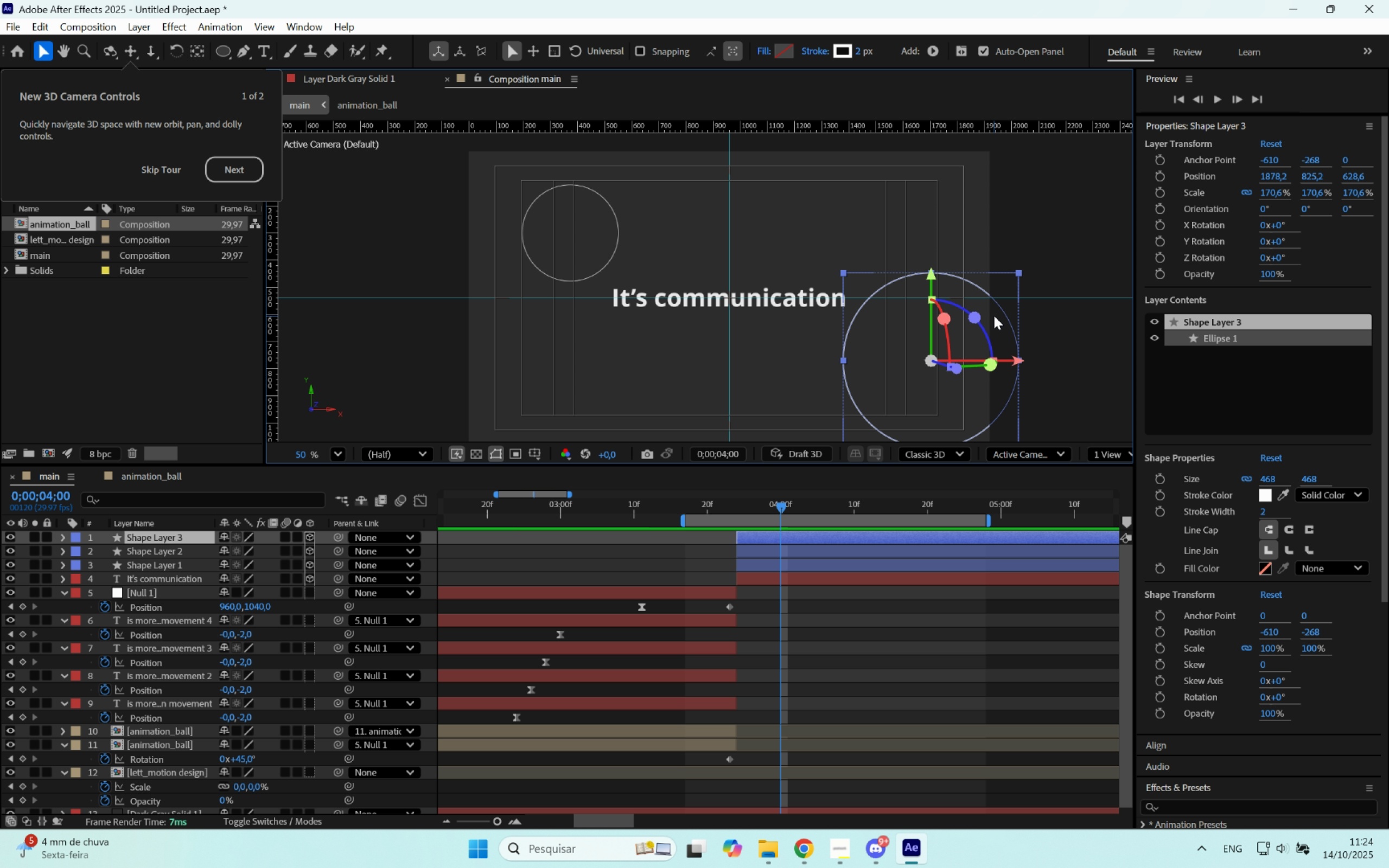 
left_click_drag(start_coordinate=[994, 316], to_coordinate=[941, 162])
 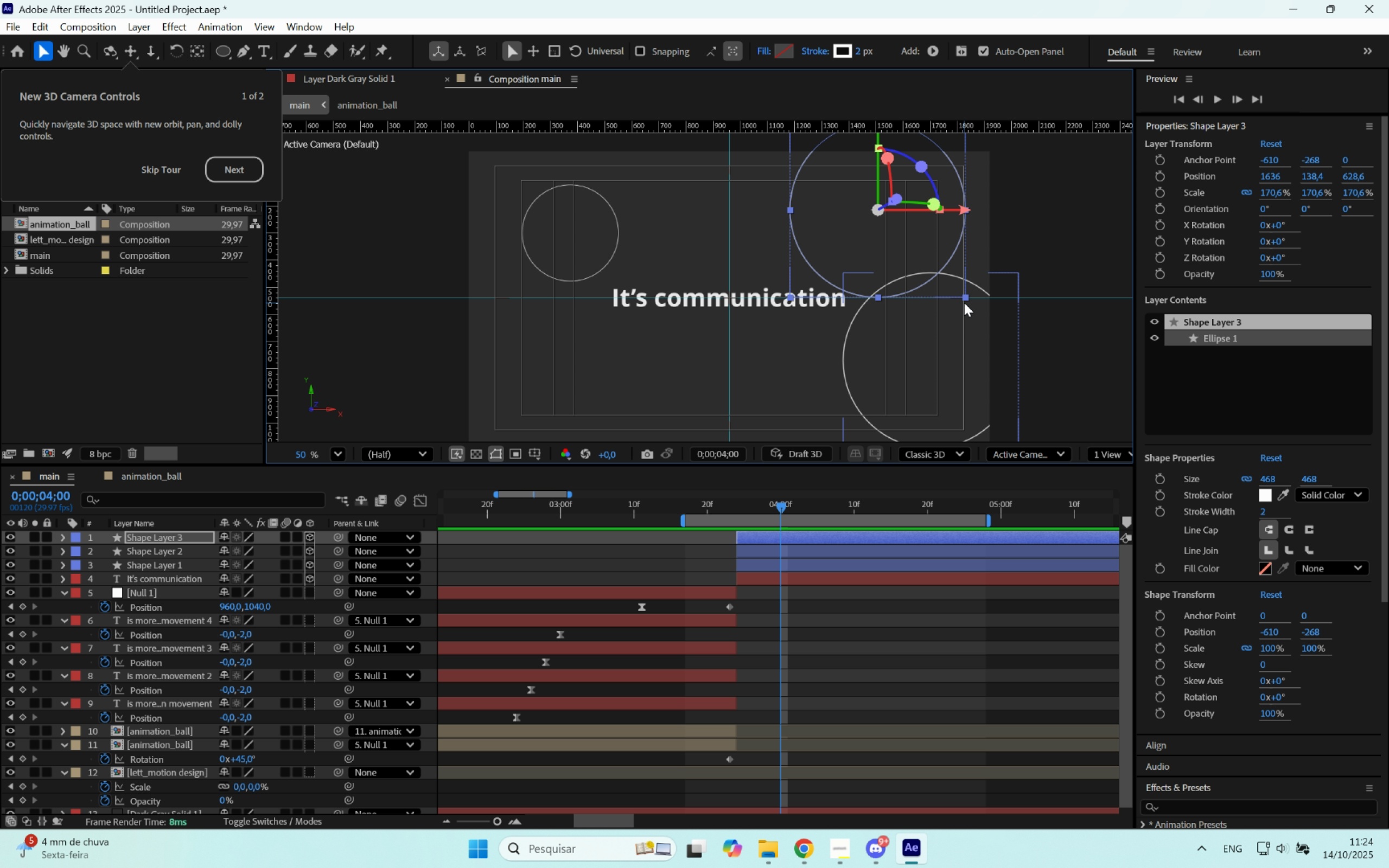 
left_click_drag(start_coordinate=[965, 295], to_coordinate=[956, 295])
 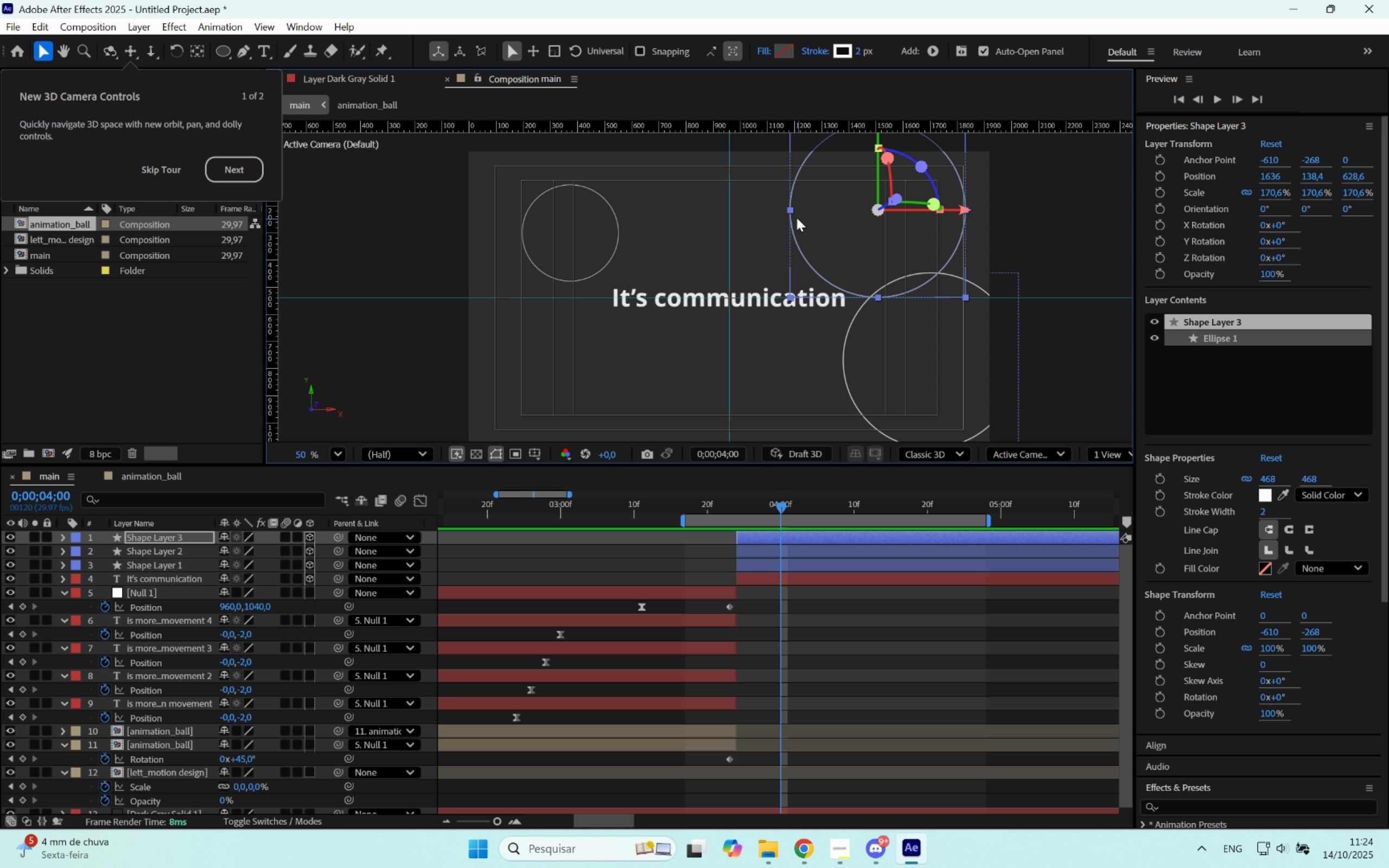 
hold_key(key=ShiftLeft, duration=0.47)
 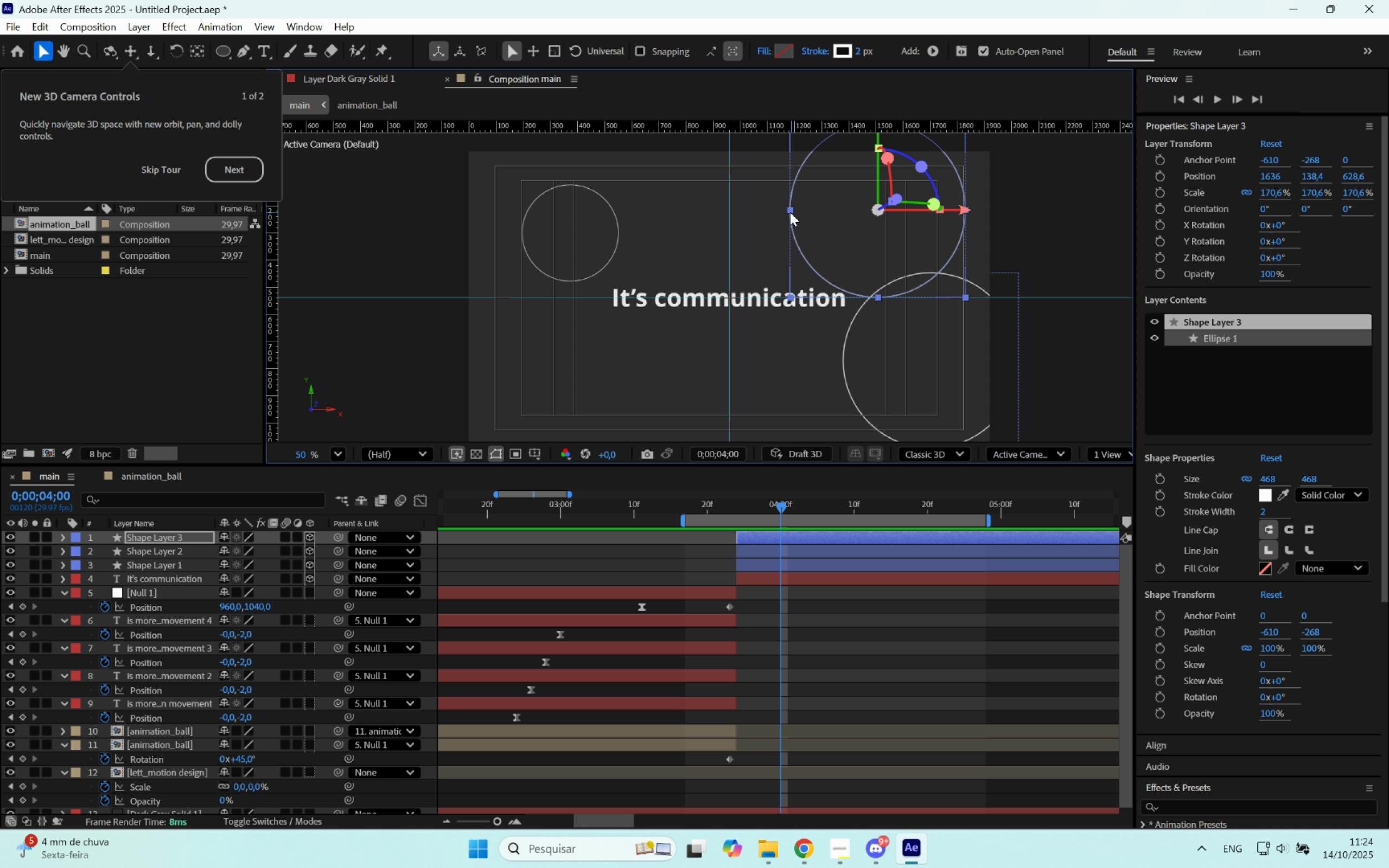 
left_click_drag(start_coordinate=[789, 211], to_coordinate=[837, 221])
 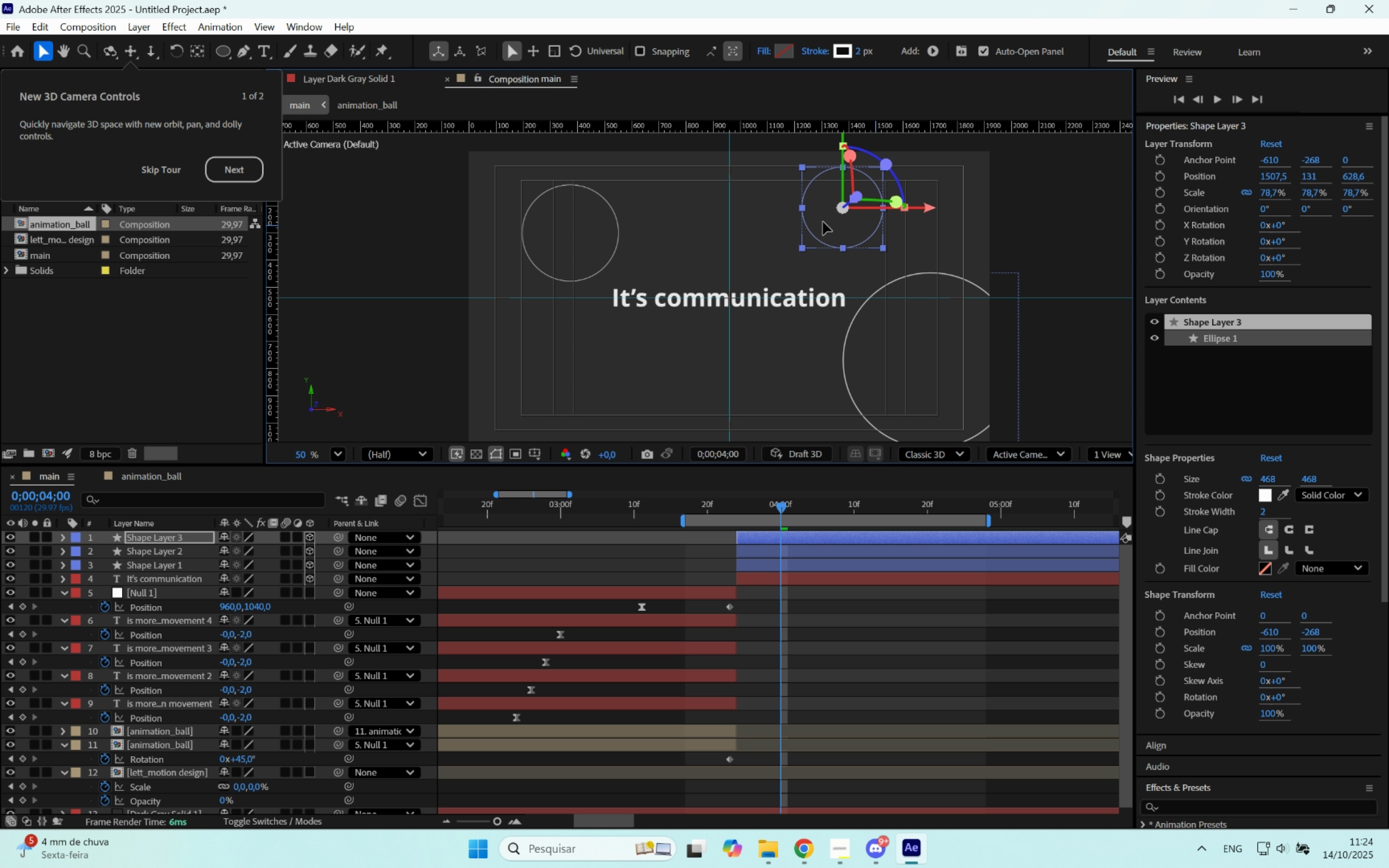 
hold_key(key=ShiftLeft, duration=0.84)
 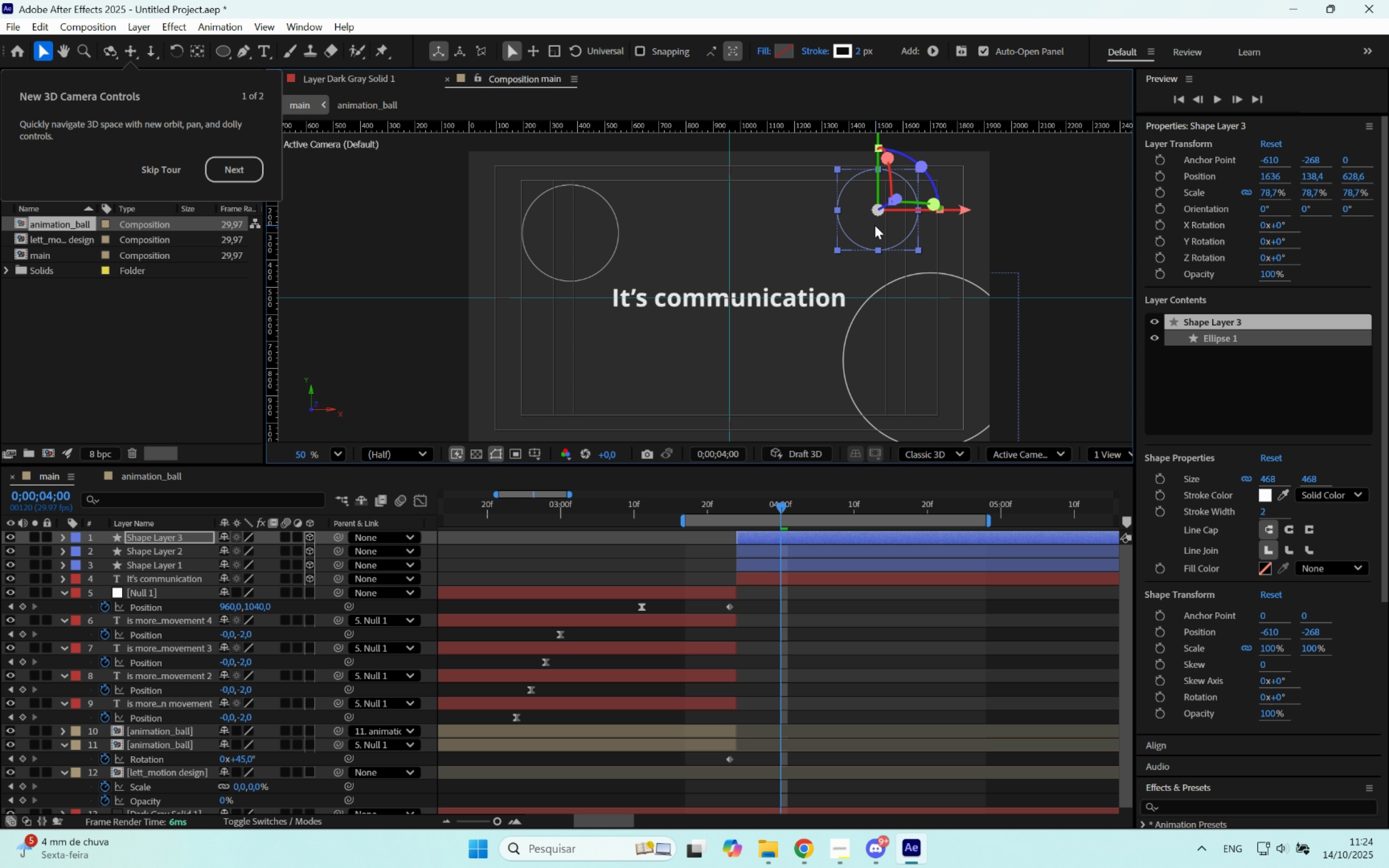 
left_click_drag(start_coordinate=[873, 225], to_coordinate=[815, 222])
 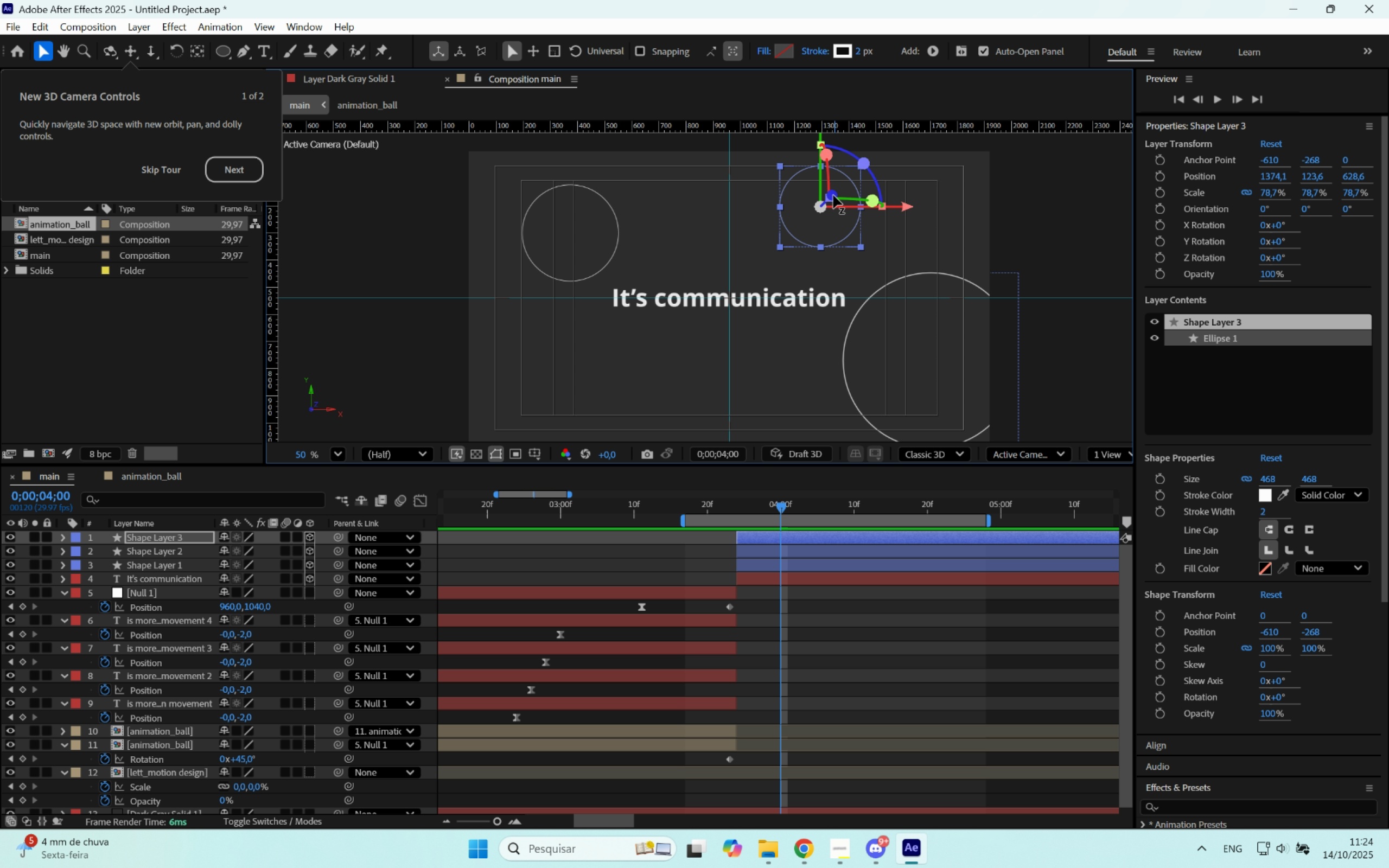 
left_click_drag(start_coordinate=[831, 196], to_coordinate=[792, 245])
 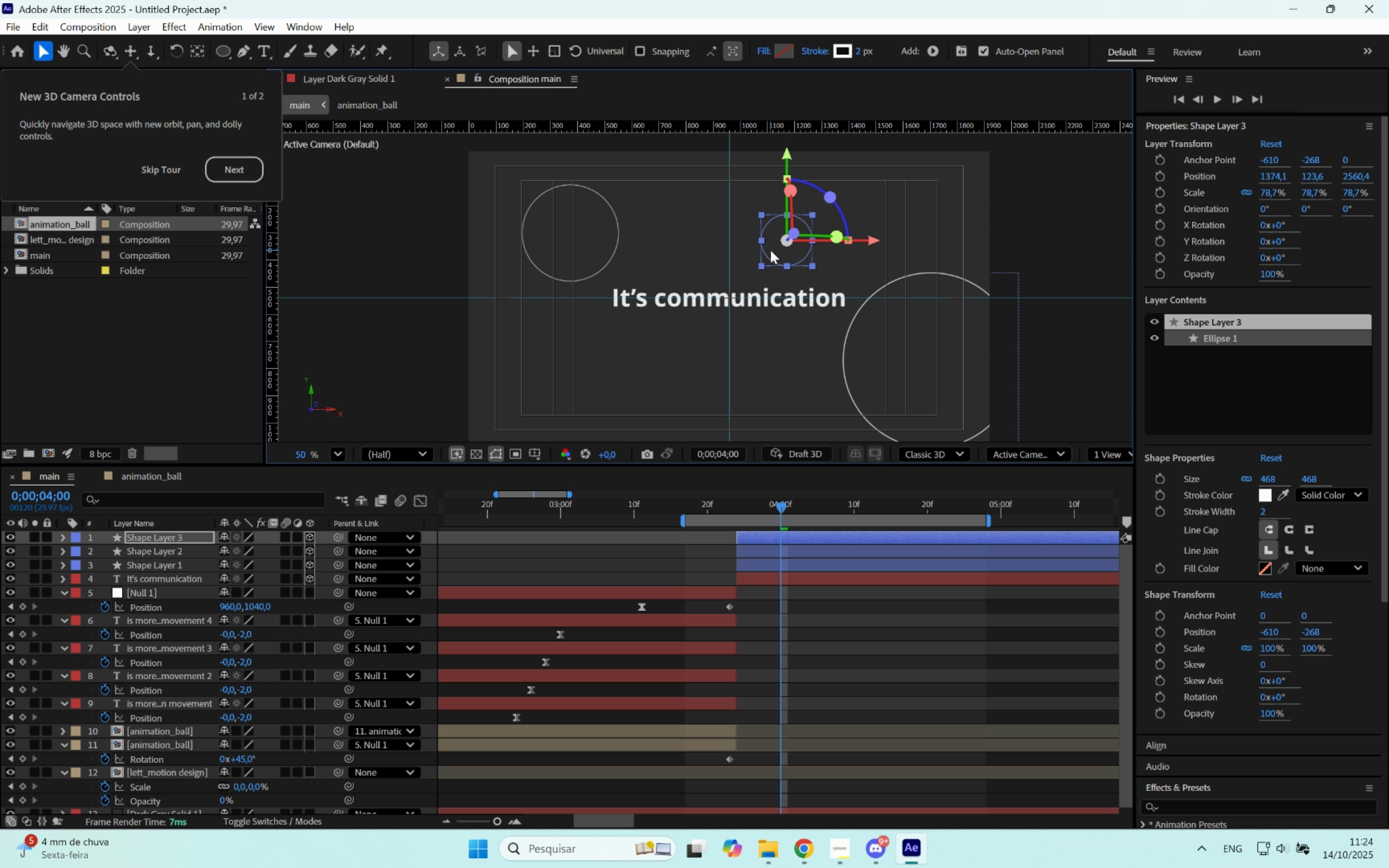 
left_click_drag(start_coordinate=[772, 250], to_coordinate=[811, 222])
 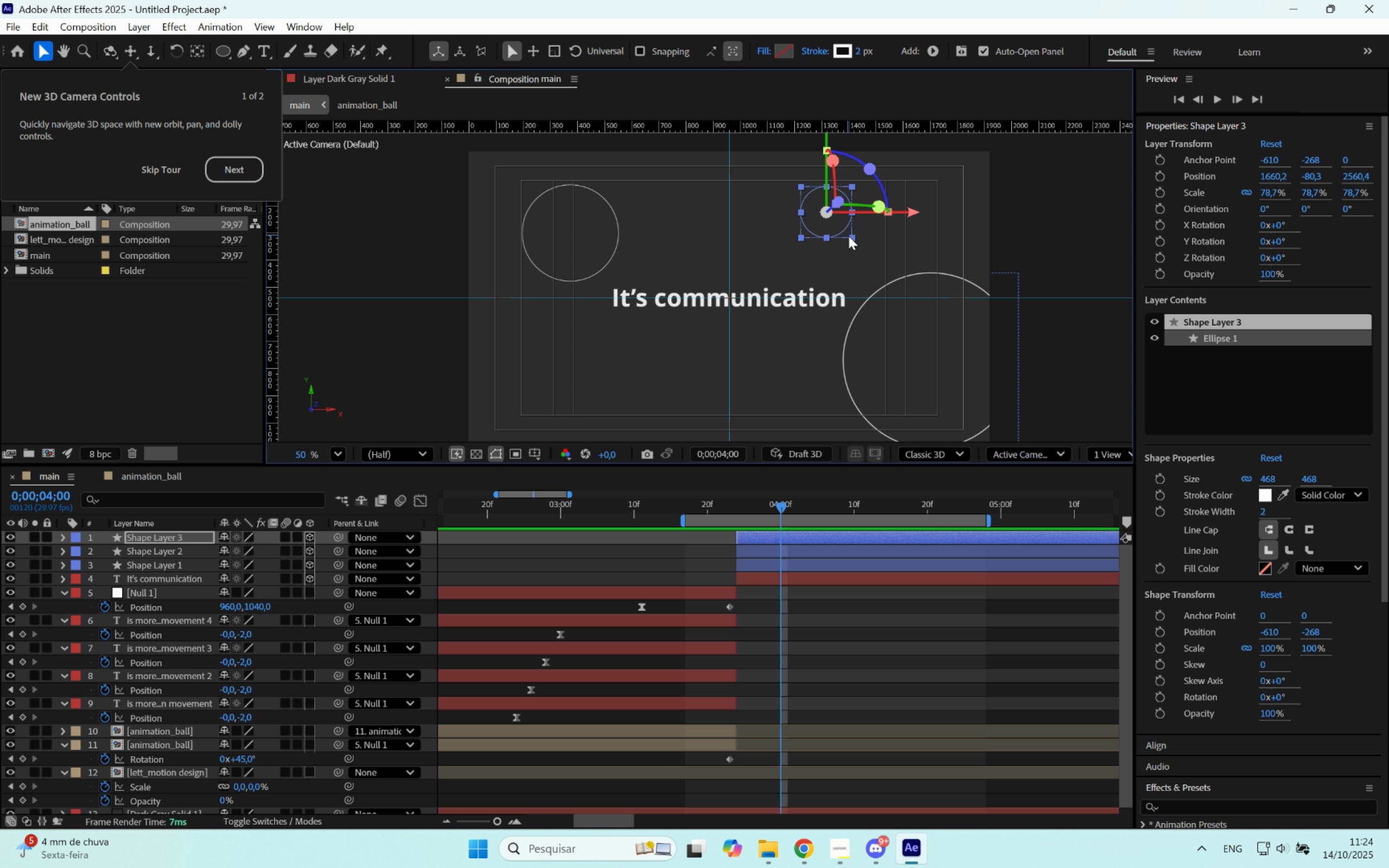 
left_click_drag(start_coordinate=[852, 237], to_coordinate=[865, 240])
 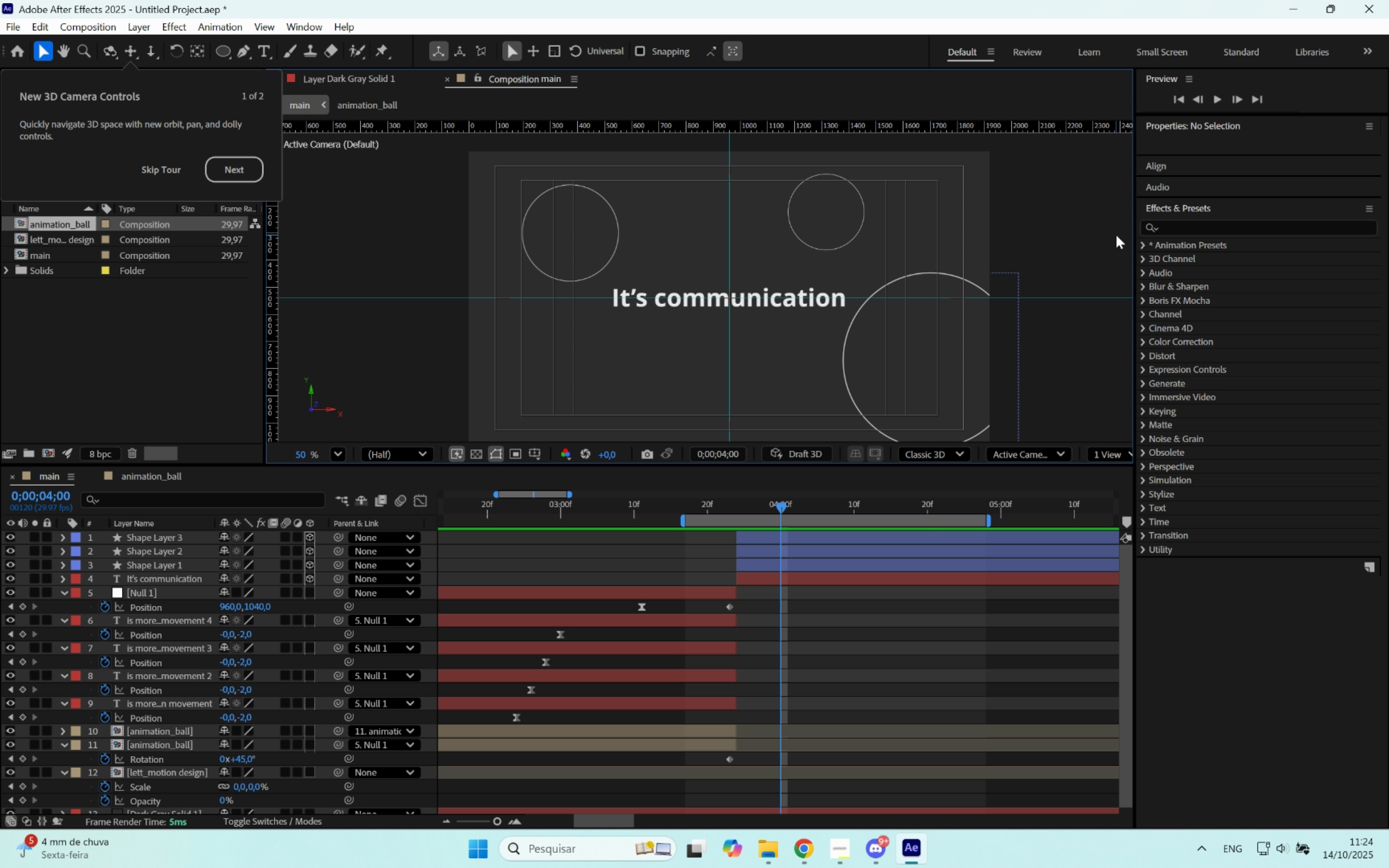 
hold_key(key=ShiftLeft, duration=0.67)
 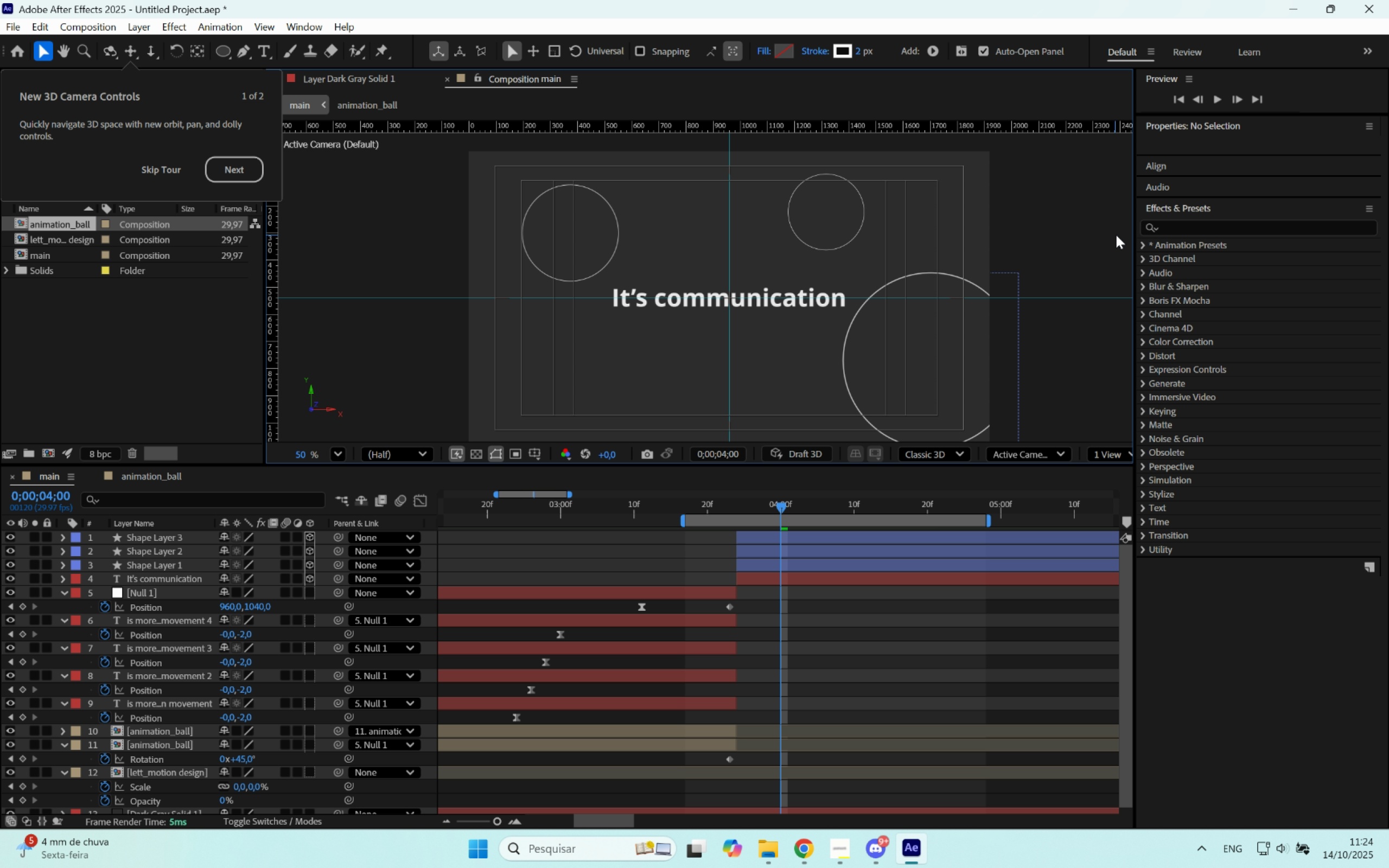 
left_click([1116, 235])
 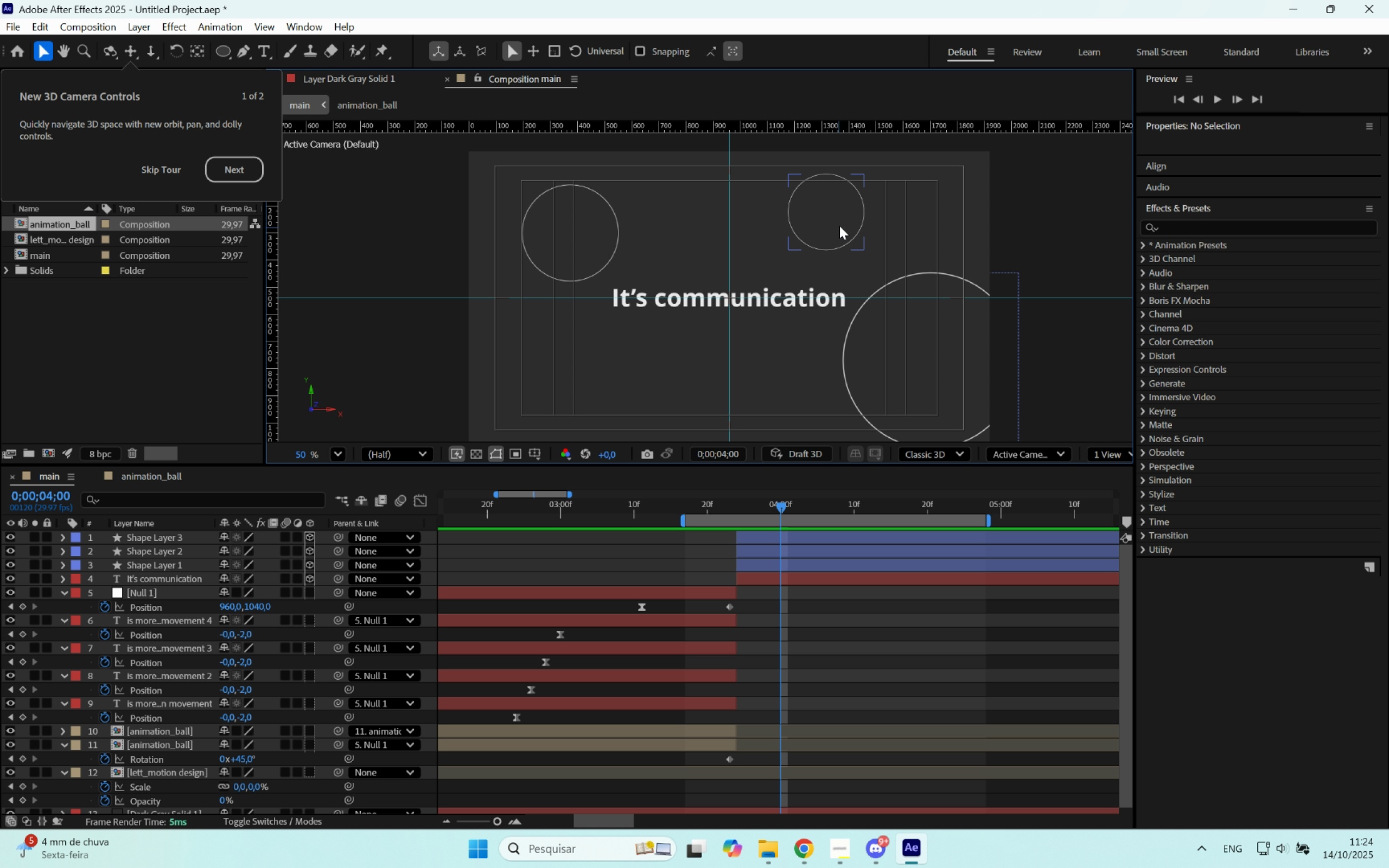 
left_click([839, 226])
 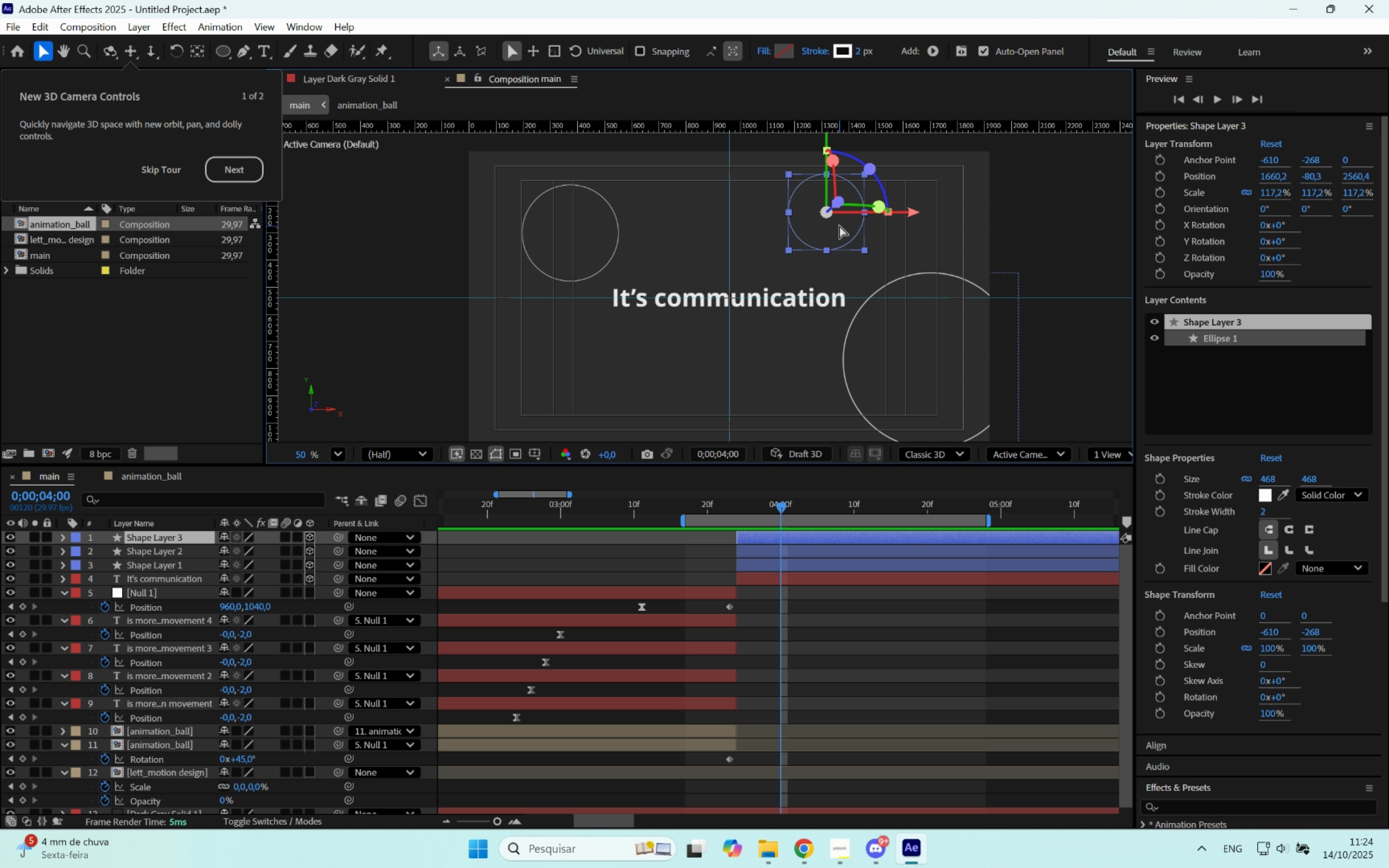 
key(Control+ControlLeft)
 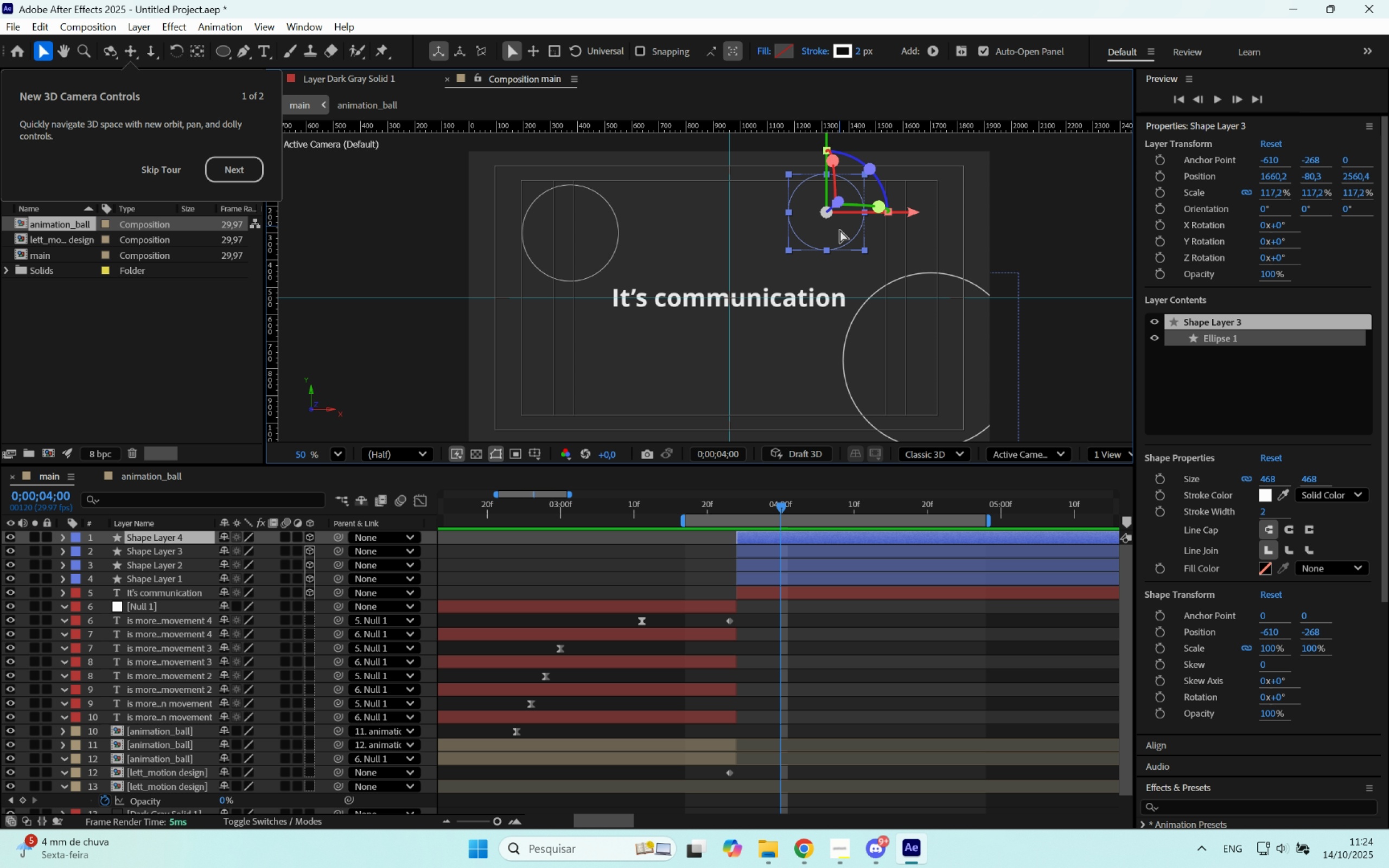 
key(Control+D)
 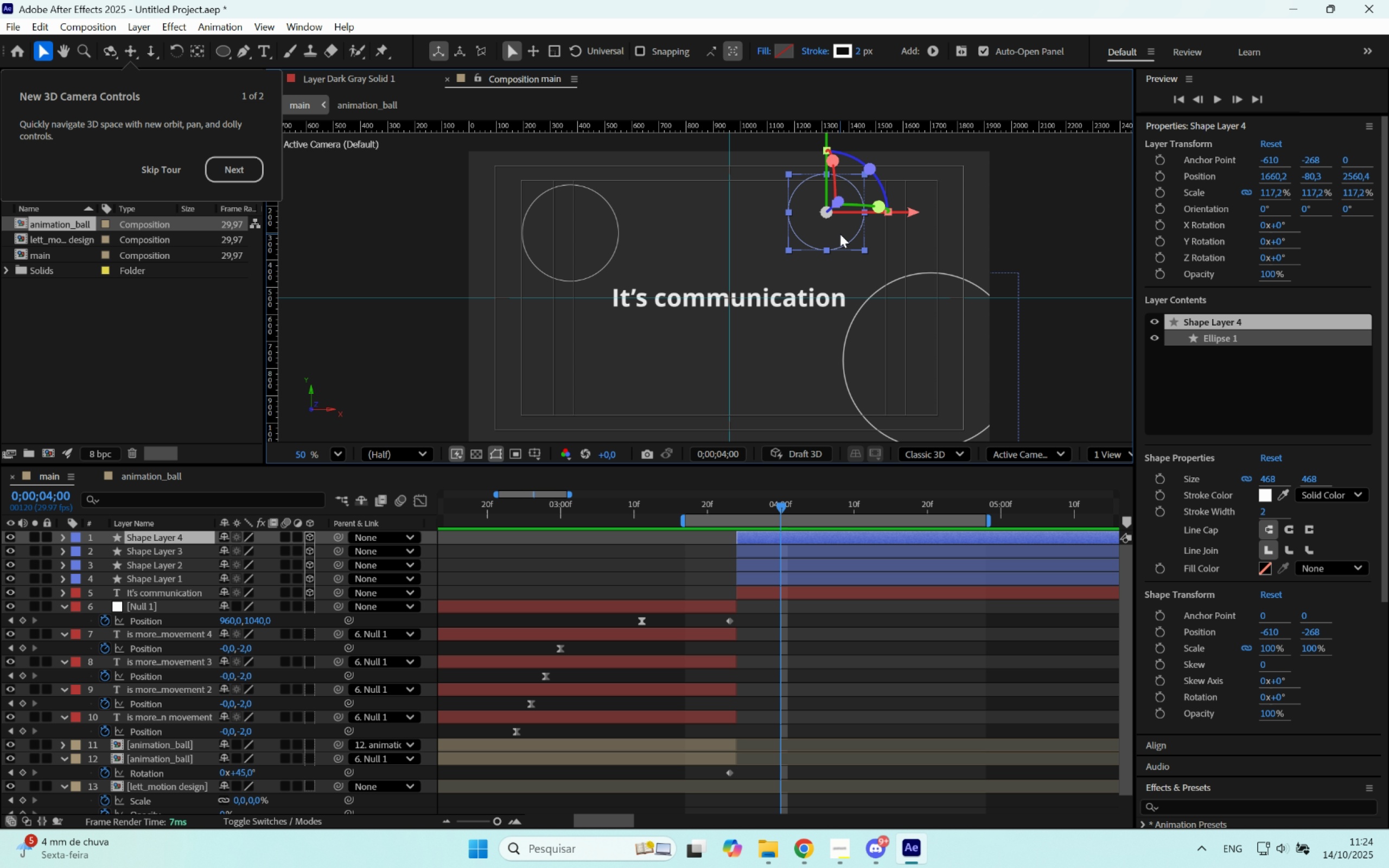 
left_click_drag(start_coordinate=[839, 234], to_coordinate=[585, 411])
 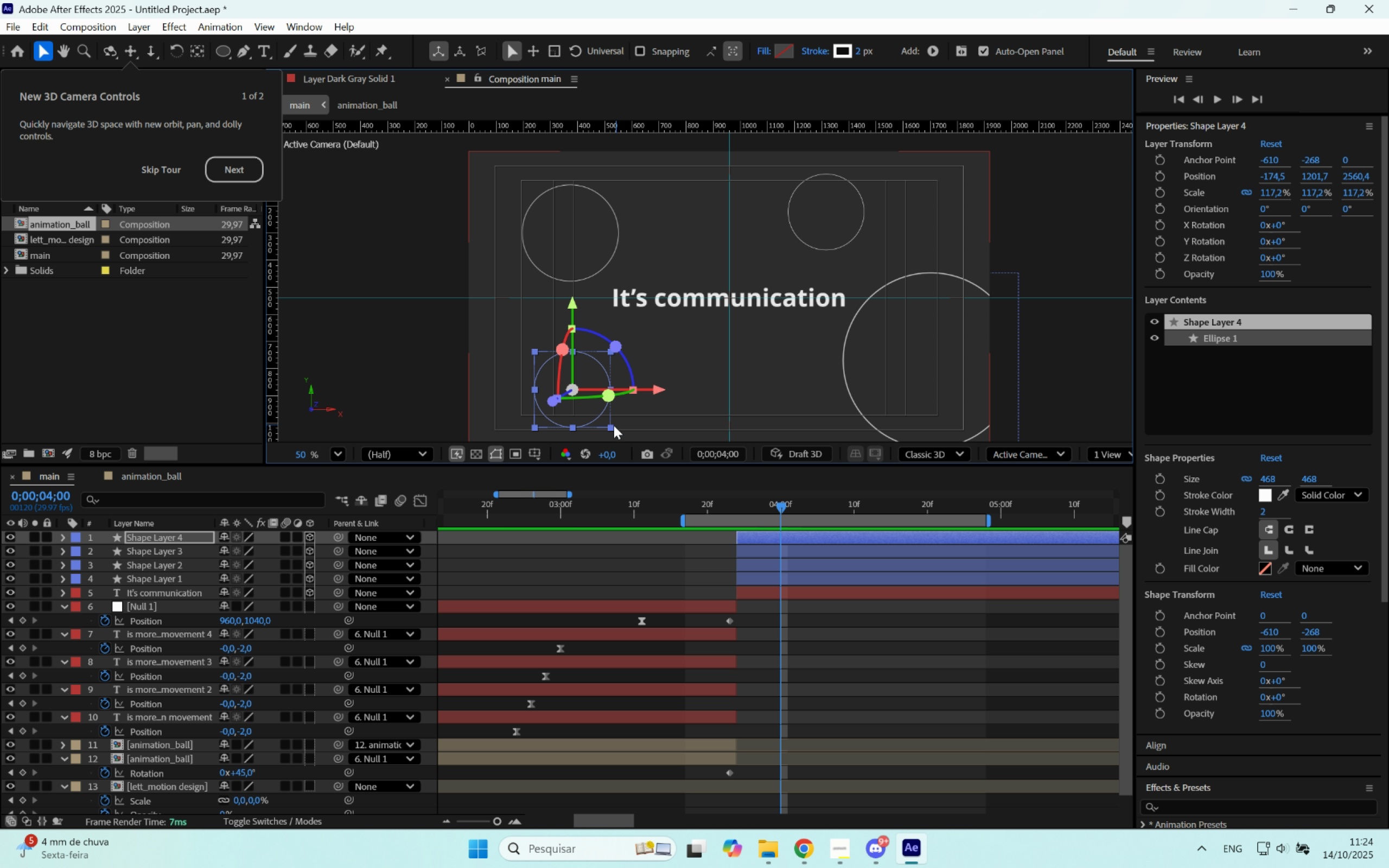 
left_click_drag(start_coordinate=[610, 427], to_coordinate=[632, 431])
 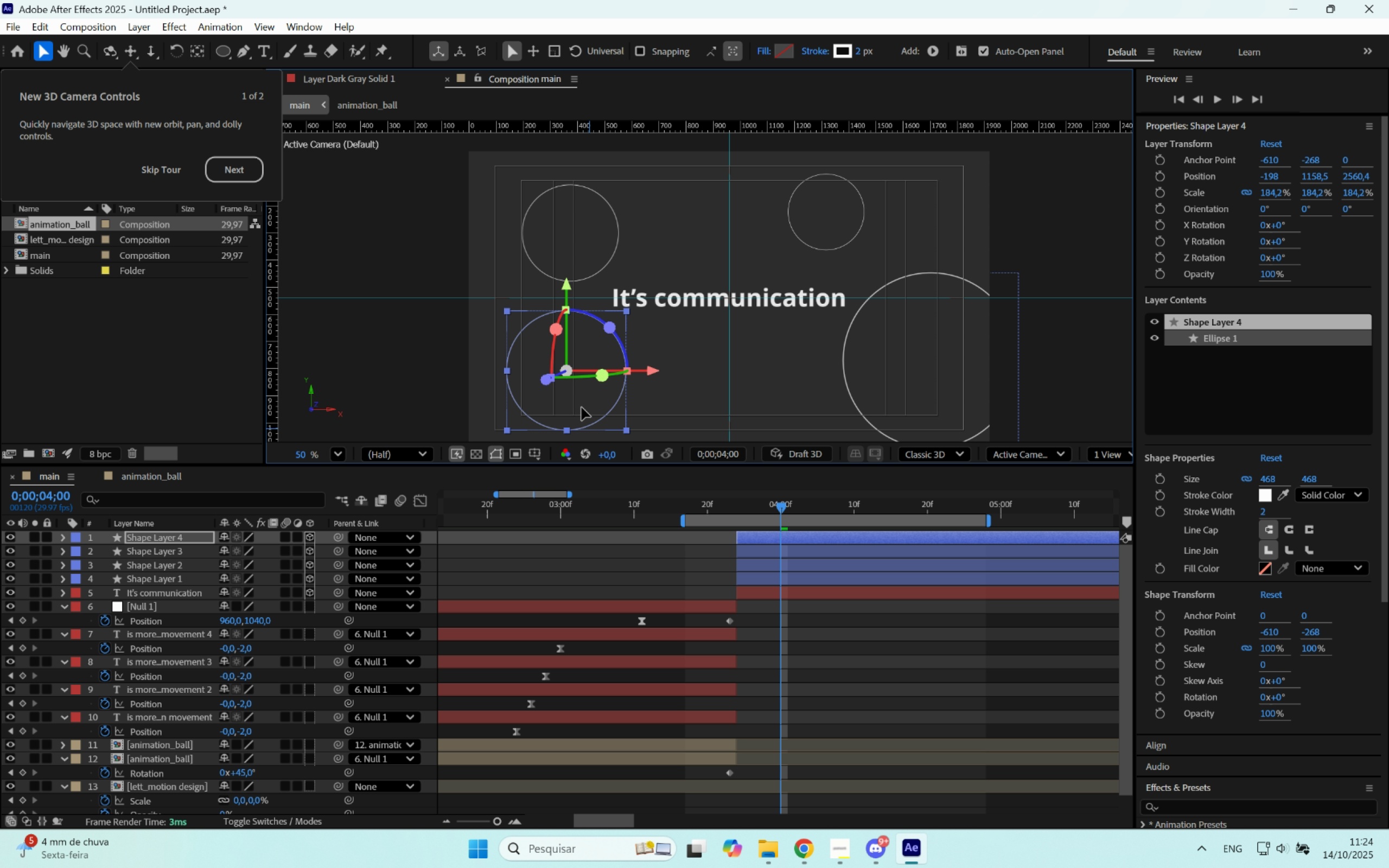 
hold_key(key=ShiftLeft, duration=0.98)
 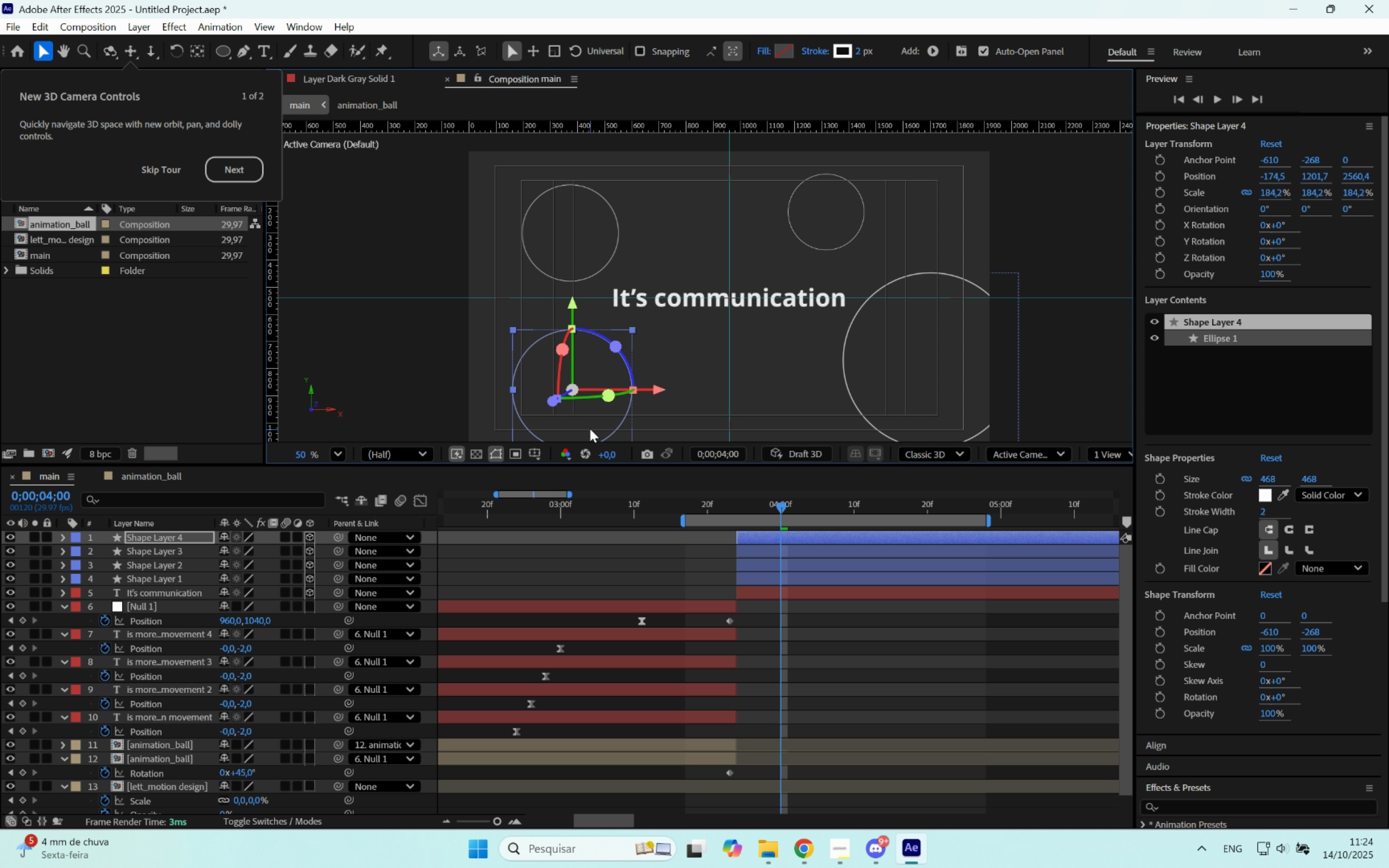 
left_click_drag(start_coordinate=[589, 427], to_coordinate=[582, 407])
 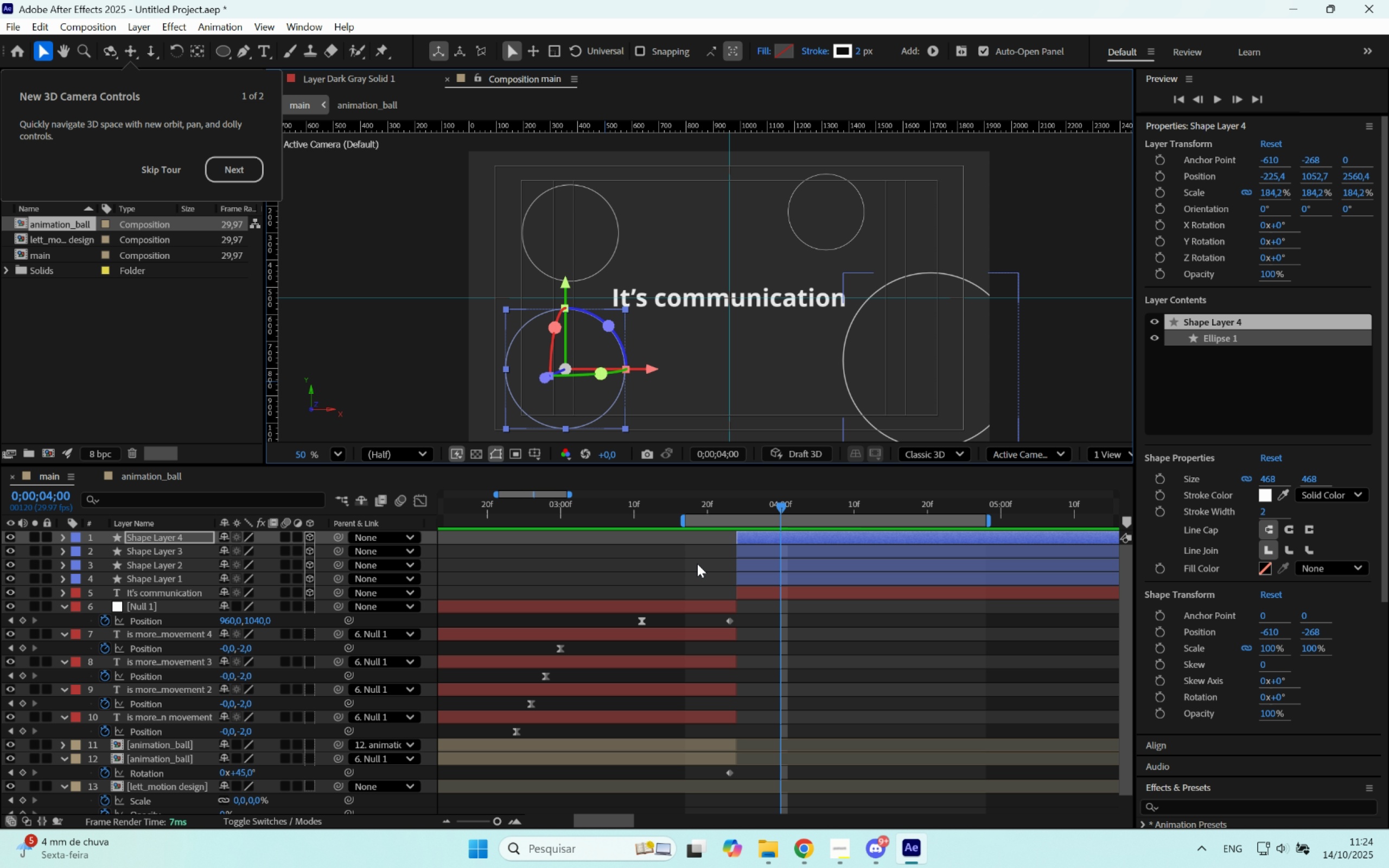 
hold_key(key=ShiftLeft, duration=0.36)
 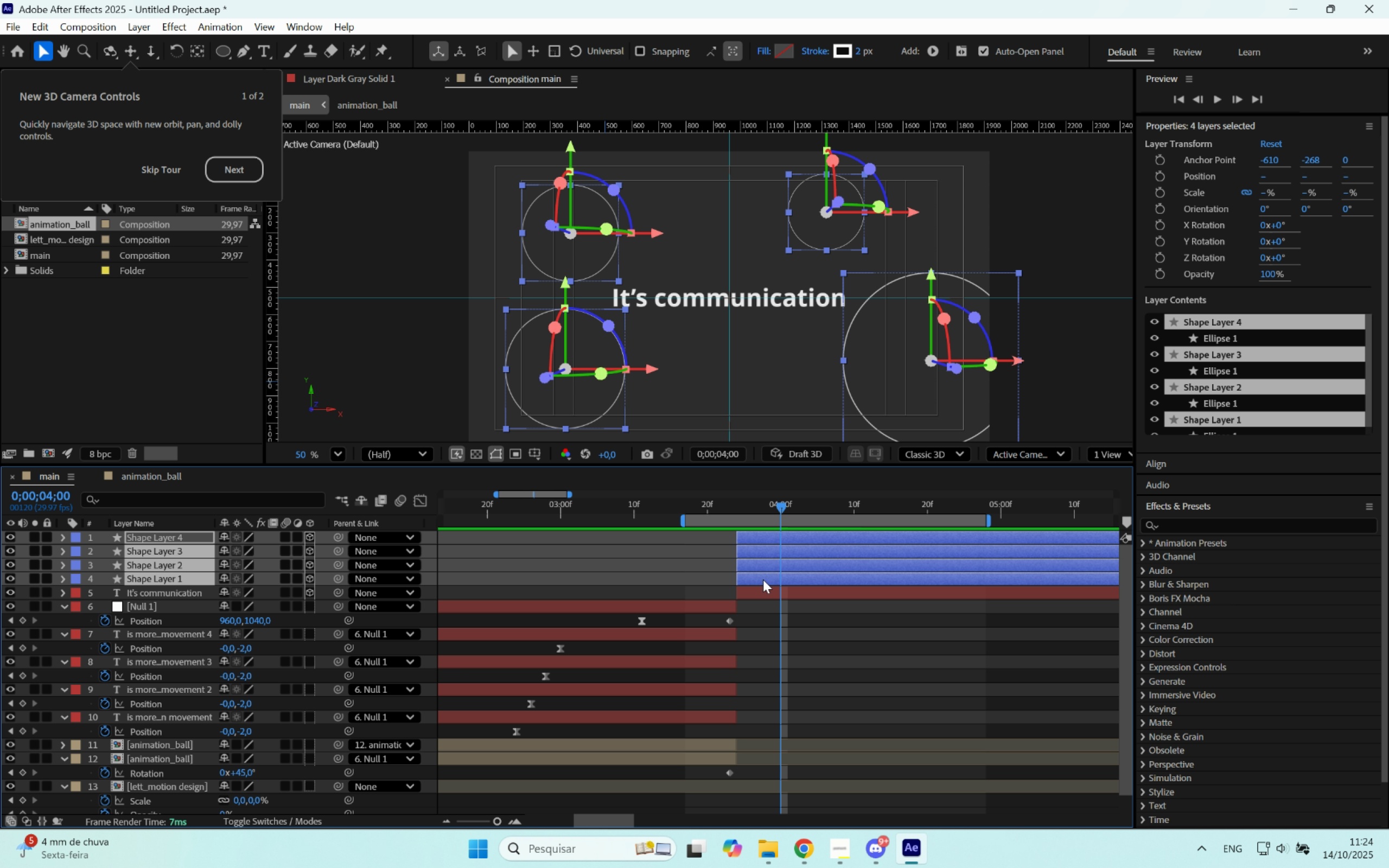 
key(Shift+S)
 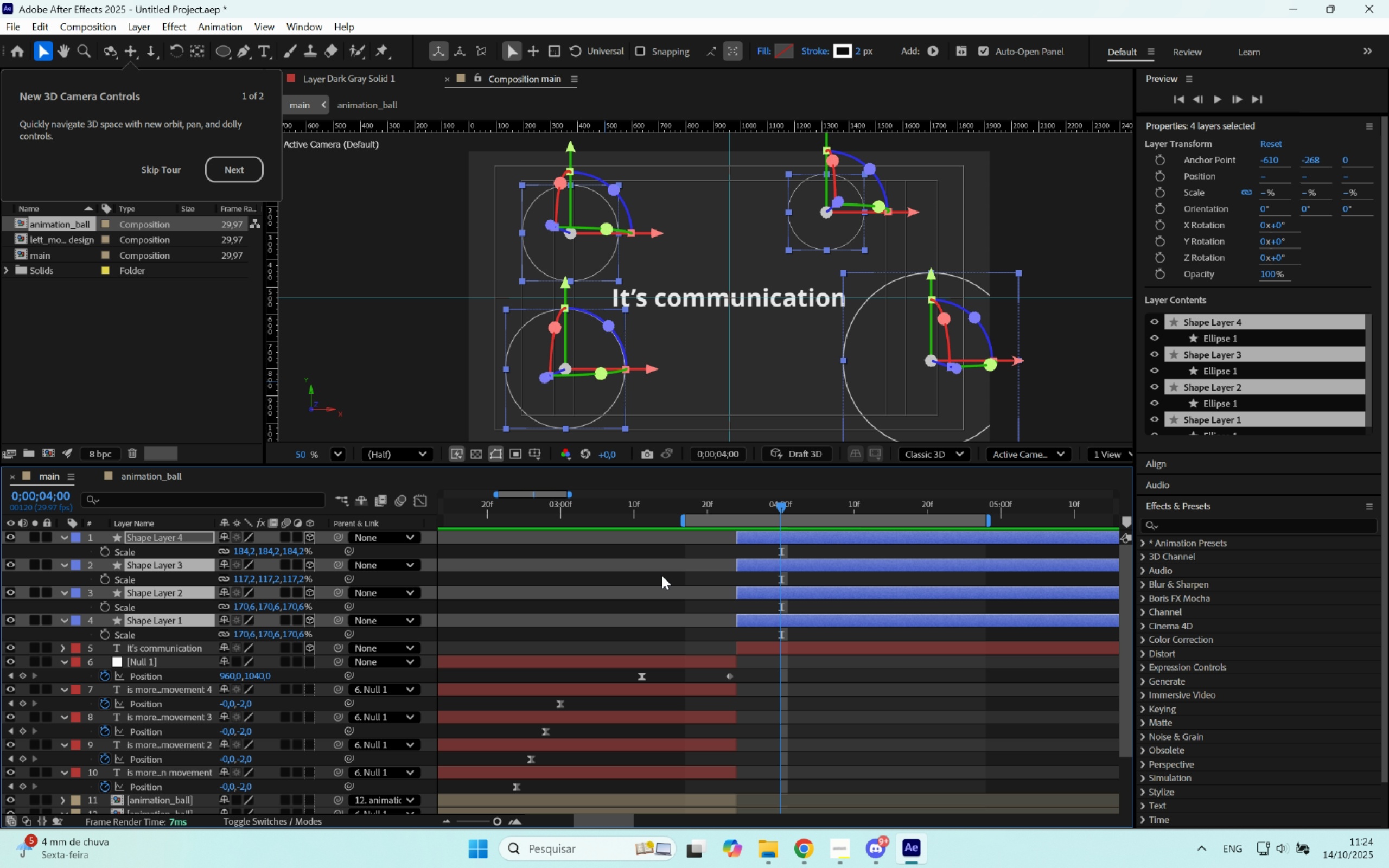 
left_click([661, 575])
 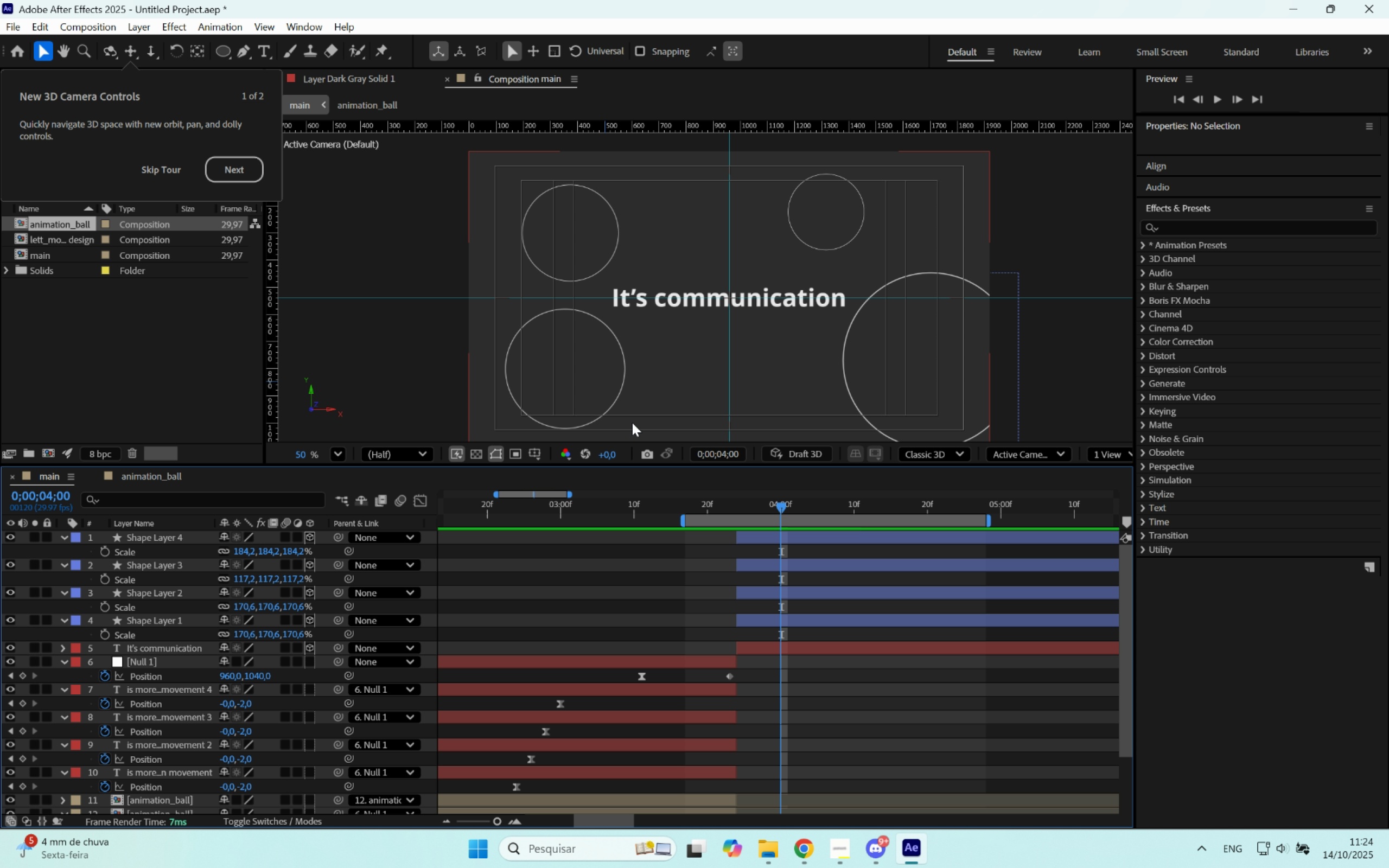 
left_click_drag(start_coordinate=[569, 401], to_coordinate=[598, 412])
 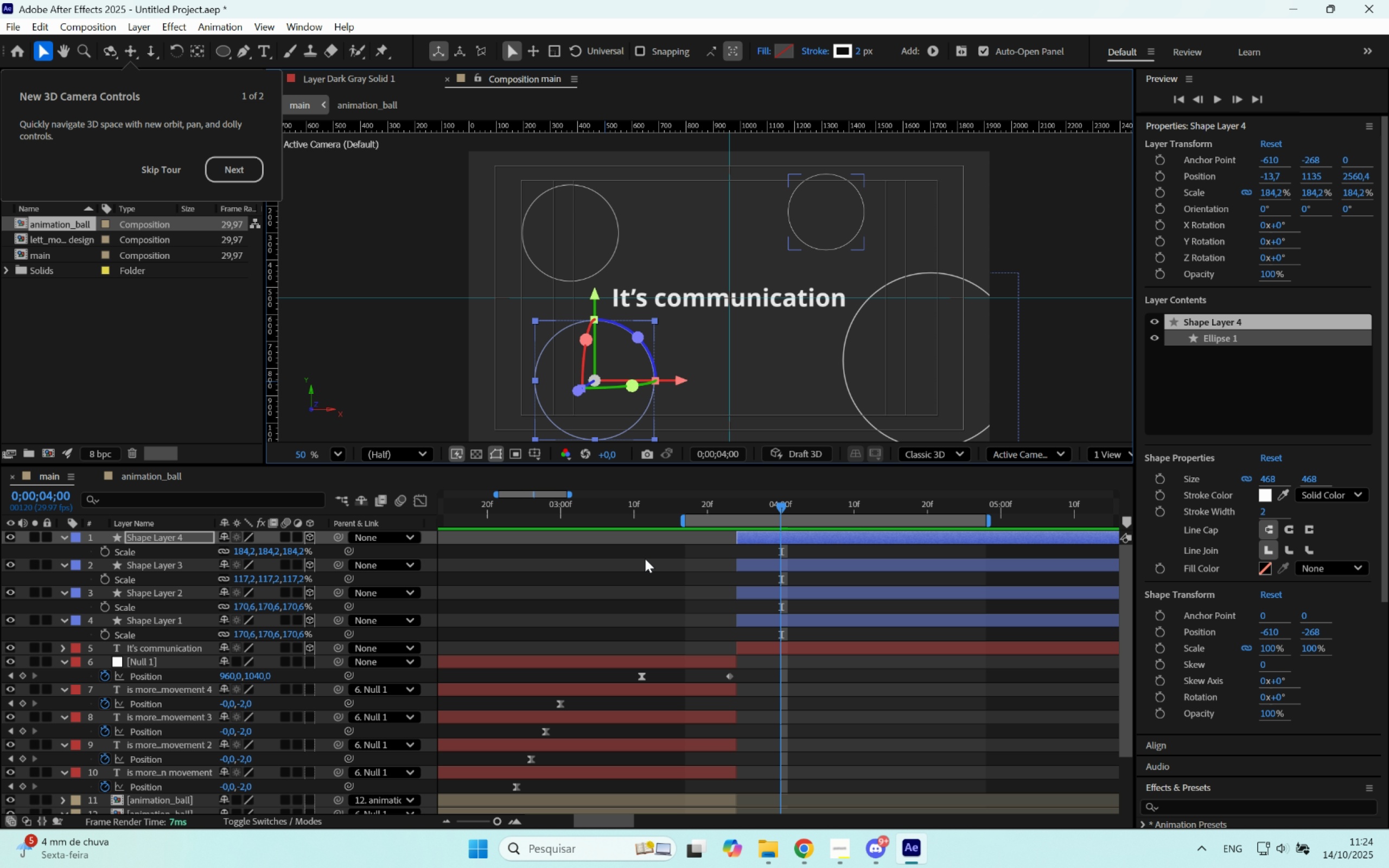 
left_click([645, 559])
 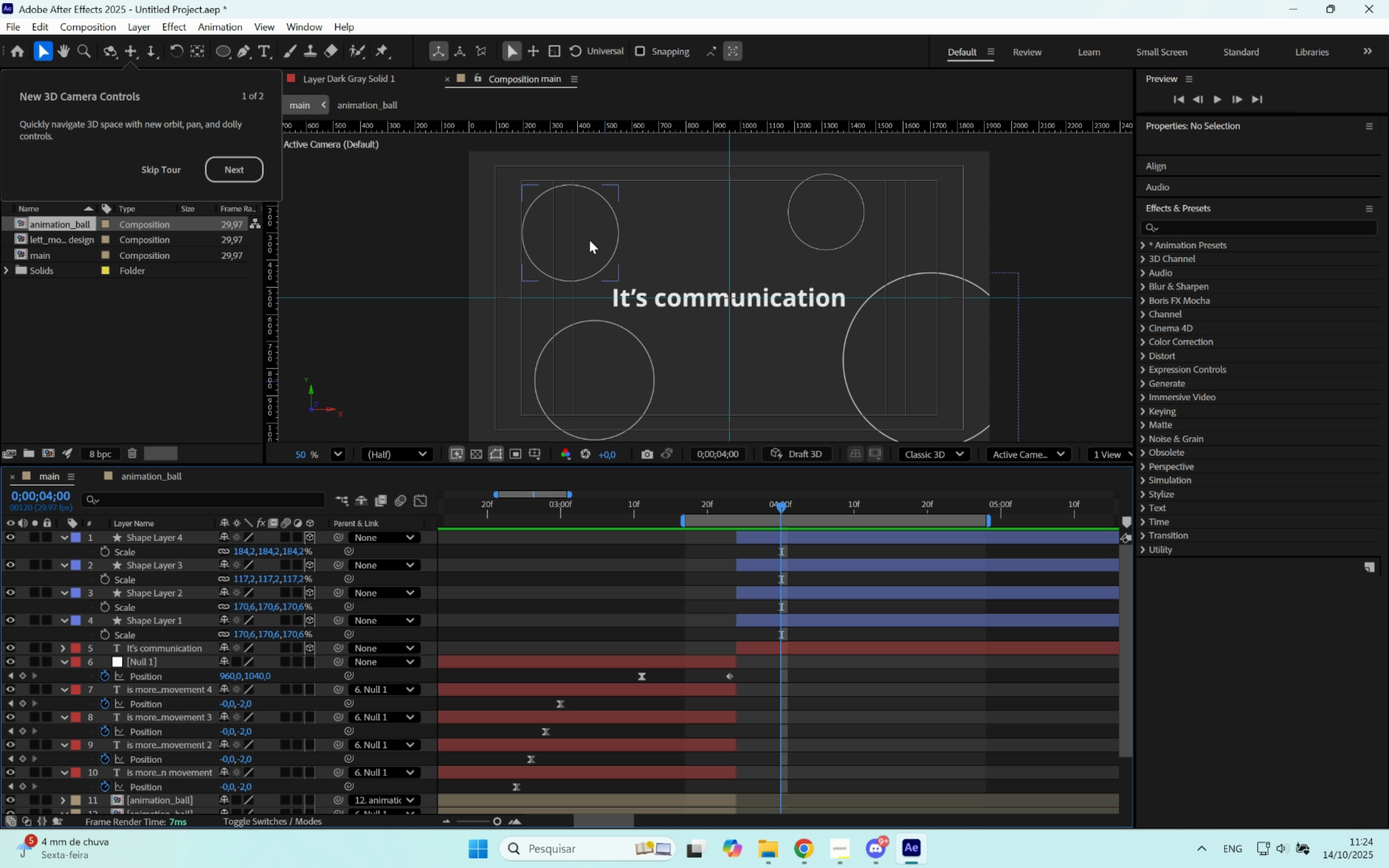 
left_click_drag(start_coordinate=[589, 234], to_coordinate=[544, 221])
 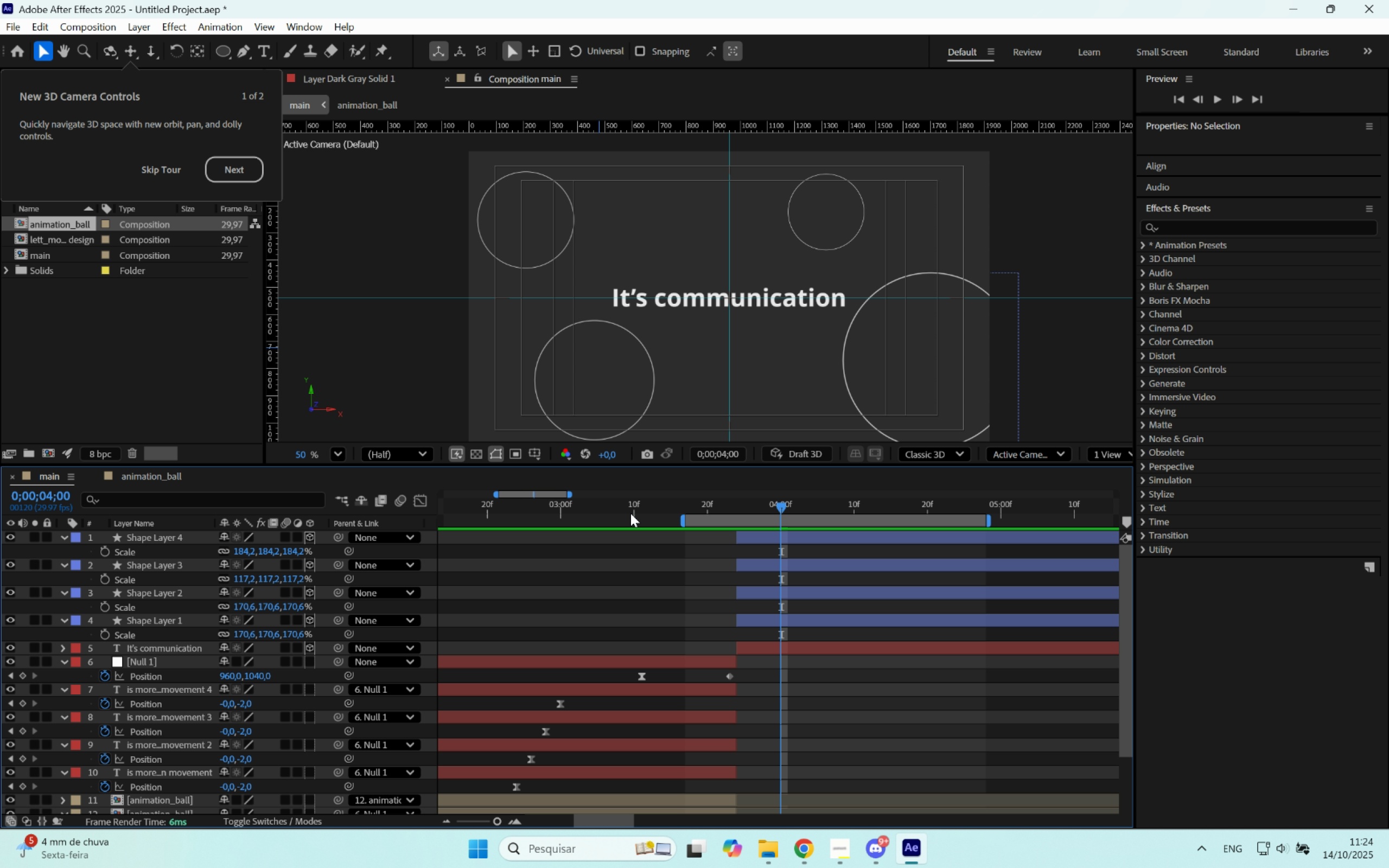 
scroll: coordinate [918, 293], scroll_direction: down, amount: 3.0
 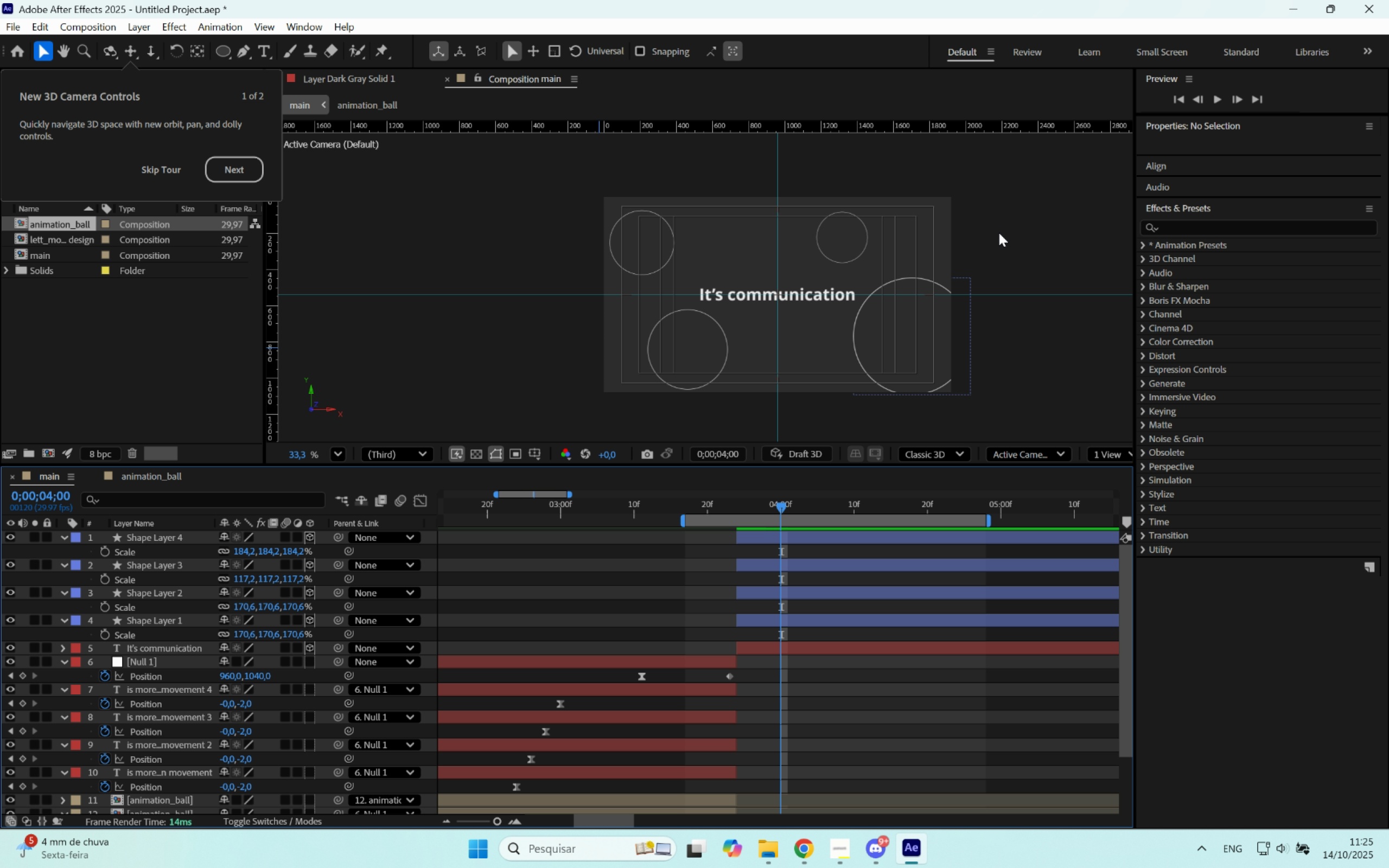 
right_click([999, 233])
 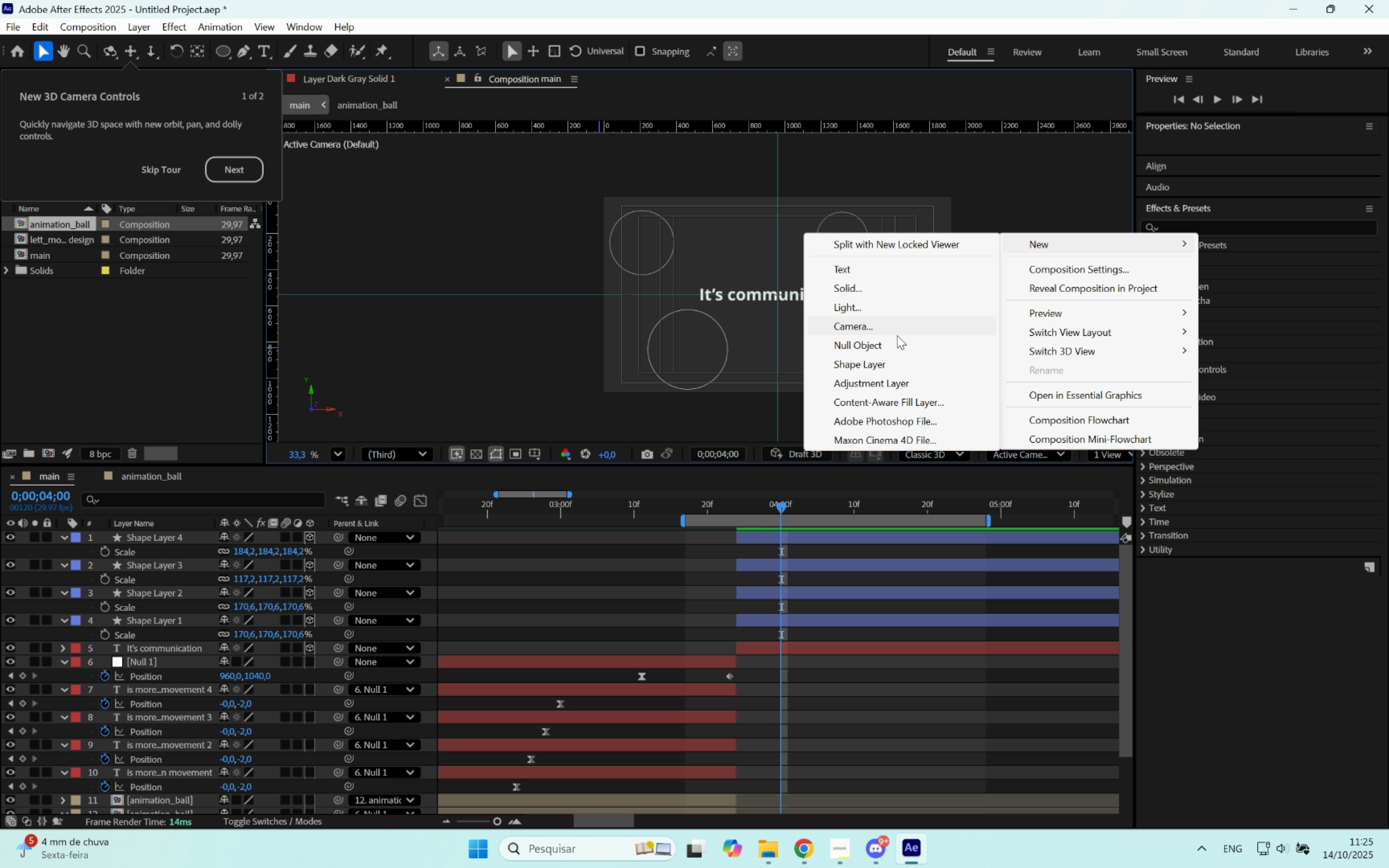 
left_click([882, 347])
 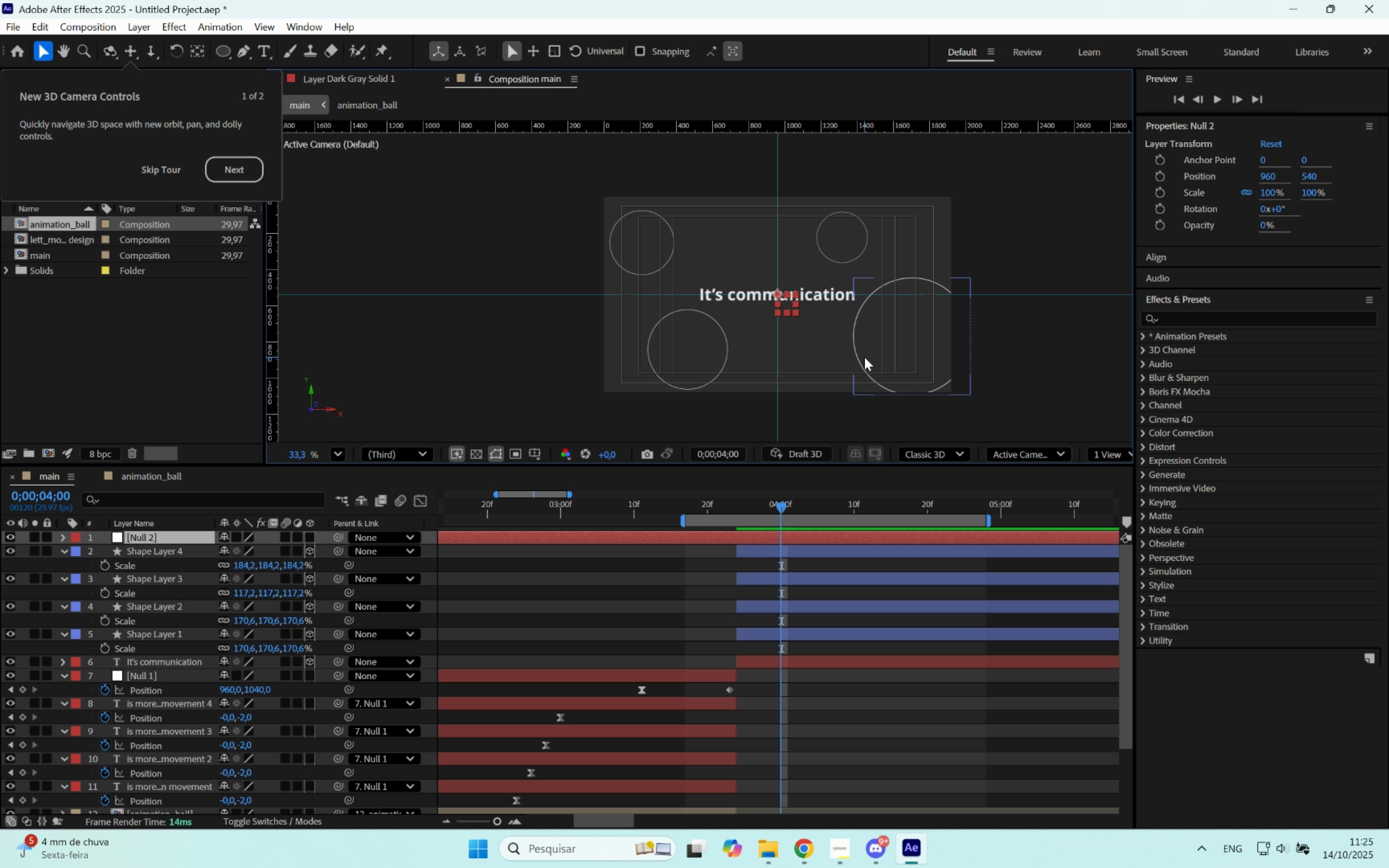 
scroll: coordinate [901, 368], scroll_direction: up, amount: 2.0
 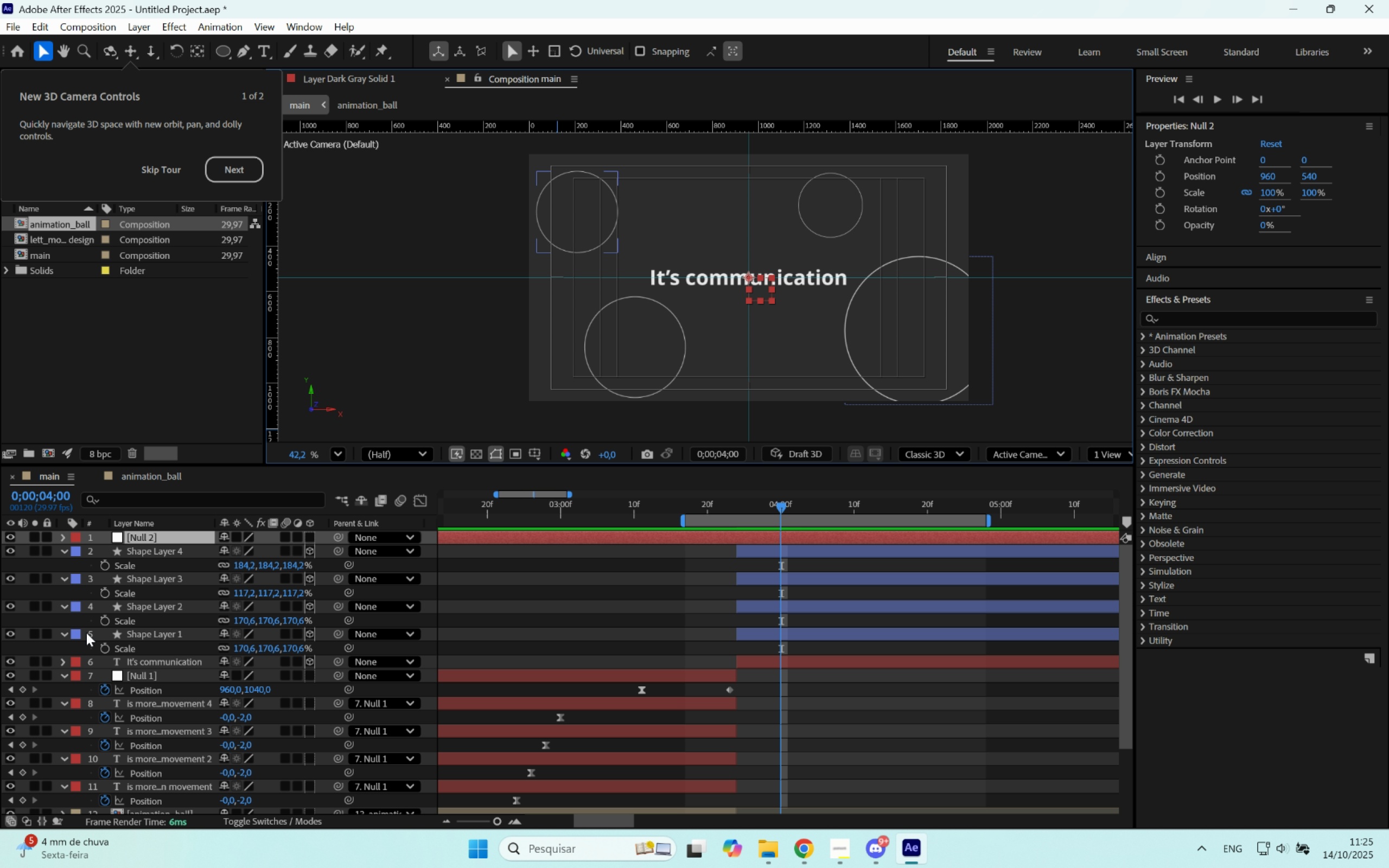 
left_click_drag(start_coordinate=[485, 534], to_coordinate=[1102, 541])
 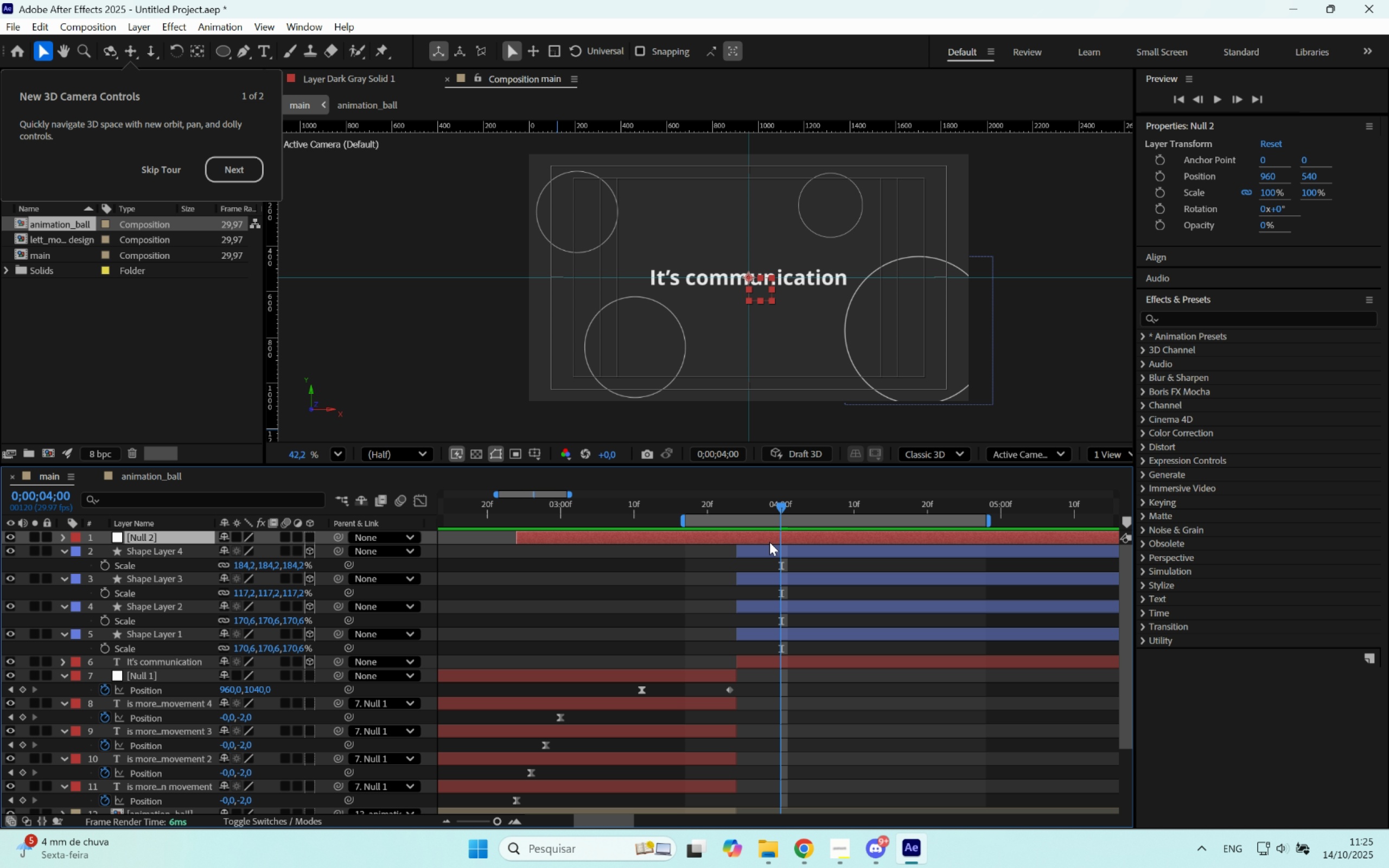 
left_click_drag(start_coordinate=[768, 539], to_coordinate=[987, 542])
 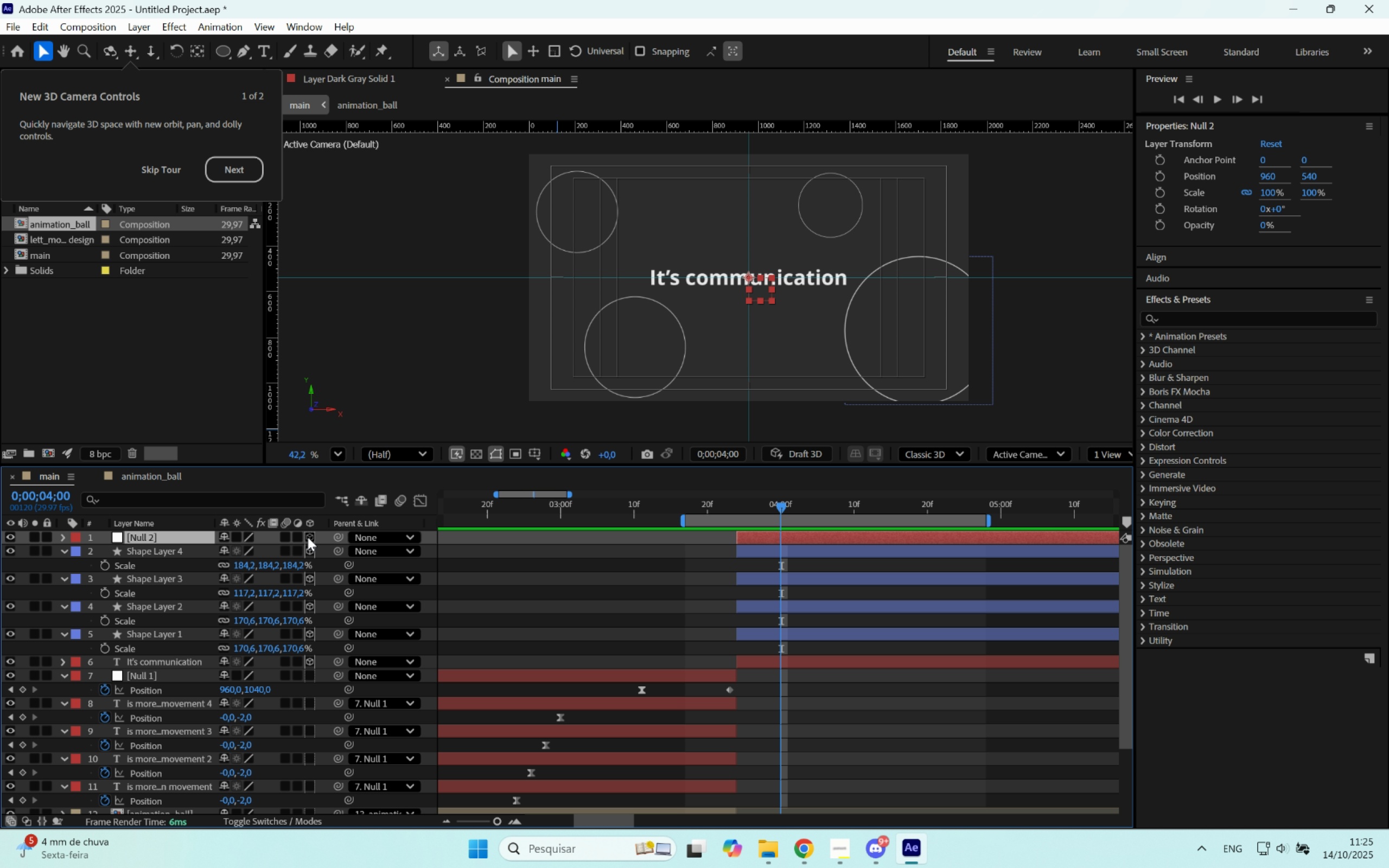 
left_click([307, 535])
 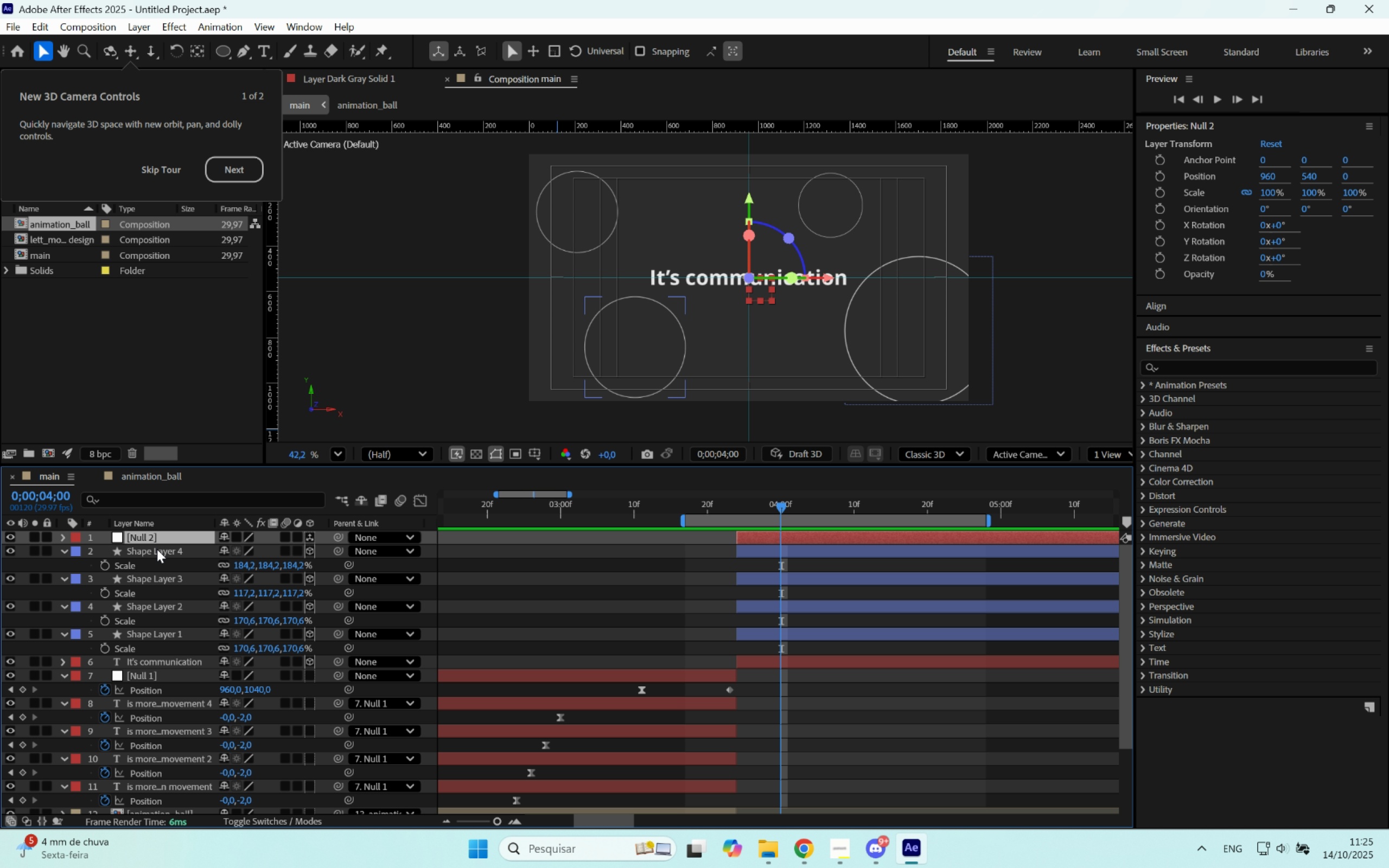 
left_click([158, 547])
 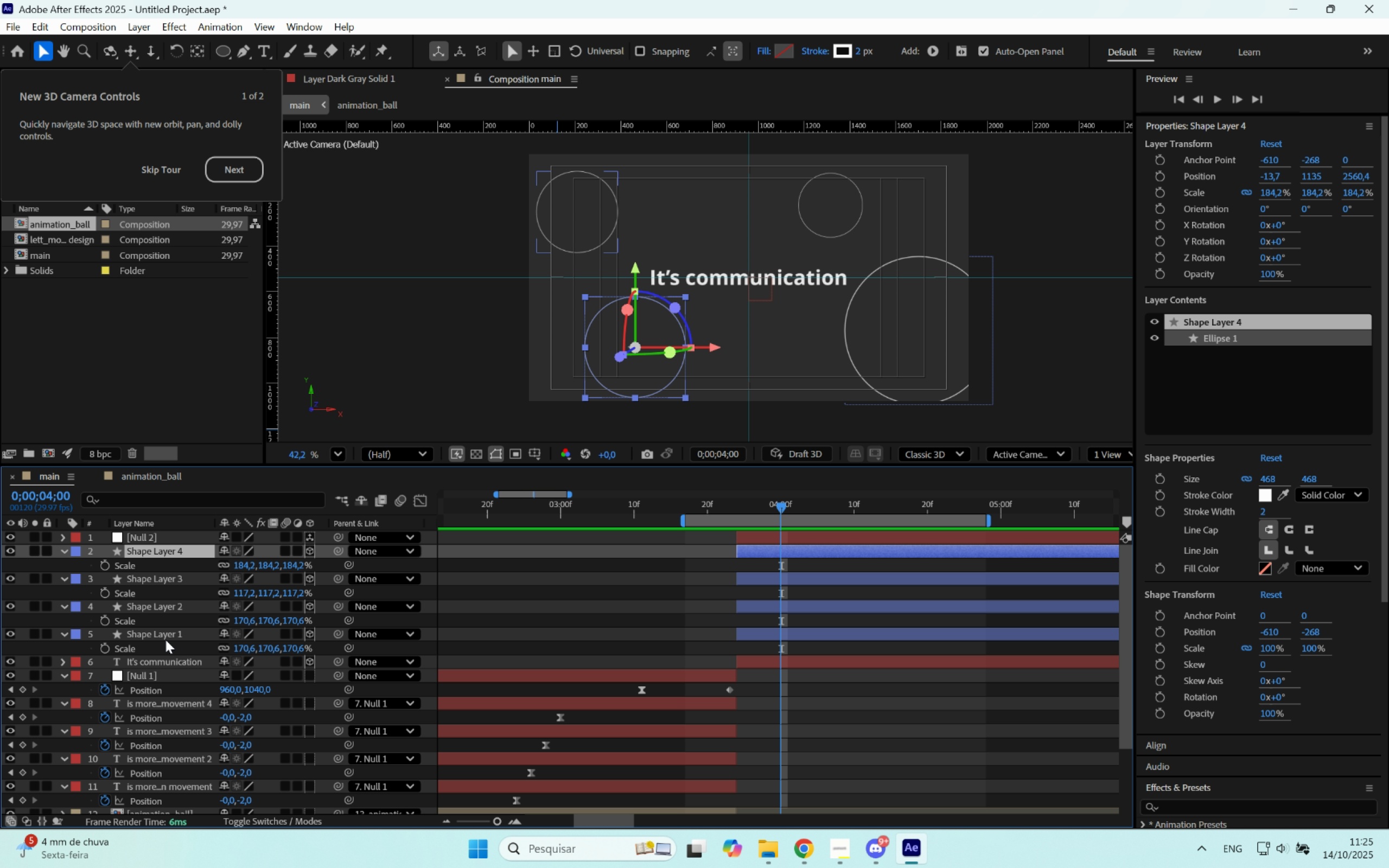 
hold_key(key=ShiftLeft, duration=0.86)
left_click([168, 634])
 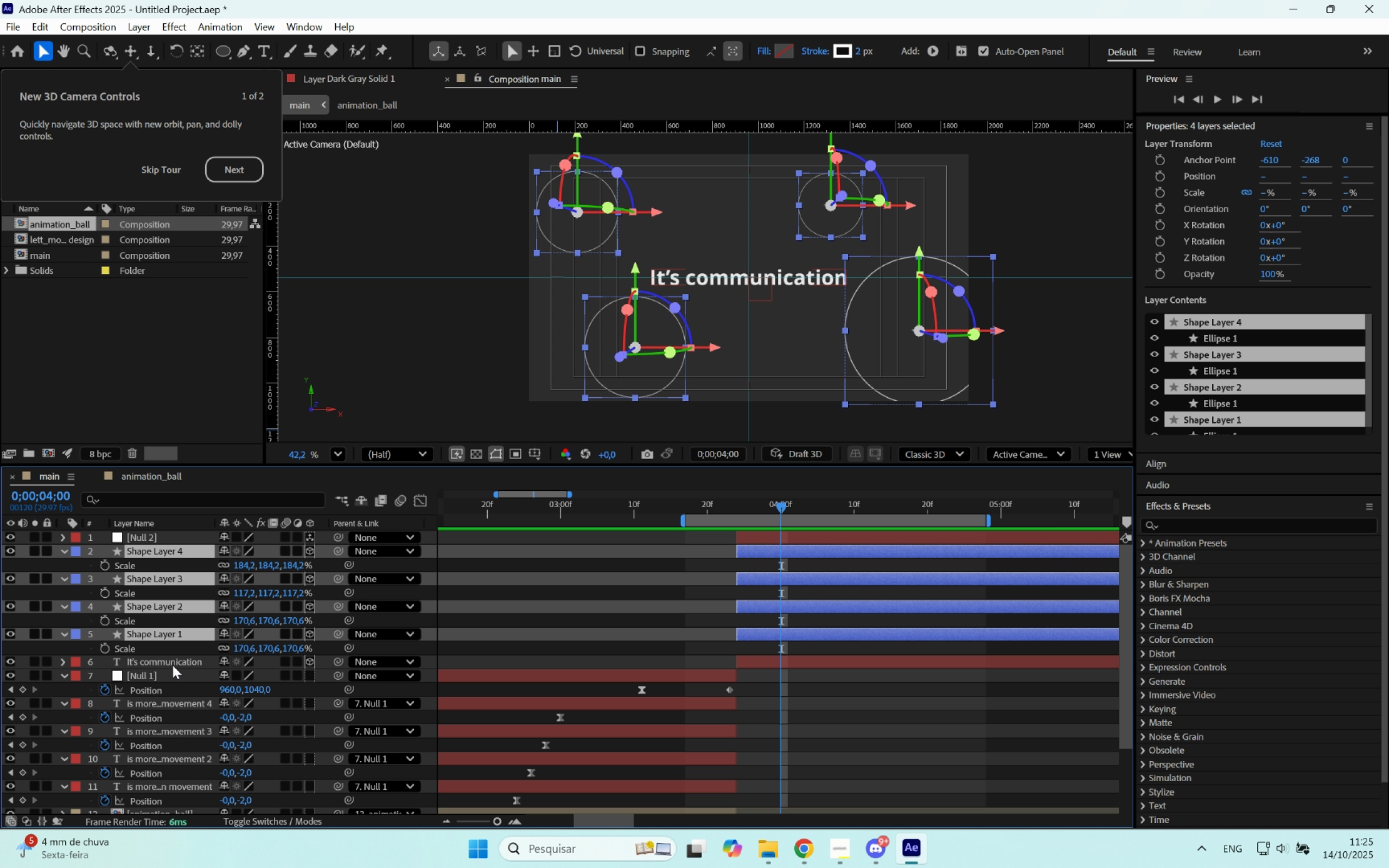 
hold_key(key=ShiftLeft, duration=0.44)
left_click([168, 666])
 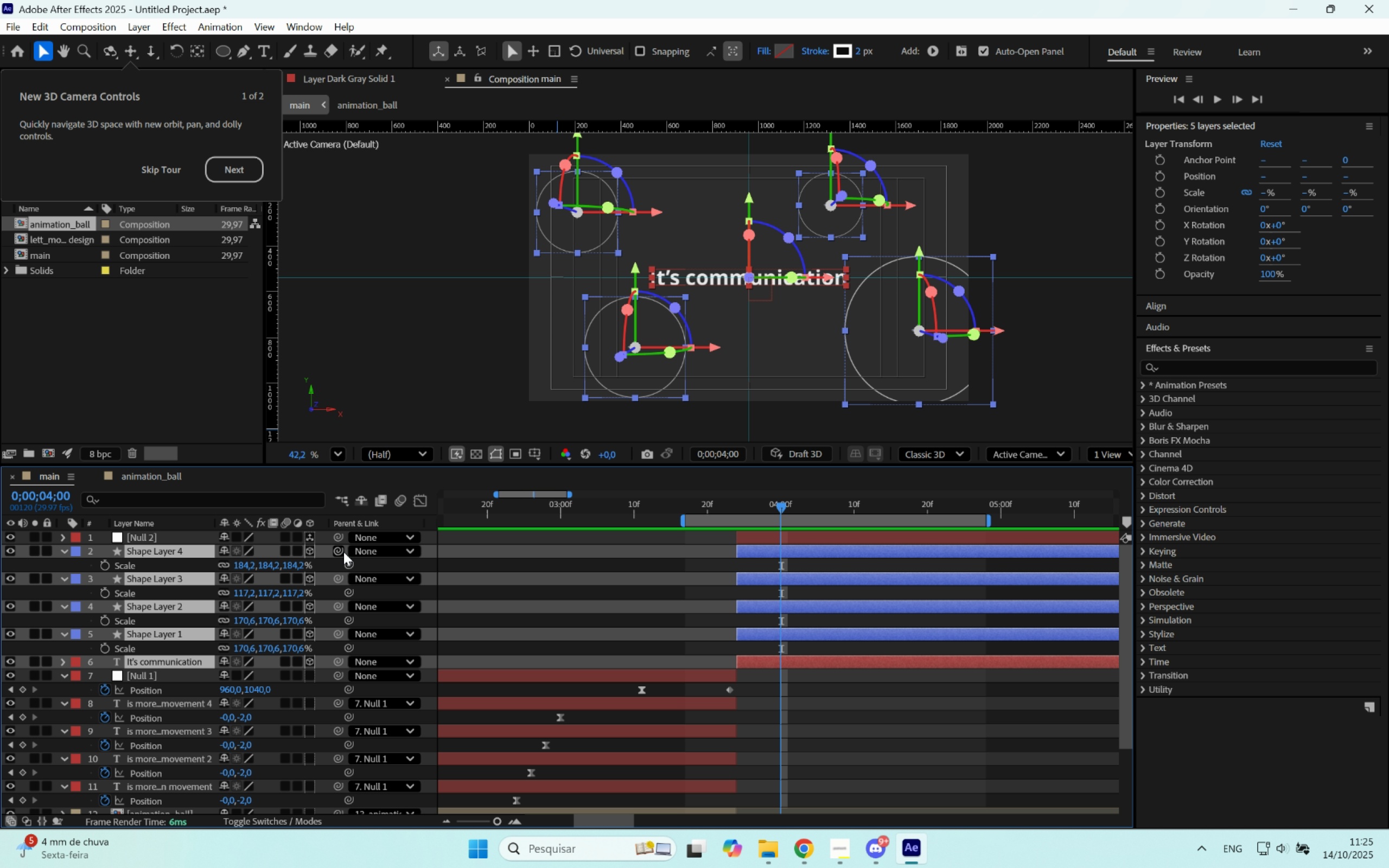 
left_click_drag(start_coordinate=[340, 548], to_coordinate=[189, 538])
 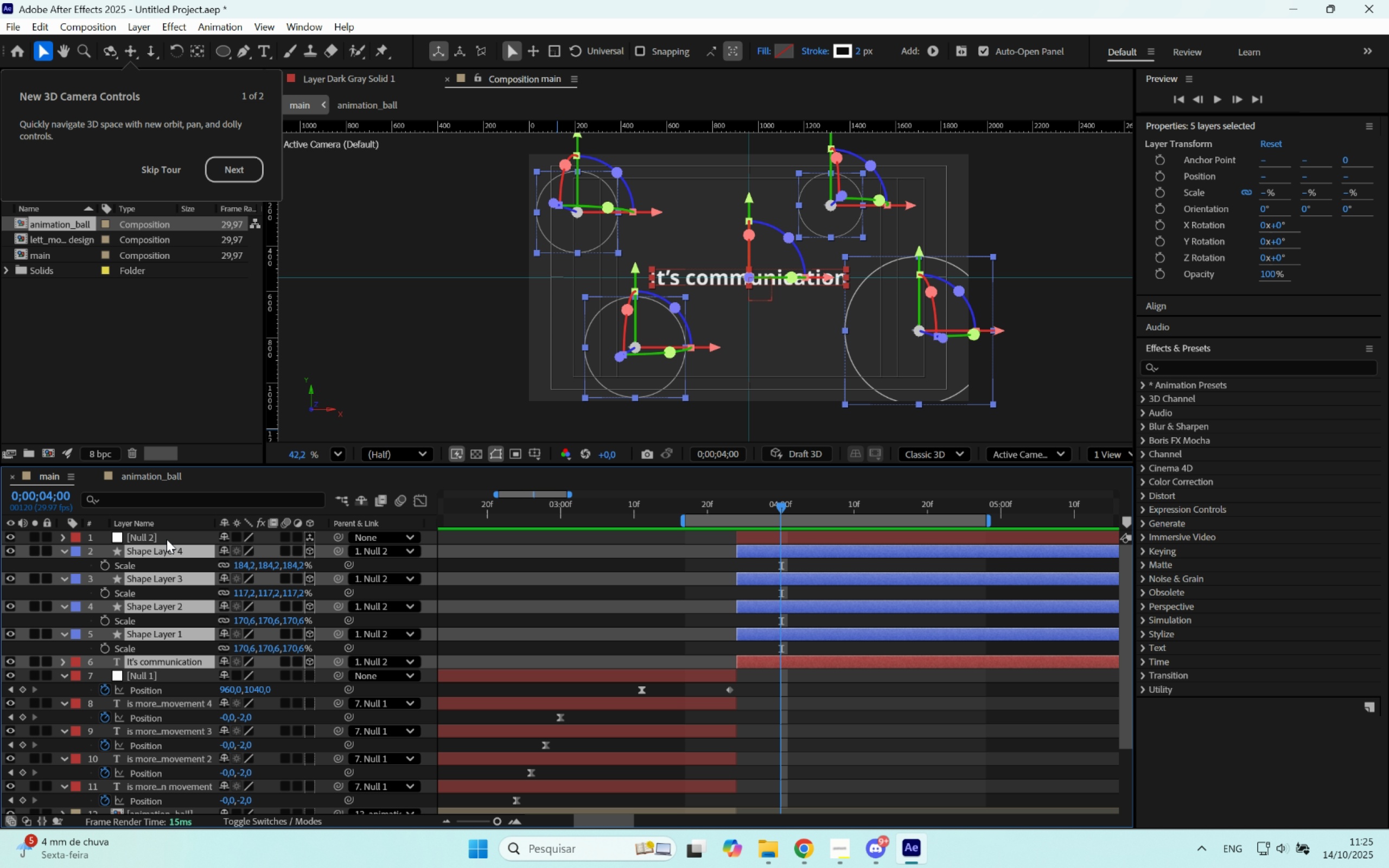 
left_click([167, 539])
 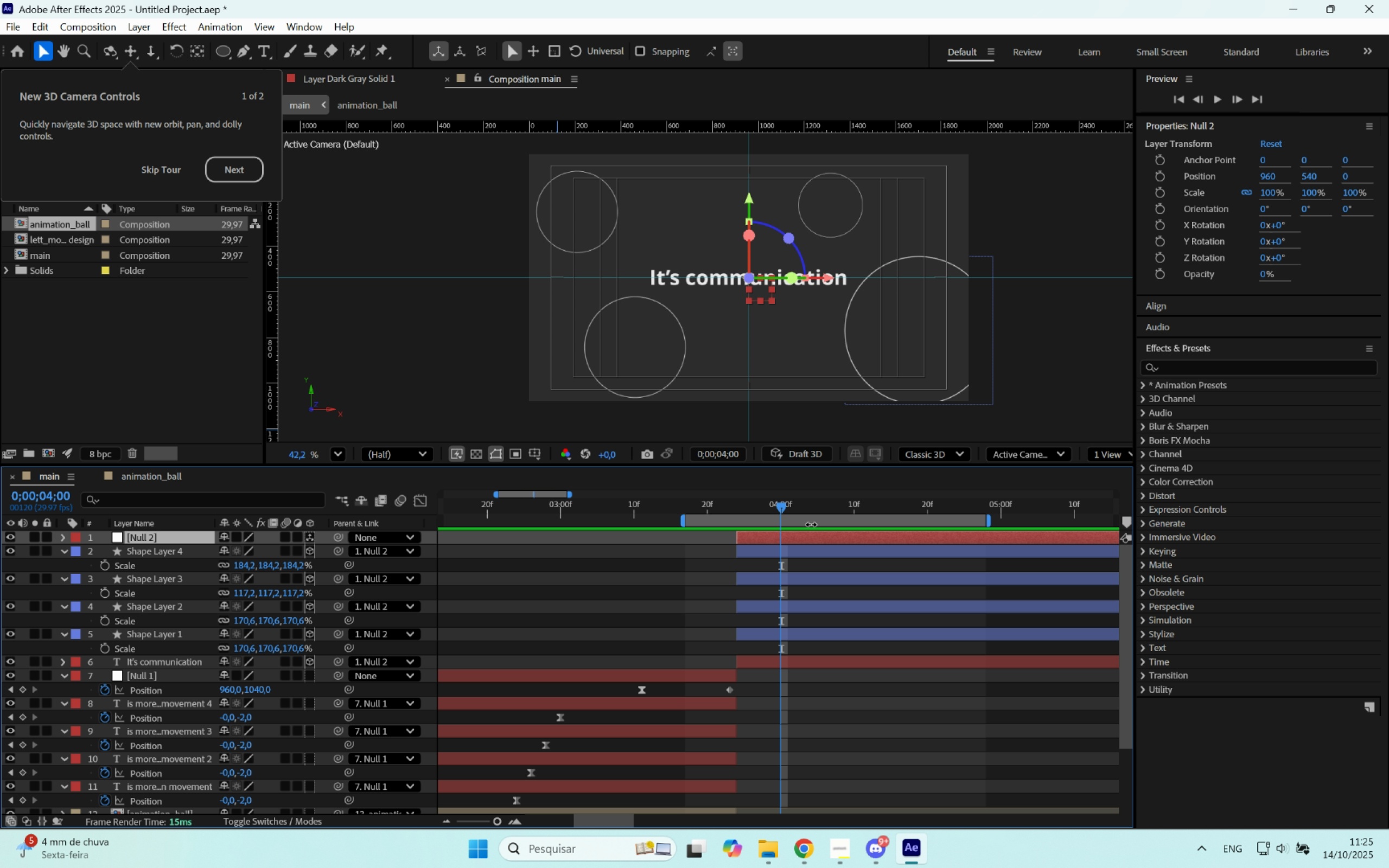 
key(P)
 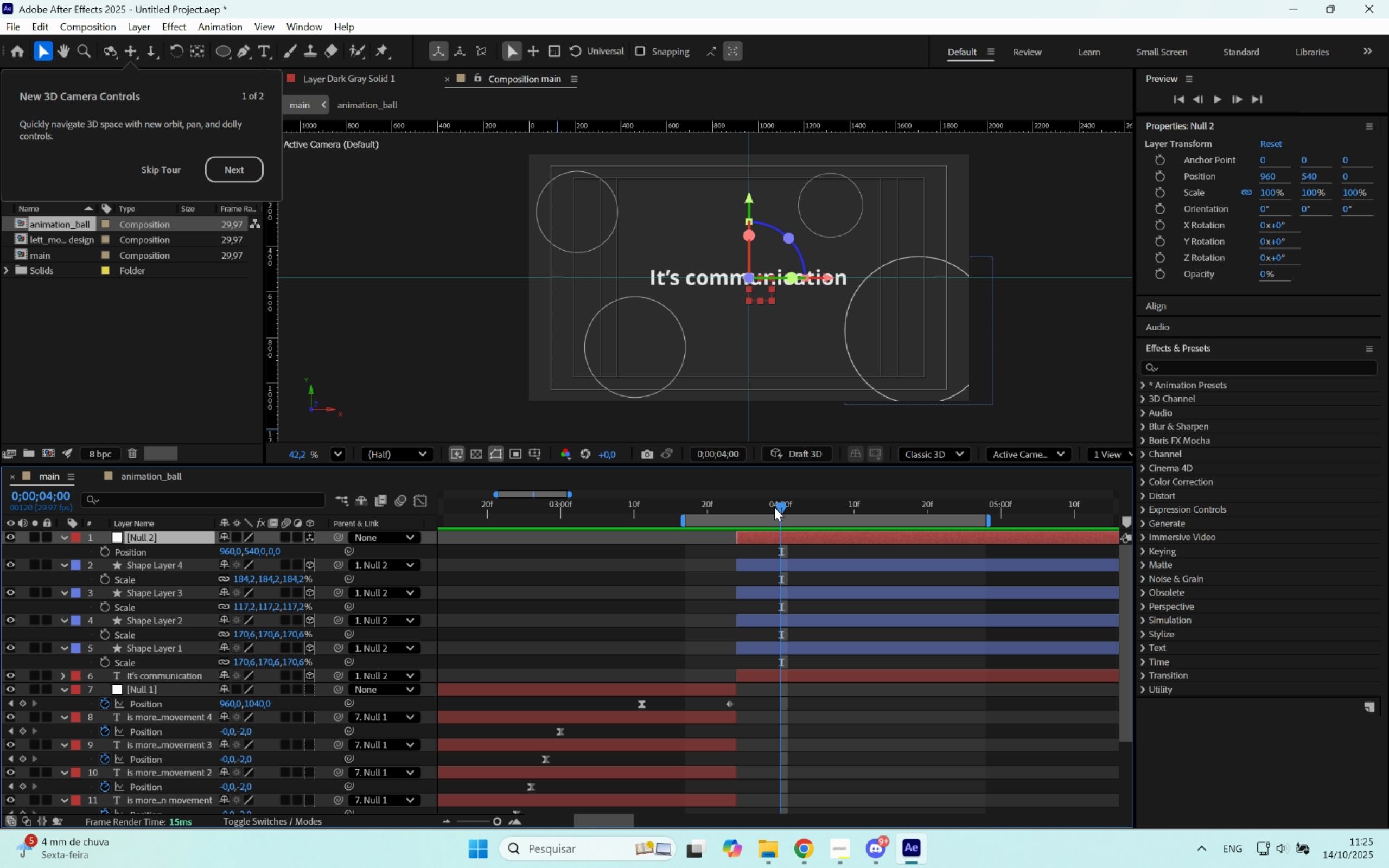 
left_click_drag(start_coordinate=[774, 506], to_coordinate=[771, 514])
 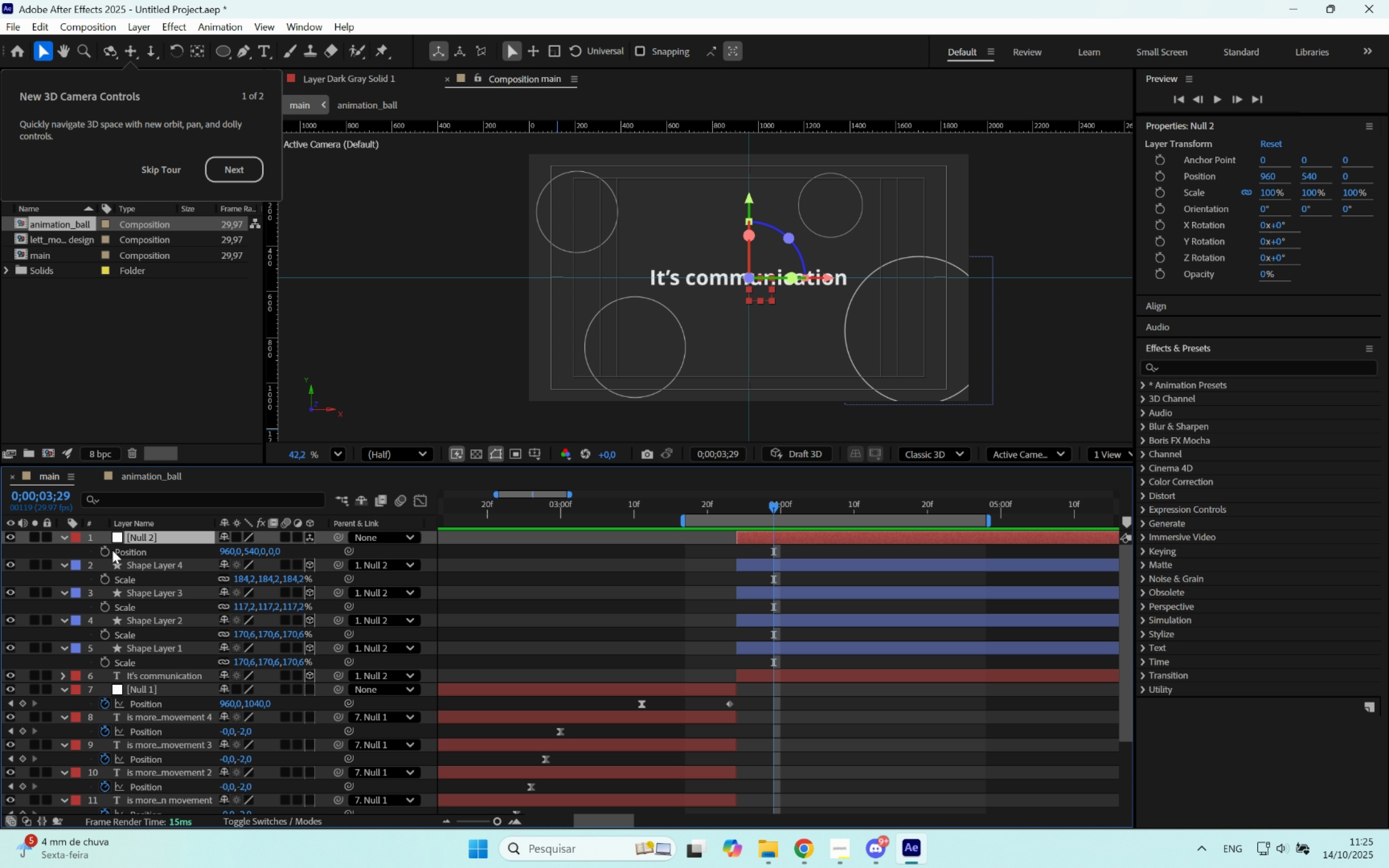 
left_click([110, 550])
 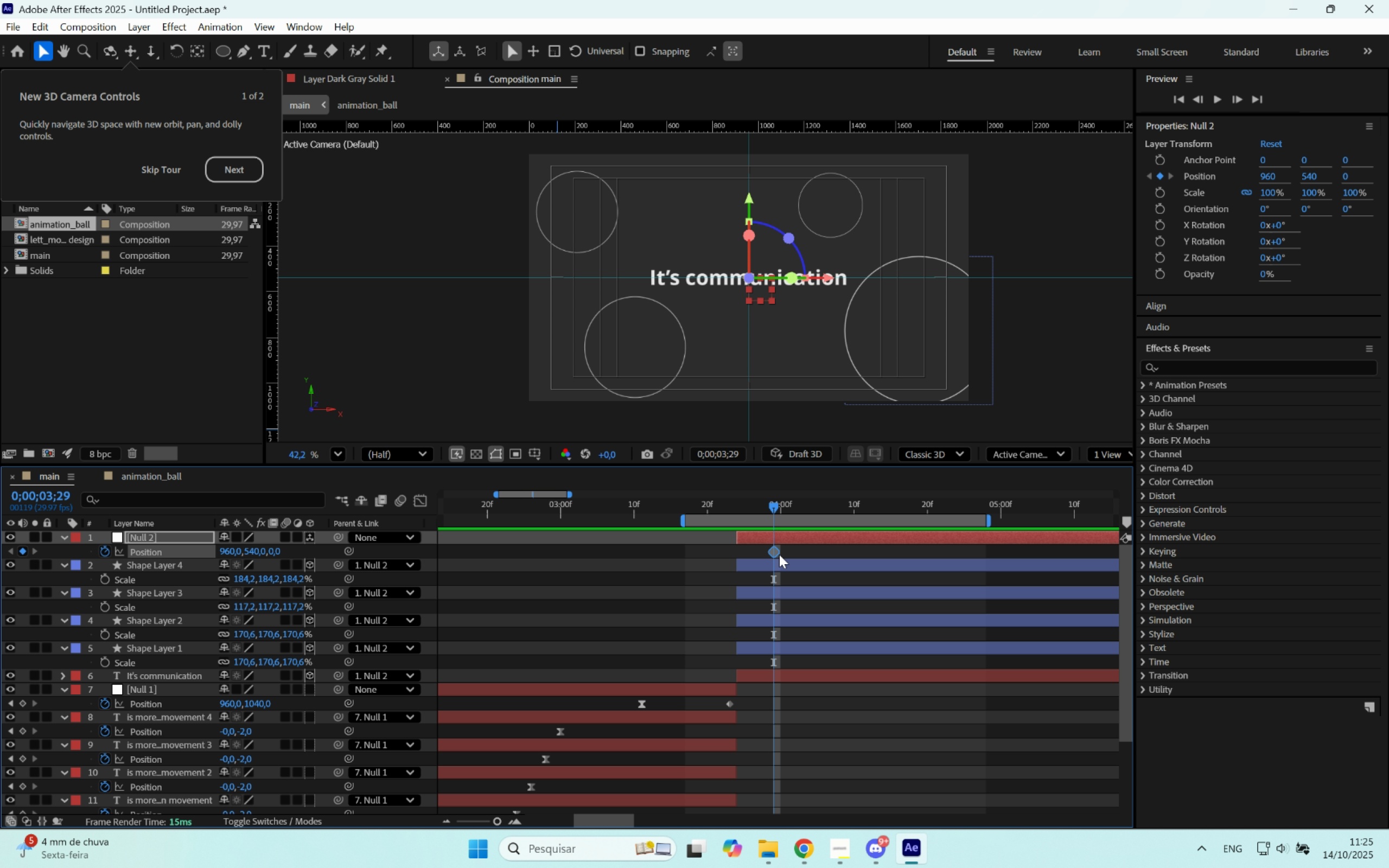 
left_click_drag(start_coordinate=[778, 552], to_coordinate=[823, 554])
 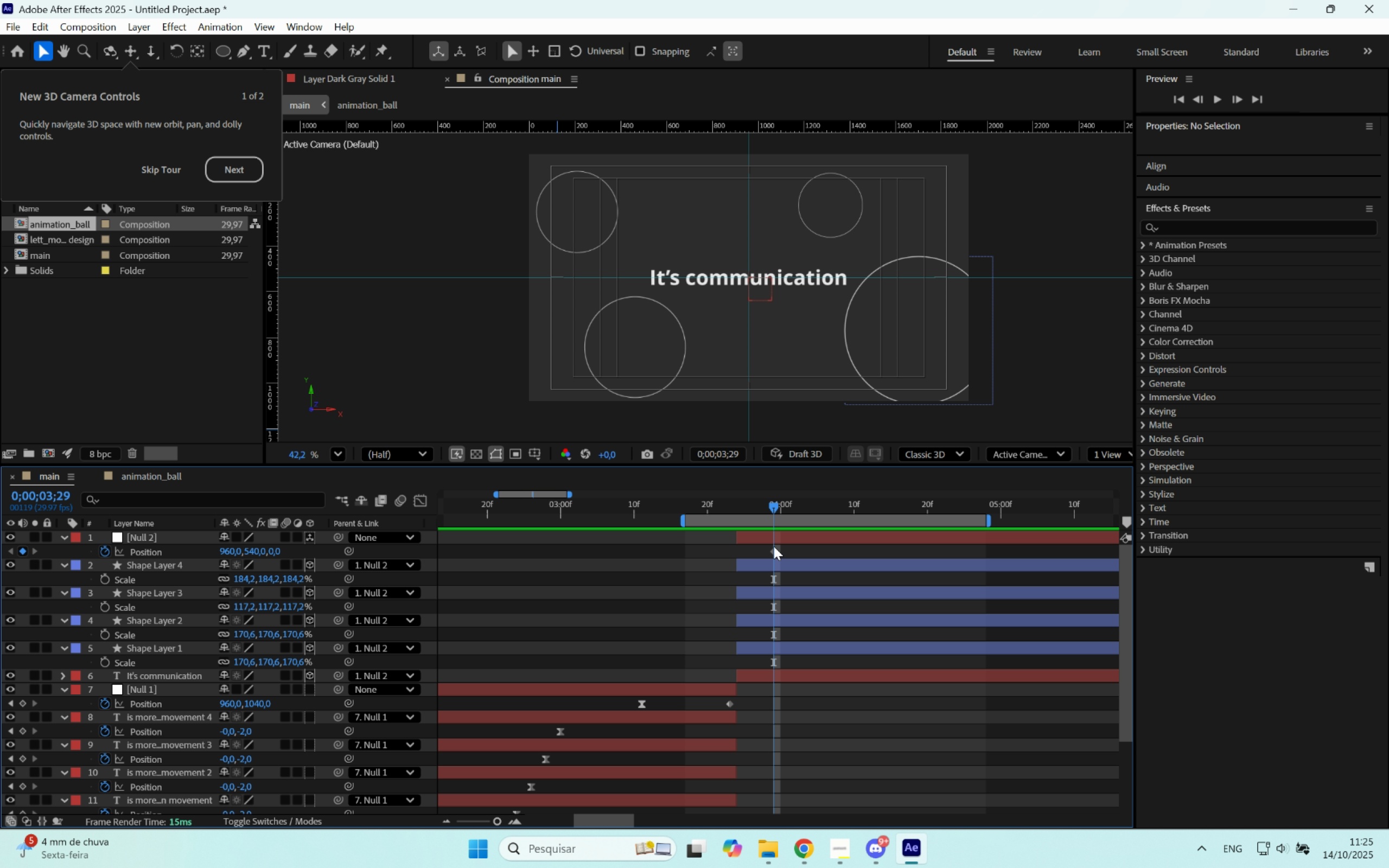 
left_click_drag(start_coordinate=[774, 547], to_coordinate=[846, 552])
 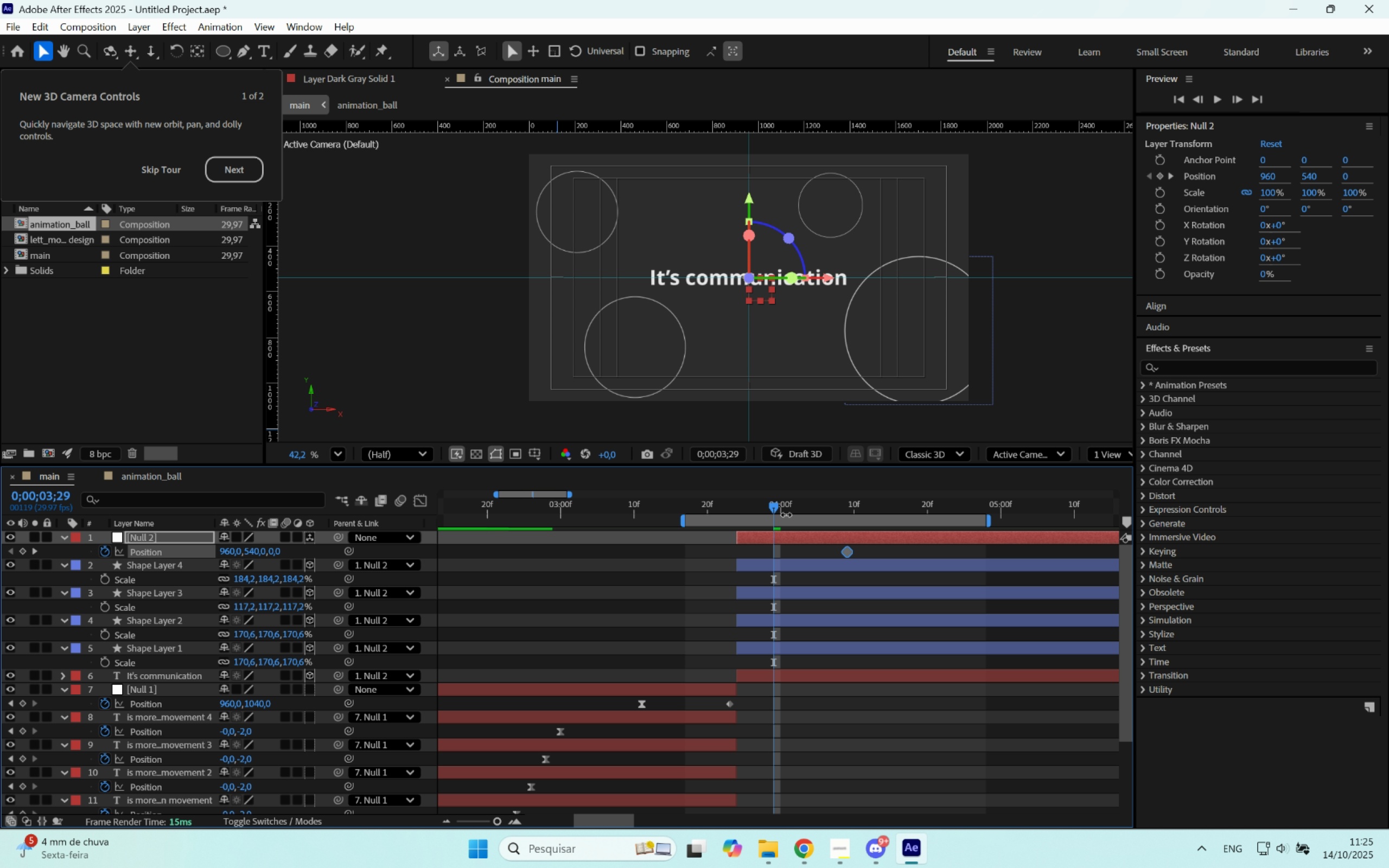 
left_click_drag(start_coordinate=[780, 514], to_coordinate=[793, 516])
 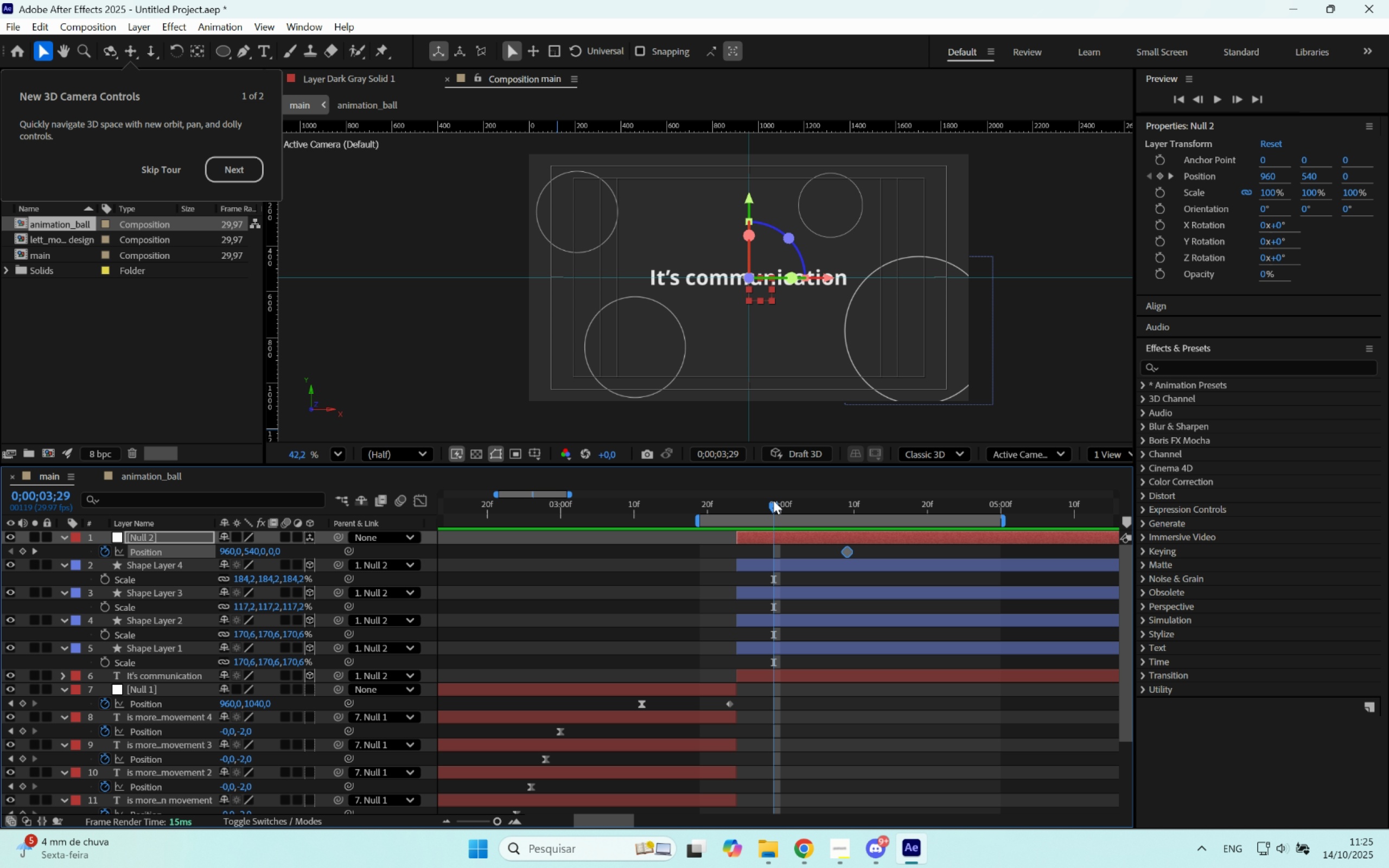 
left_click_drag(start_coordinate=[773, 500], to_coordinate=[749, 510])
 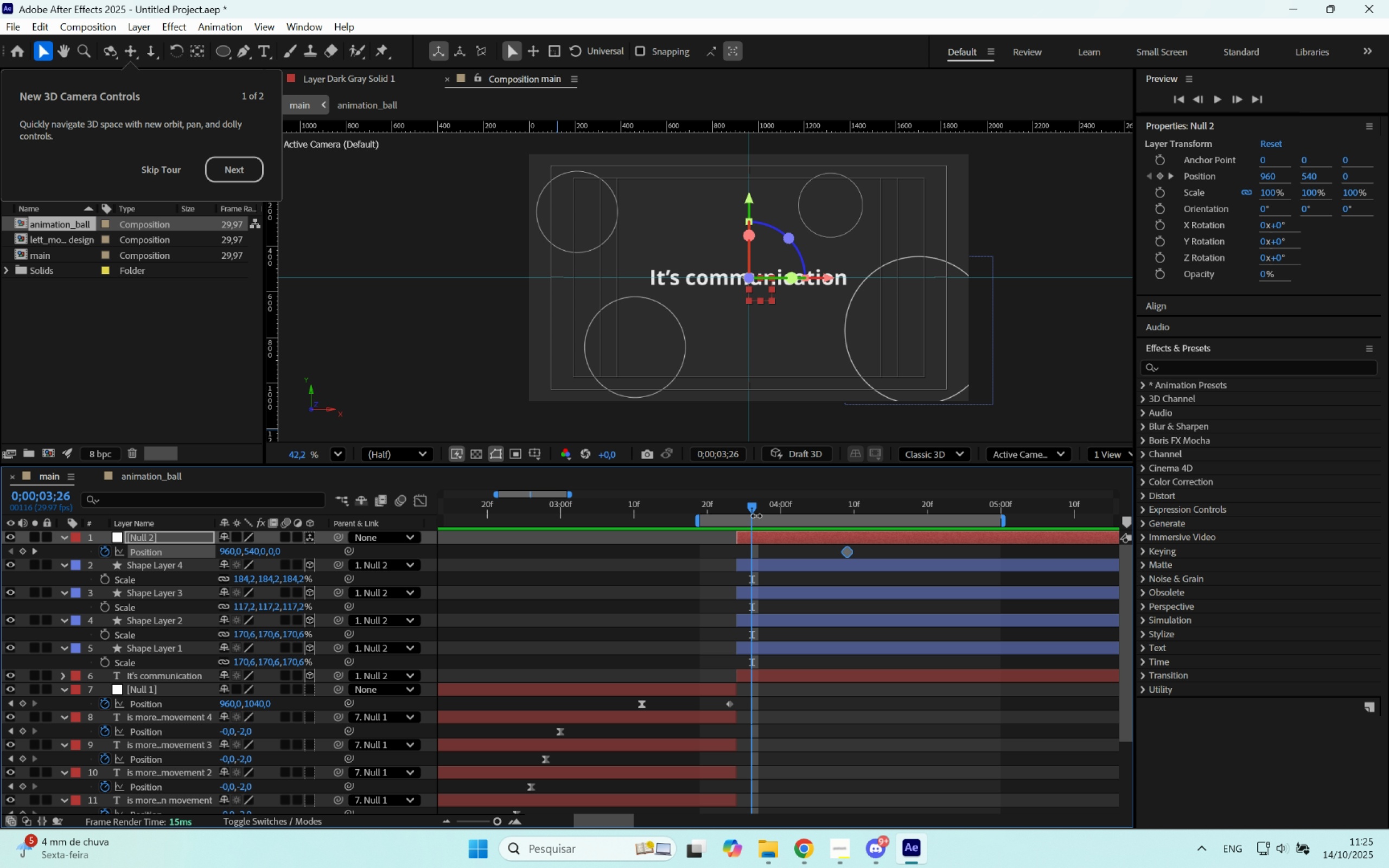 
left_click_drag(start_coordinate=[756, 516], to_coordinate=[744, 518])
 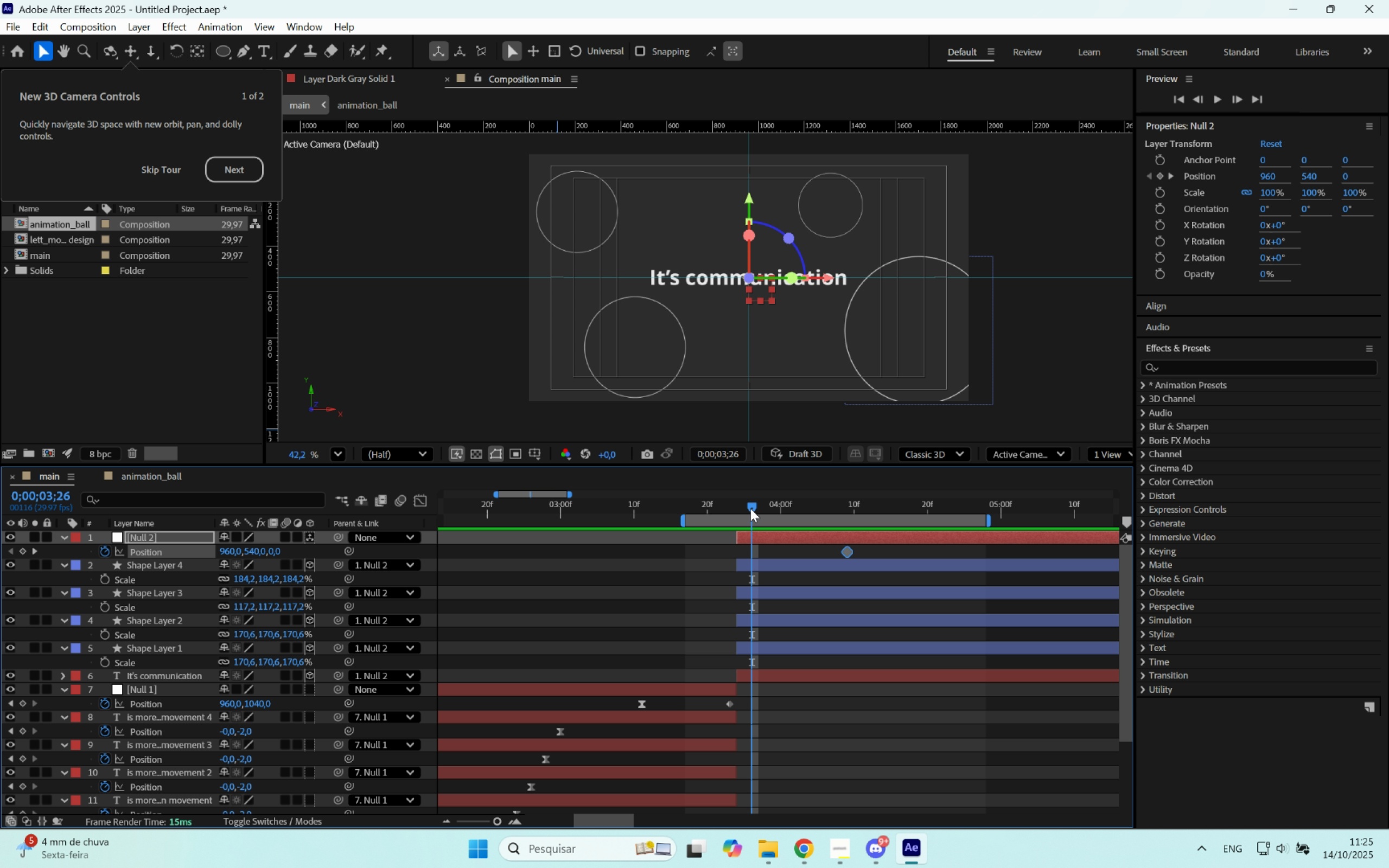 
left_click_drag(start_coordinate=[750, 508], to_coordinate=[737, 510])
 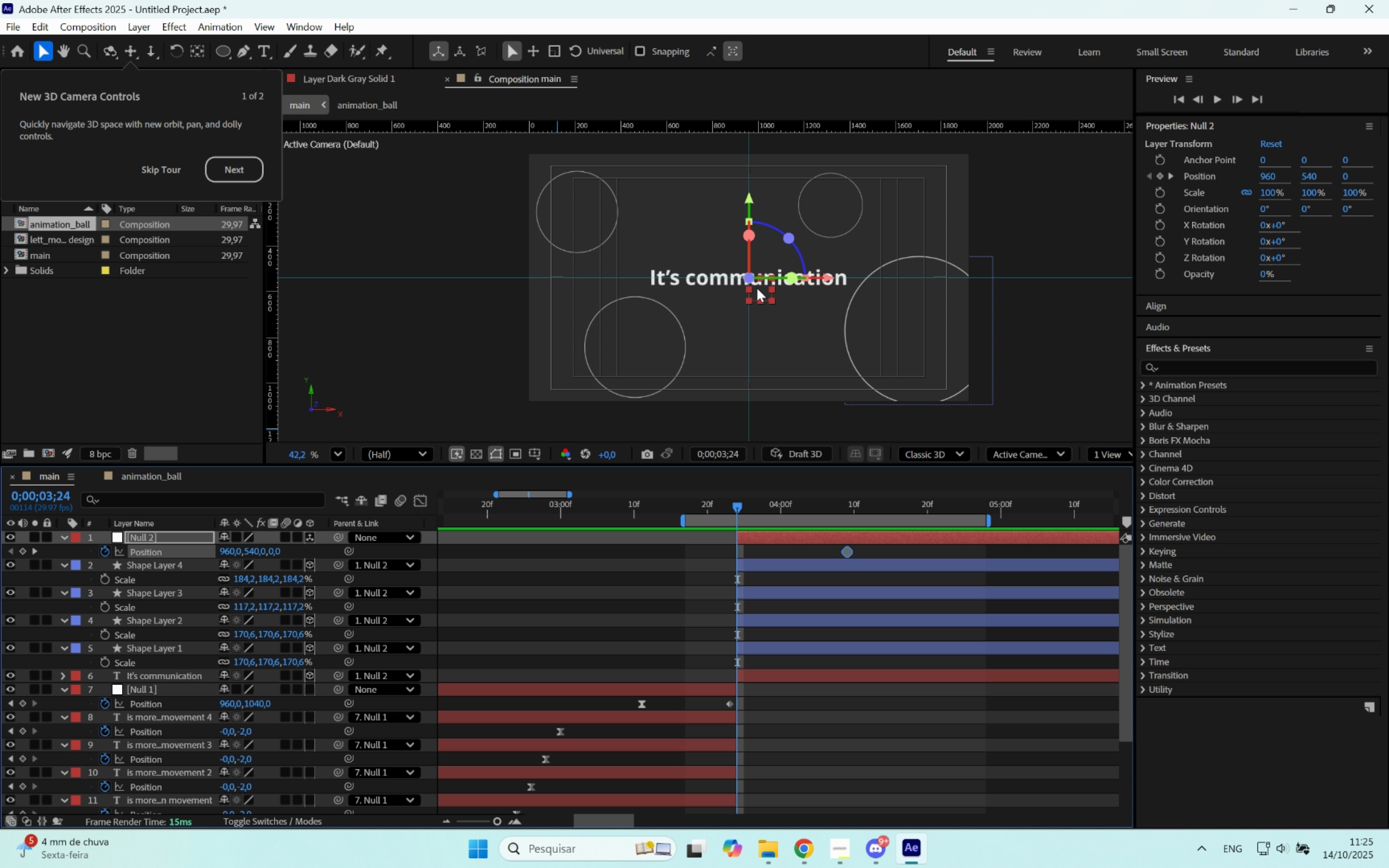 
left_click_drag(start_coordinate=[754, 291], to_coordinate=[770, 163])
 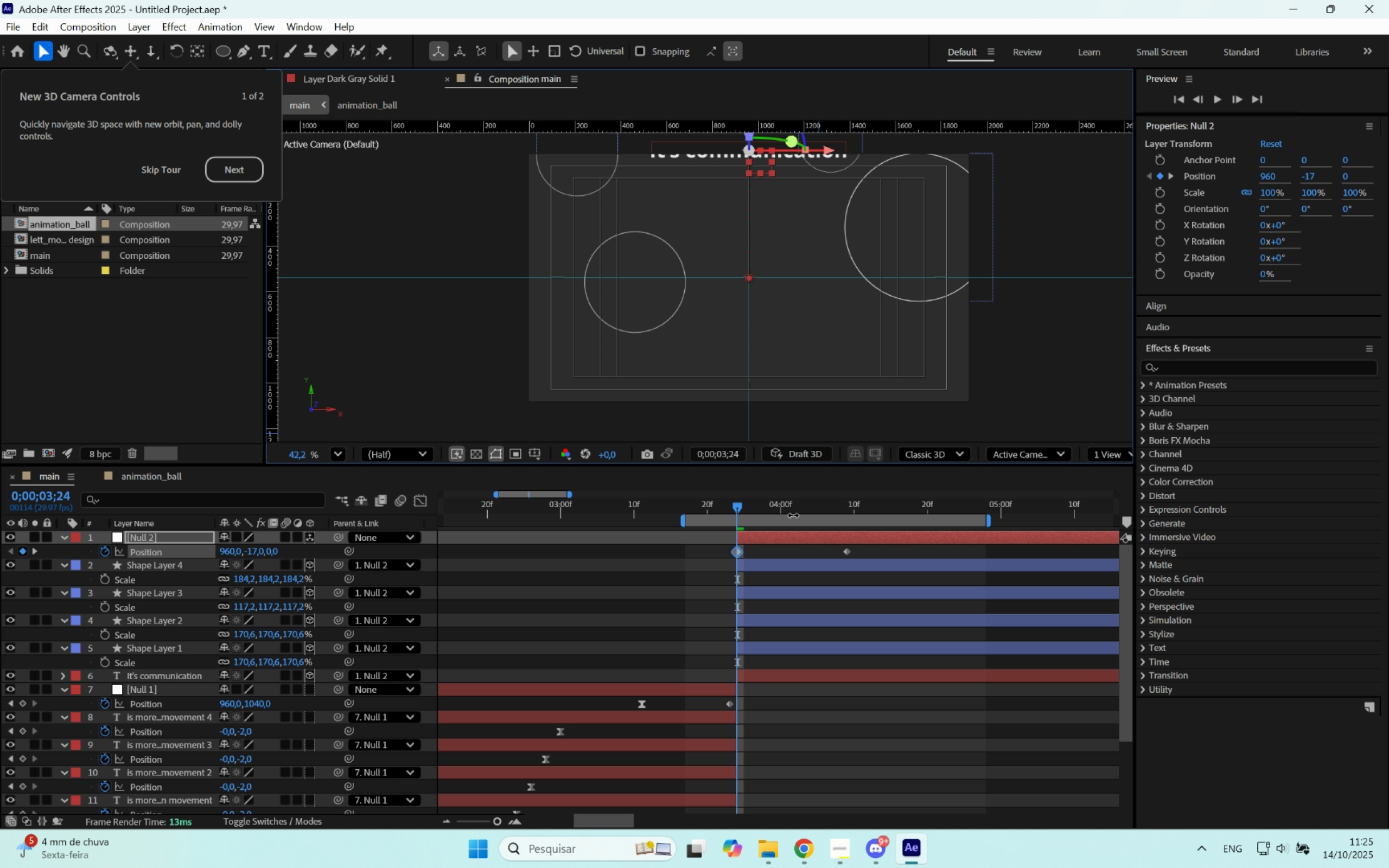 
hold_key(key=ShiftLeft, duration=1.5)
 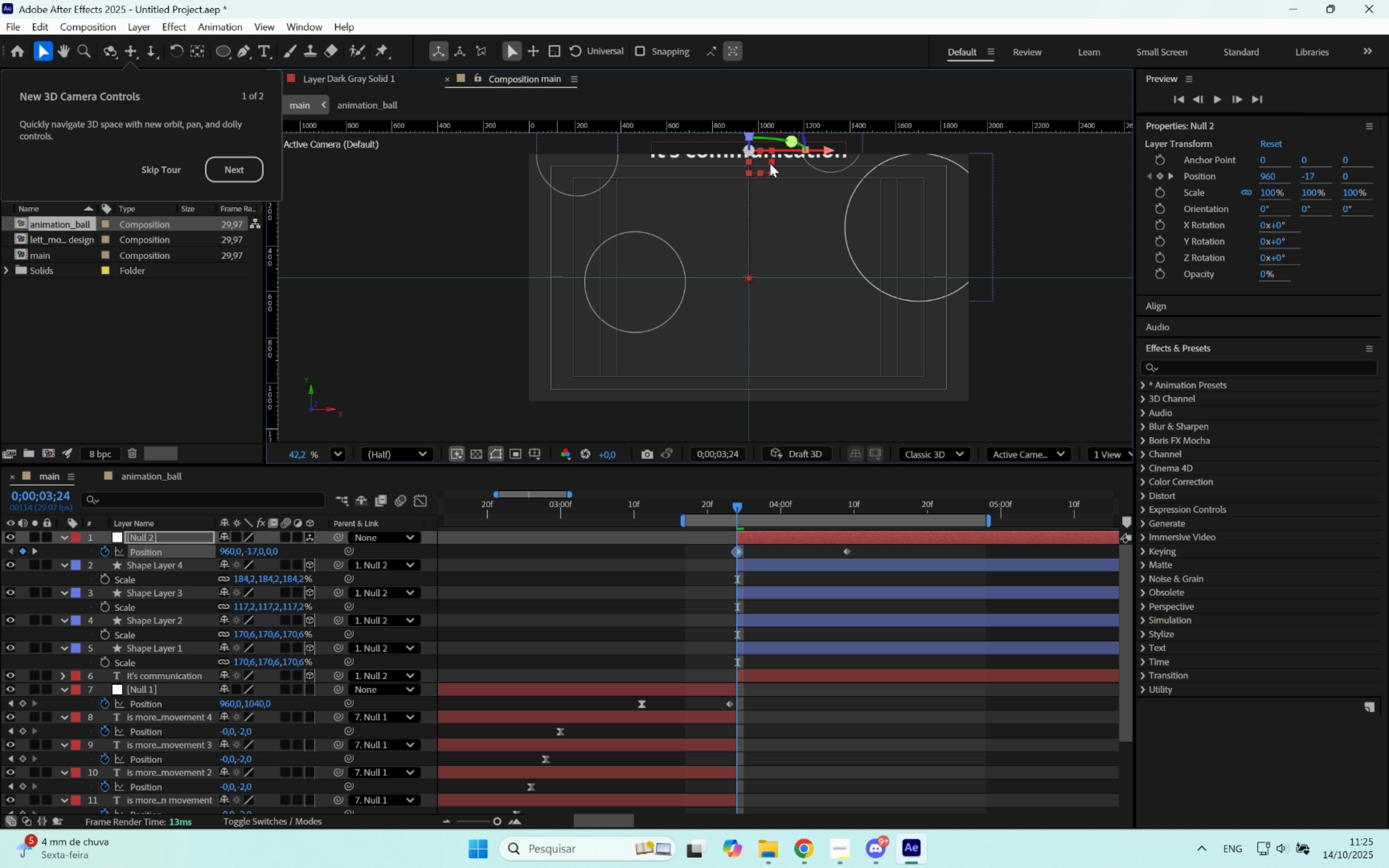 
key(Shift+ShiftLeft)
 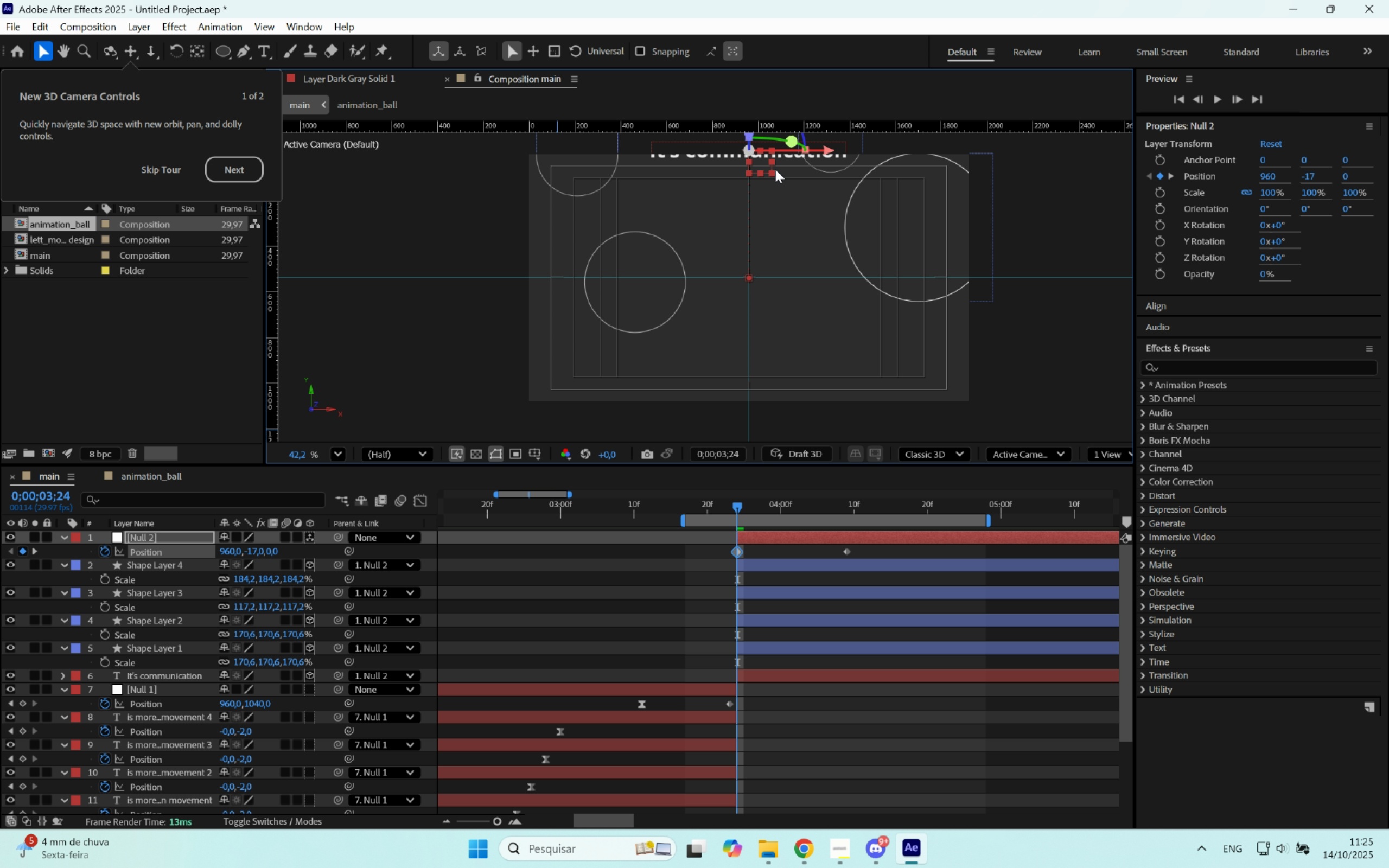 
key(Shift+ShiftLeft)
 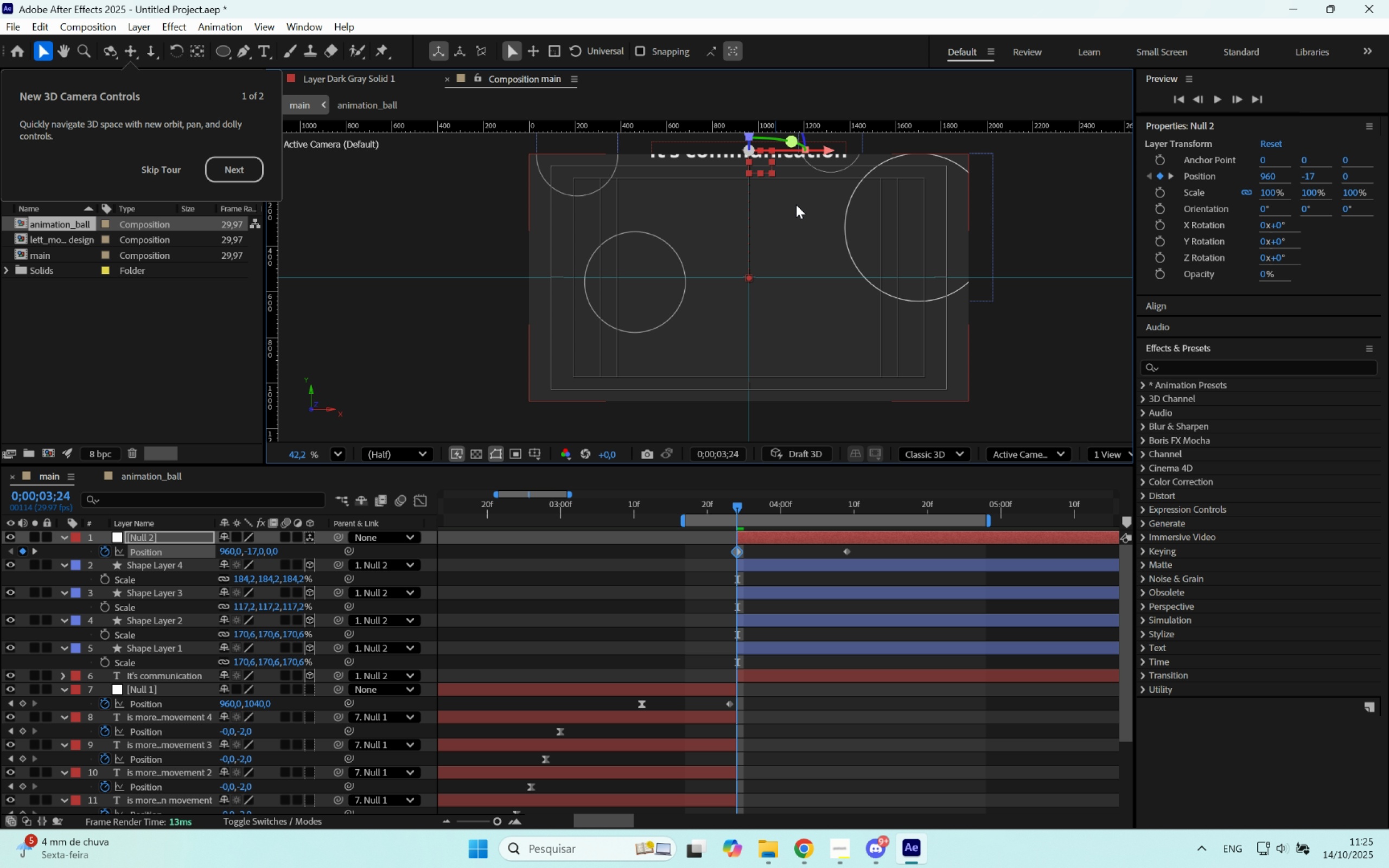 
key(Shift+ShiftLeft)
 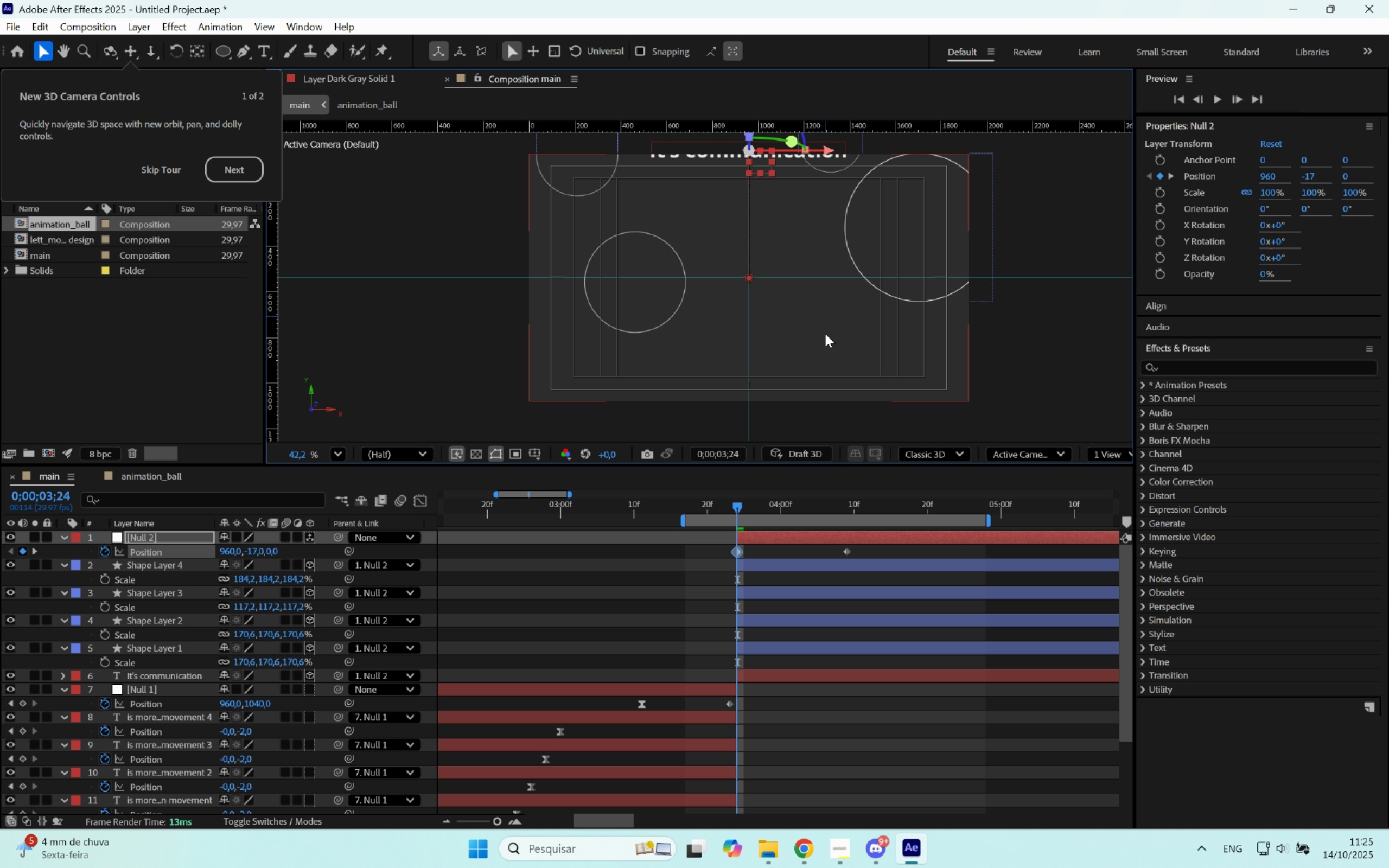 
key(Shift+ShiftLeft)
 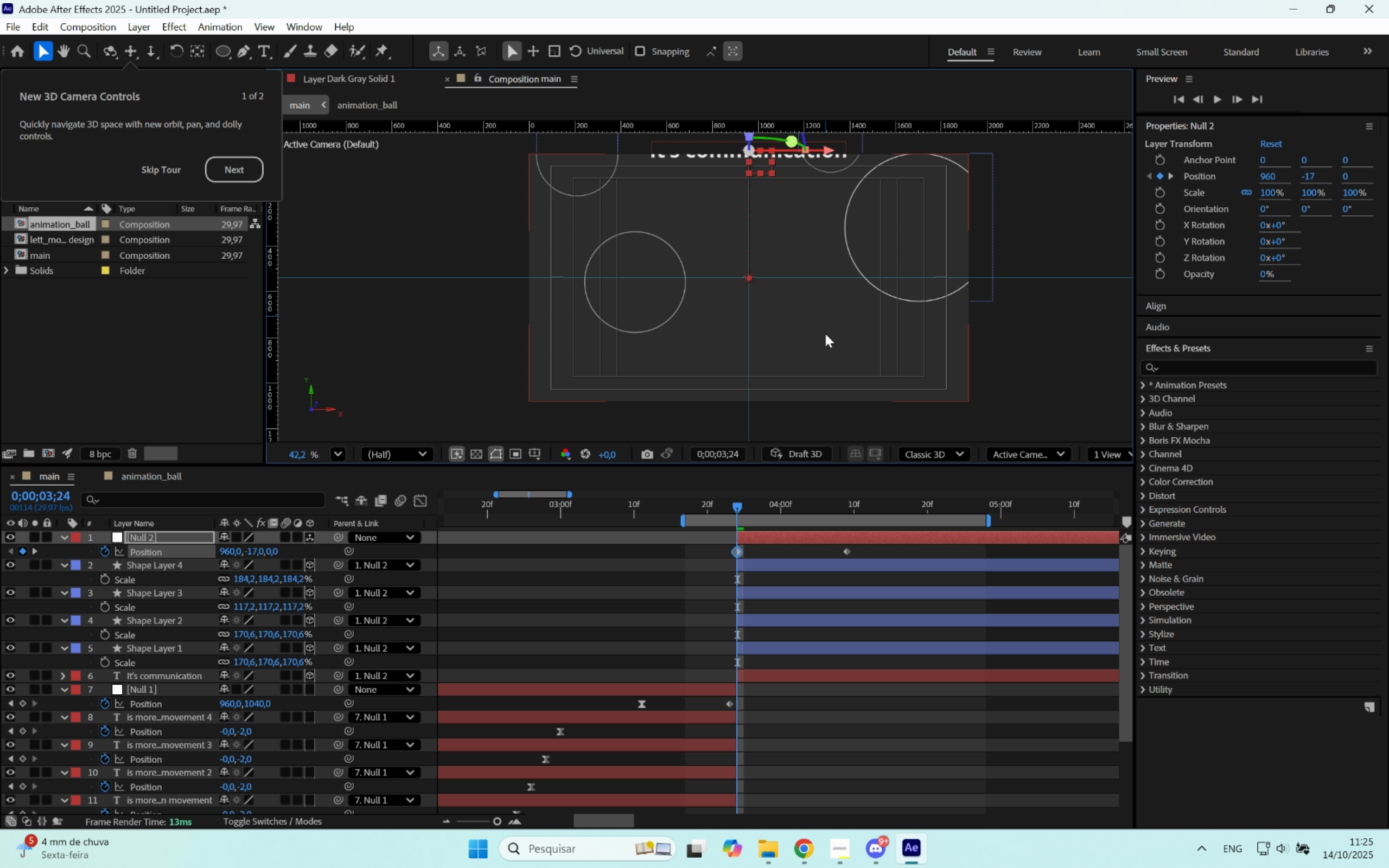 
key(Shift+ShiftLeft)
 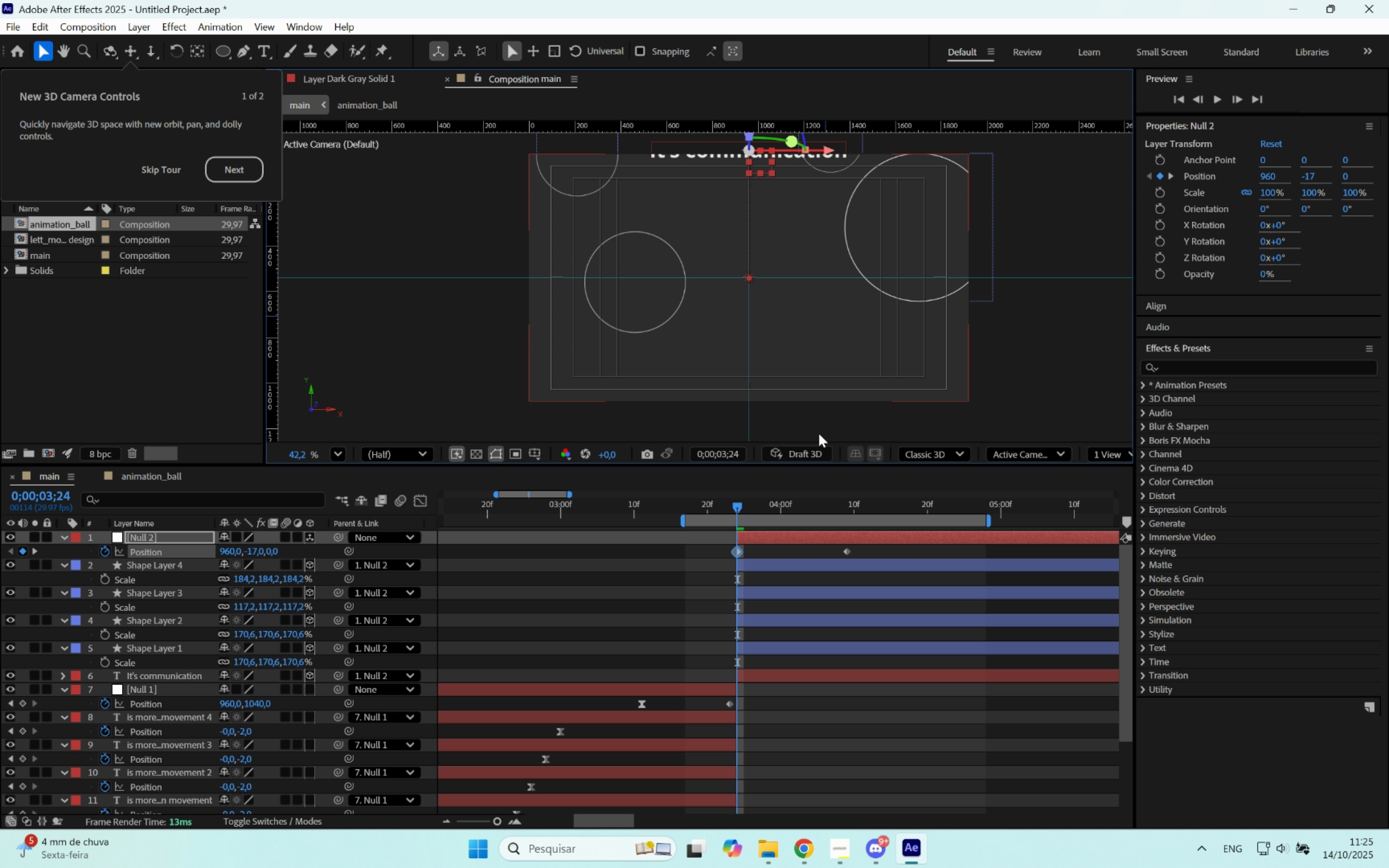 
key(Shift+ShiftLeft)
 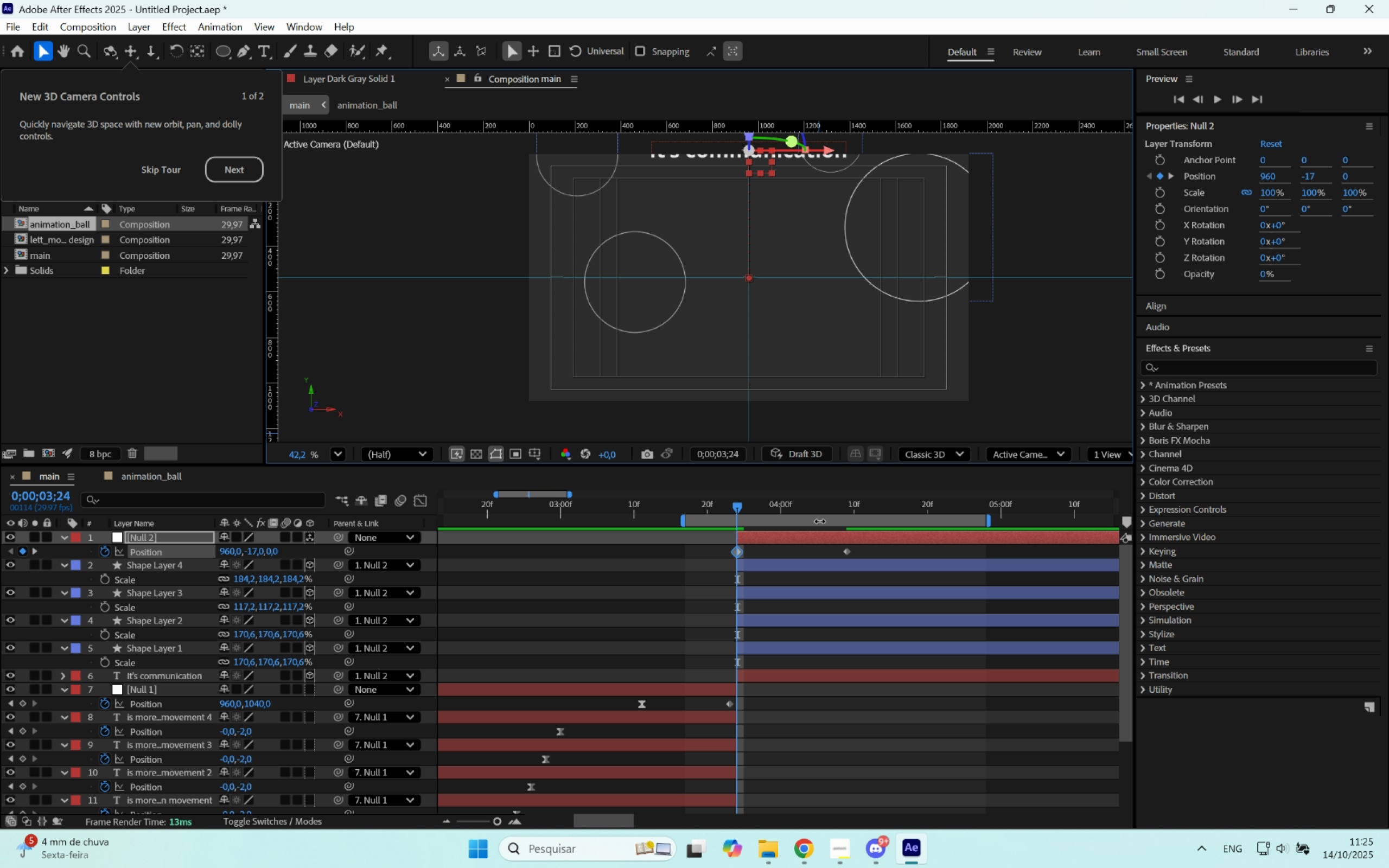 
left_click_drag(start_coordinate=[813, 512], to_coordinate=[819, 511])
 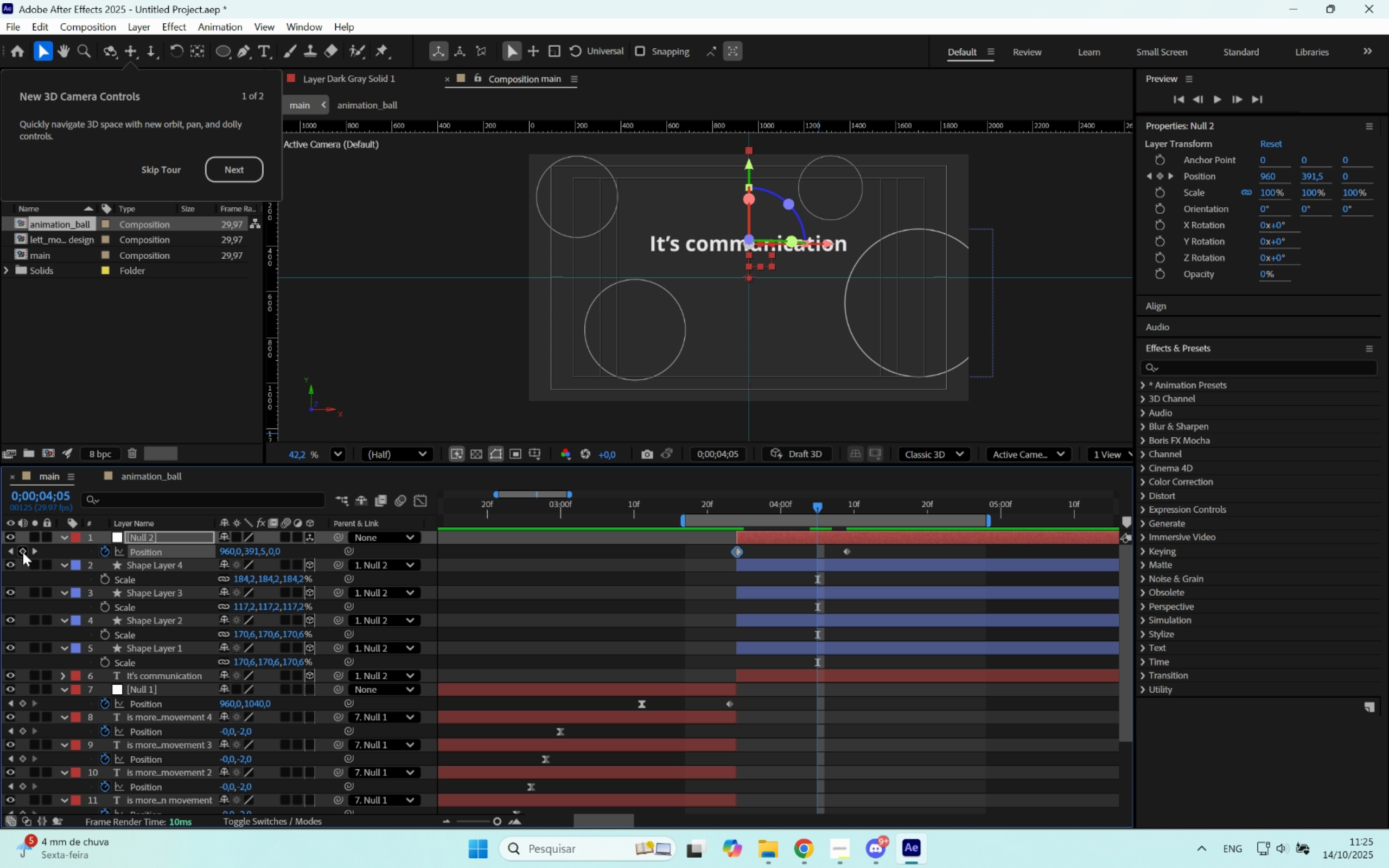 
left_click([23, 551])
 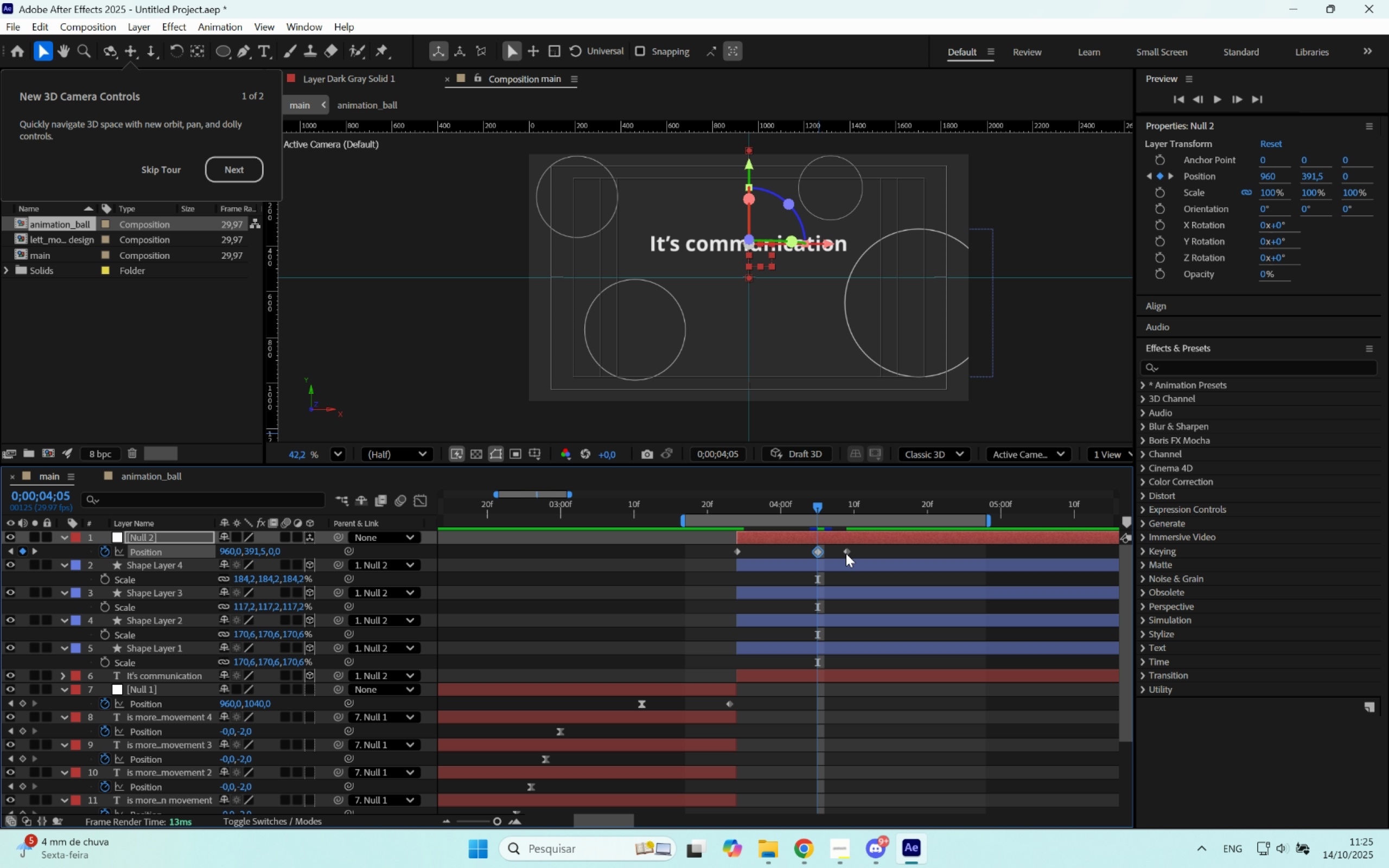 
left_click_drag(start_coordinate=[847, 549], to_coordinate=[1030, 549])
 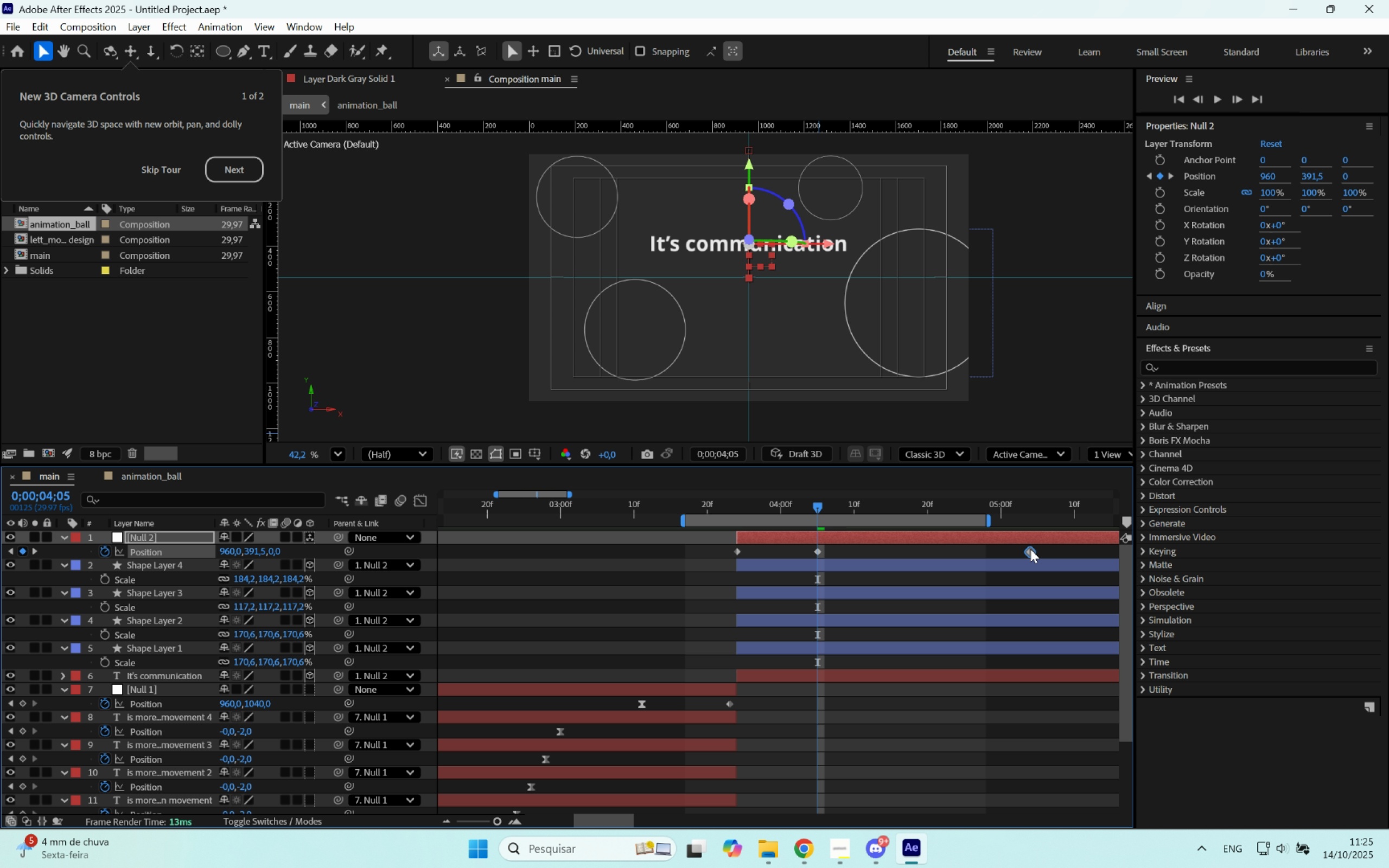 
hold_key(key=Space, duration=0.86)
 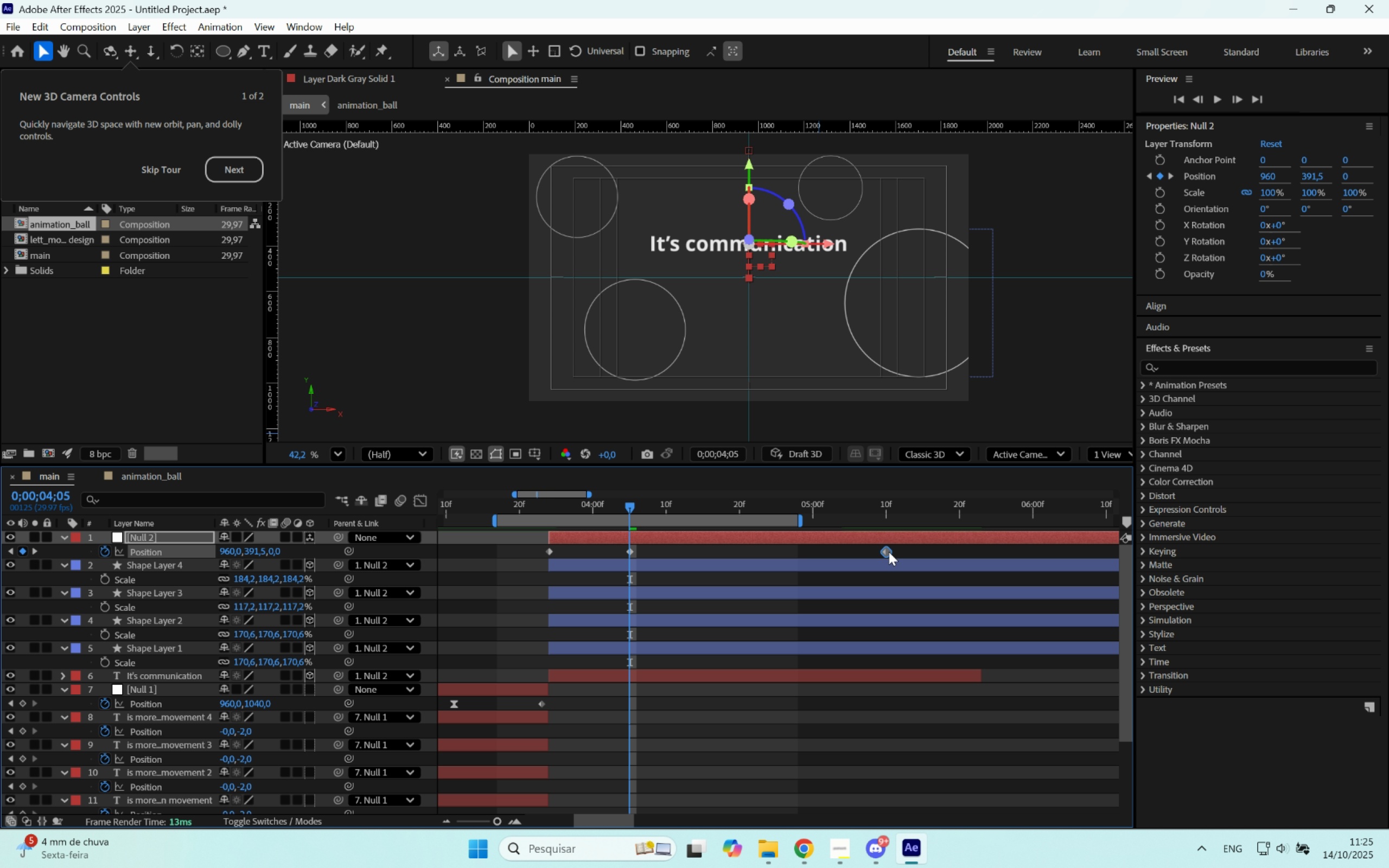 
left_click_drag(start_coordinate=[1028, 549], to_coordinate=[840, 576])
 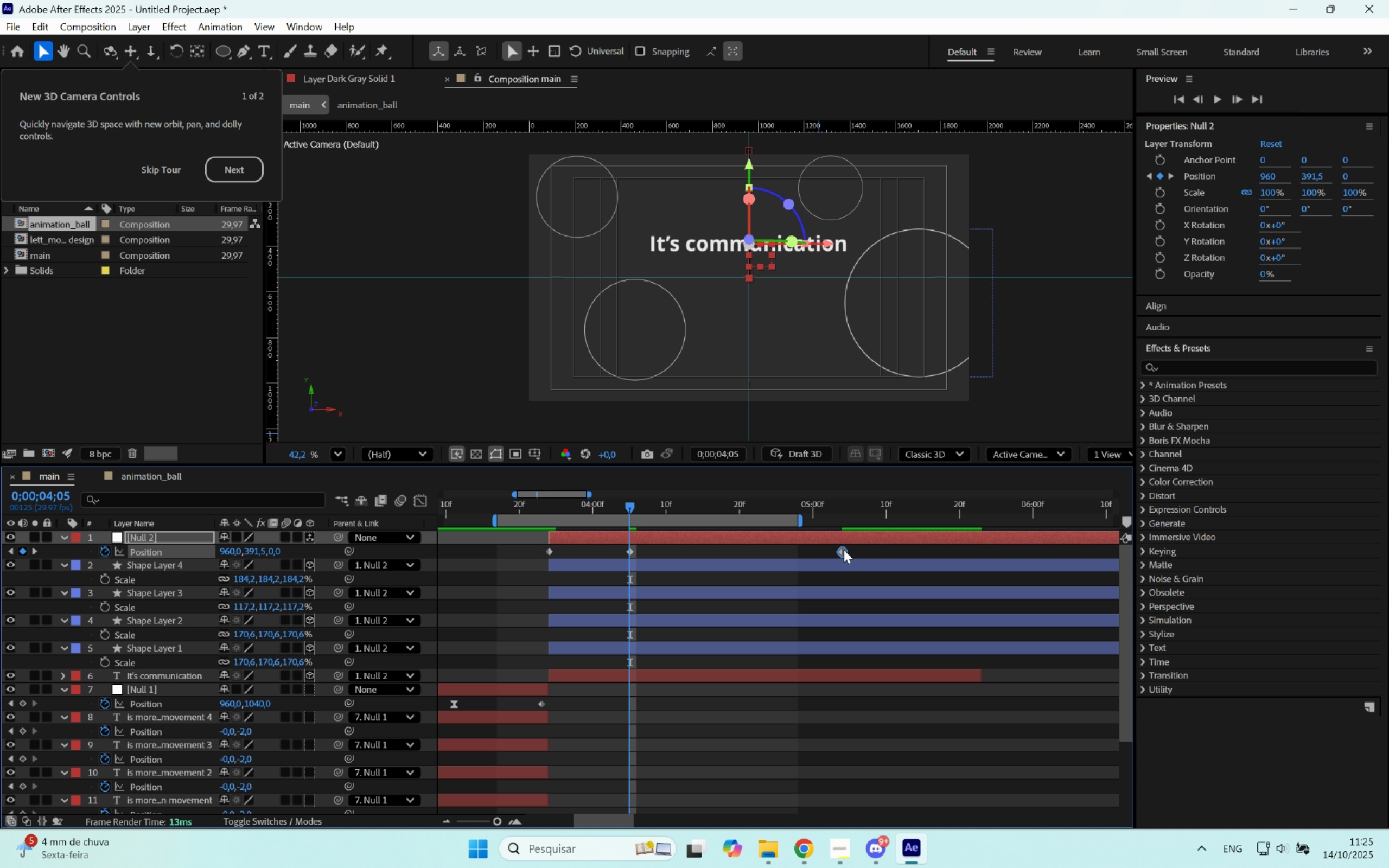 
left_click_drag(start_coordinate=[844, 550], to_coordinate=[916, 553])
 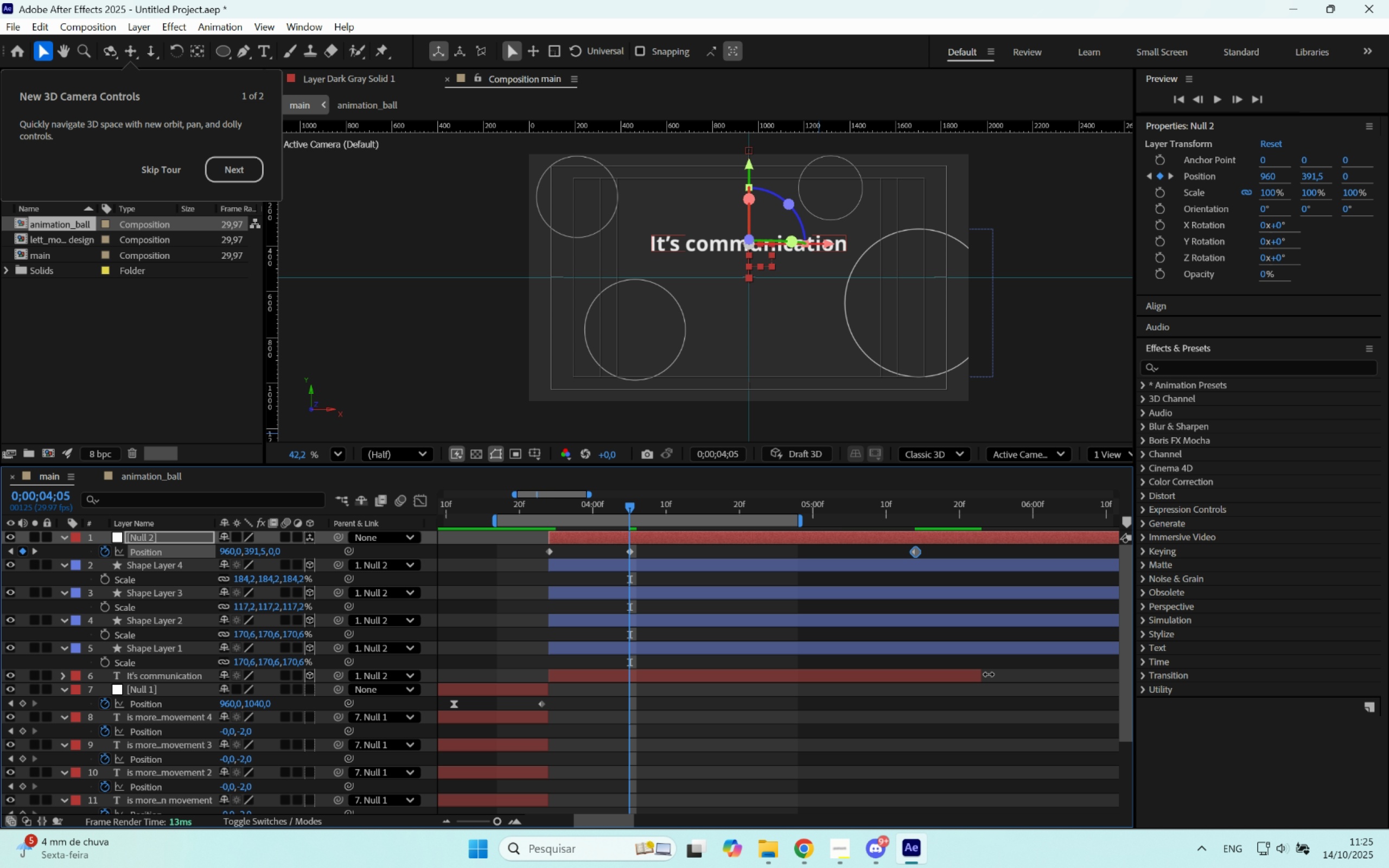 
left_click_drag(start_coordinate=[988, 674], to_coordinate=[1388, 681])
 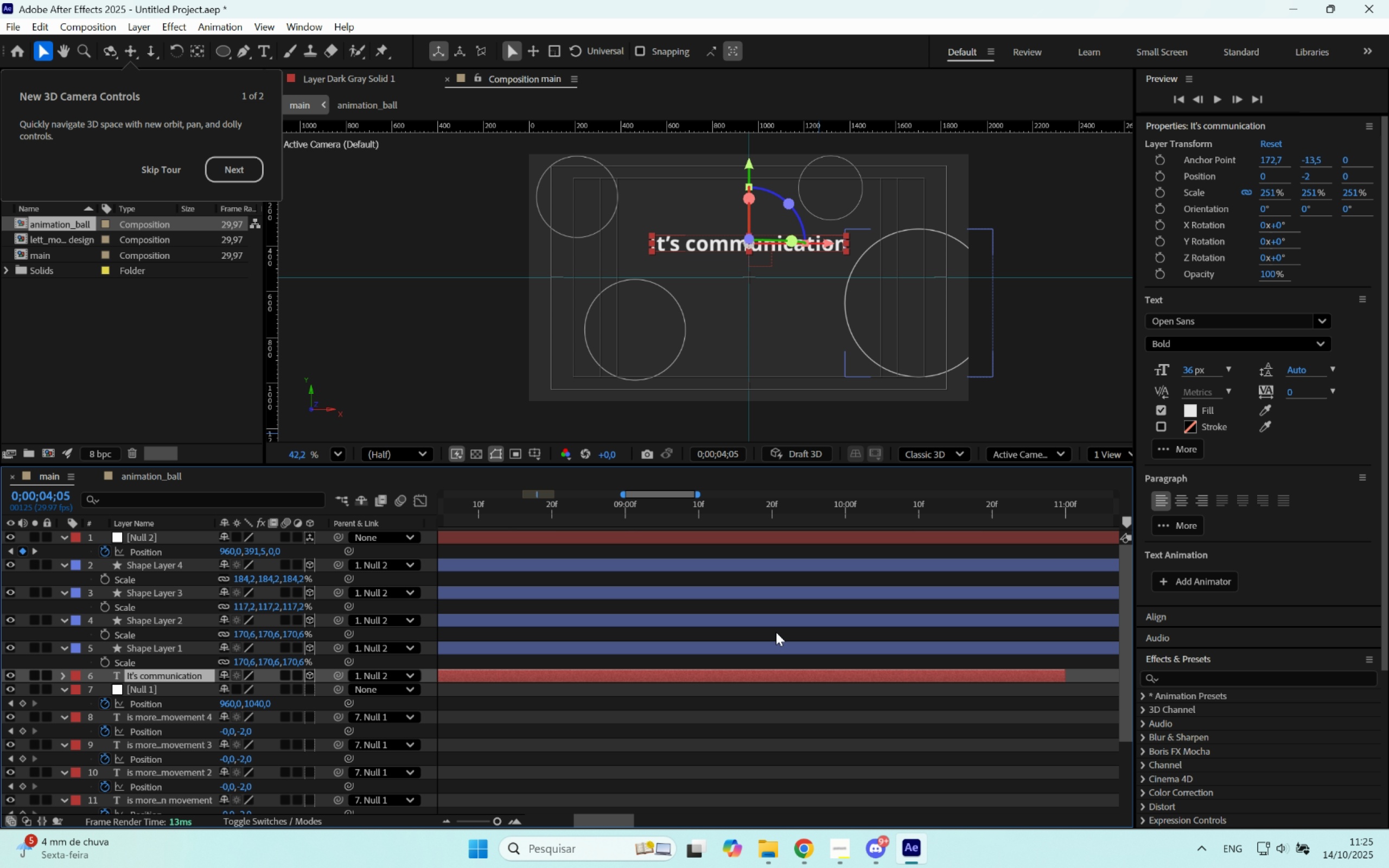 
hold_key(key=Space, duration=1.51)
 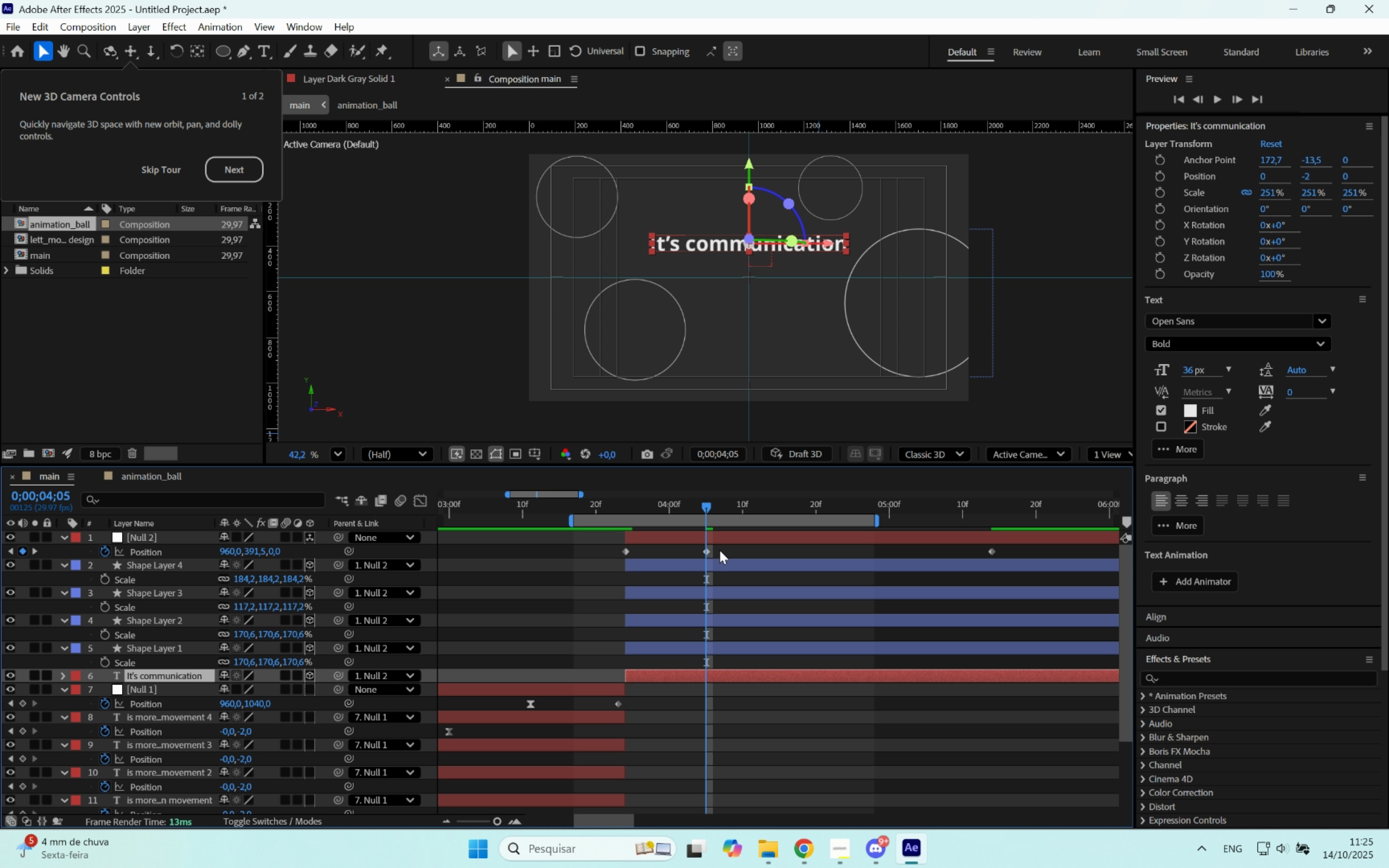 
left_click_drag(start_coordinate=[632, 684], to_coordinate=[1122, 694])
 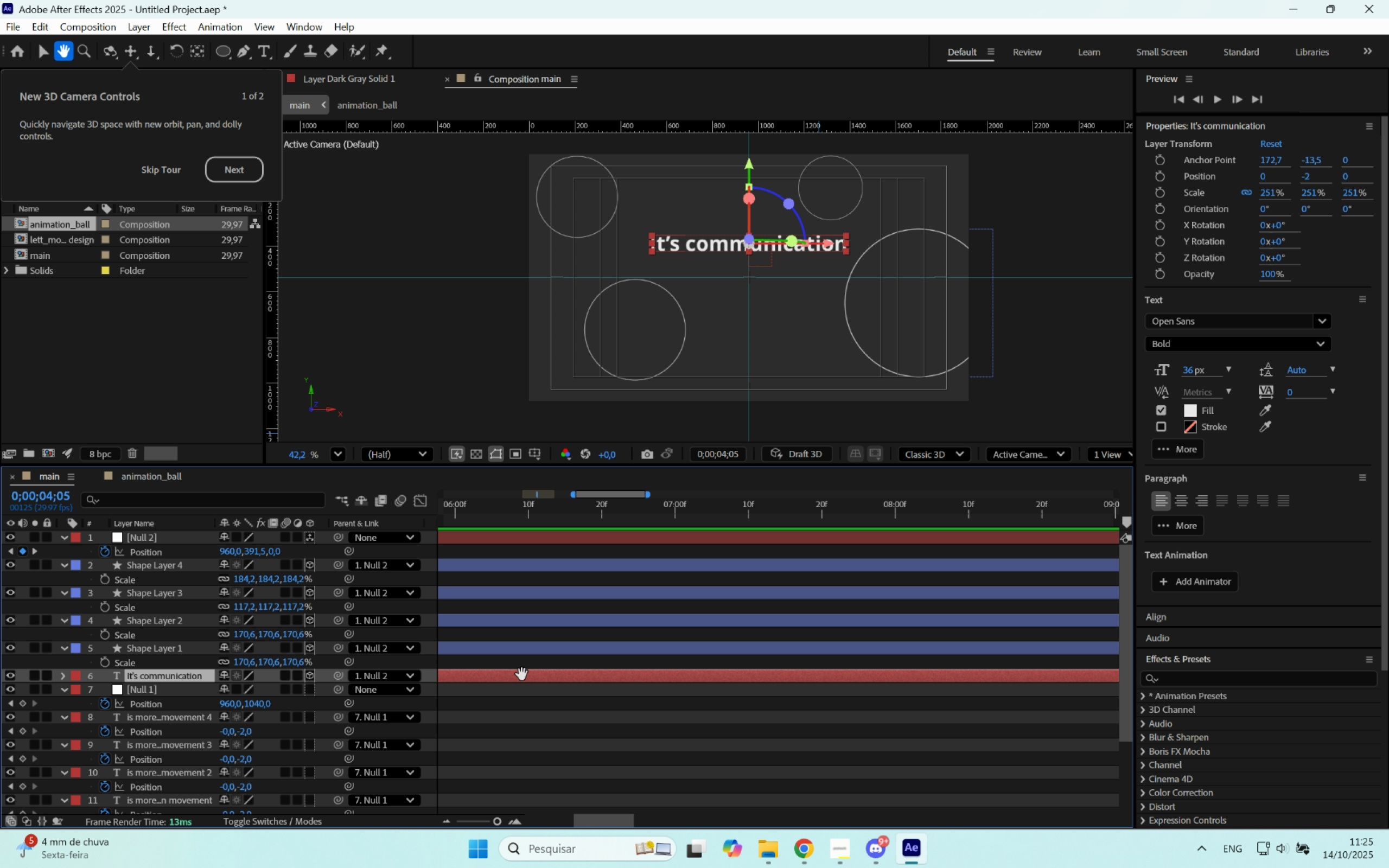 
left_click_drag(start_coordinate=[532, 677], to_coordinate=[796, 664])
 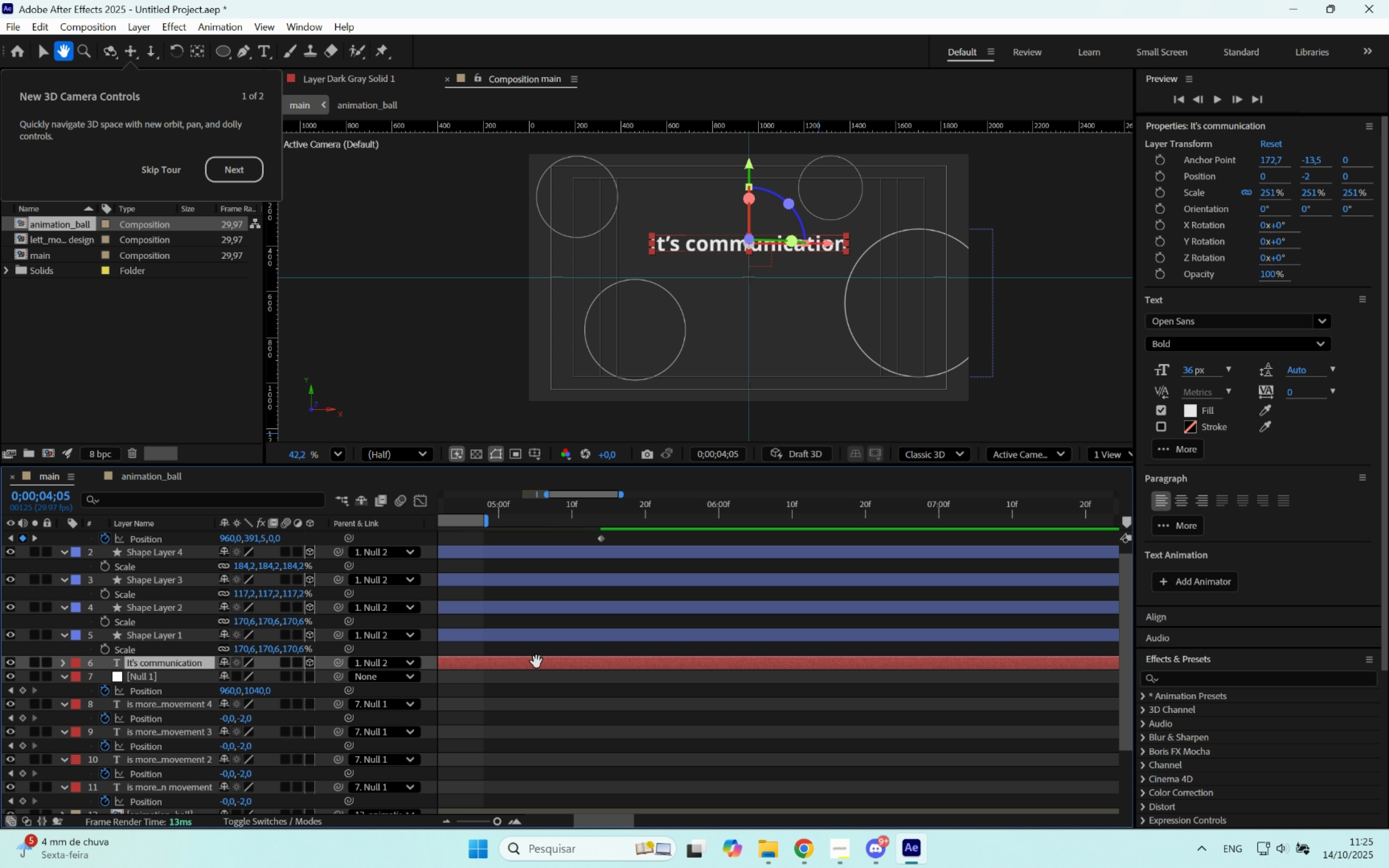 
left_click_drag(start_coordinate=[539, 662], to_coordinate=[930, 724])
 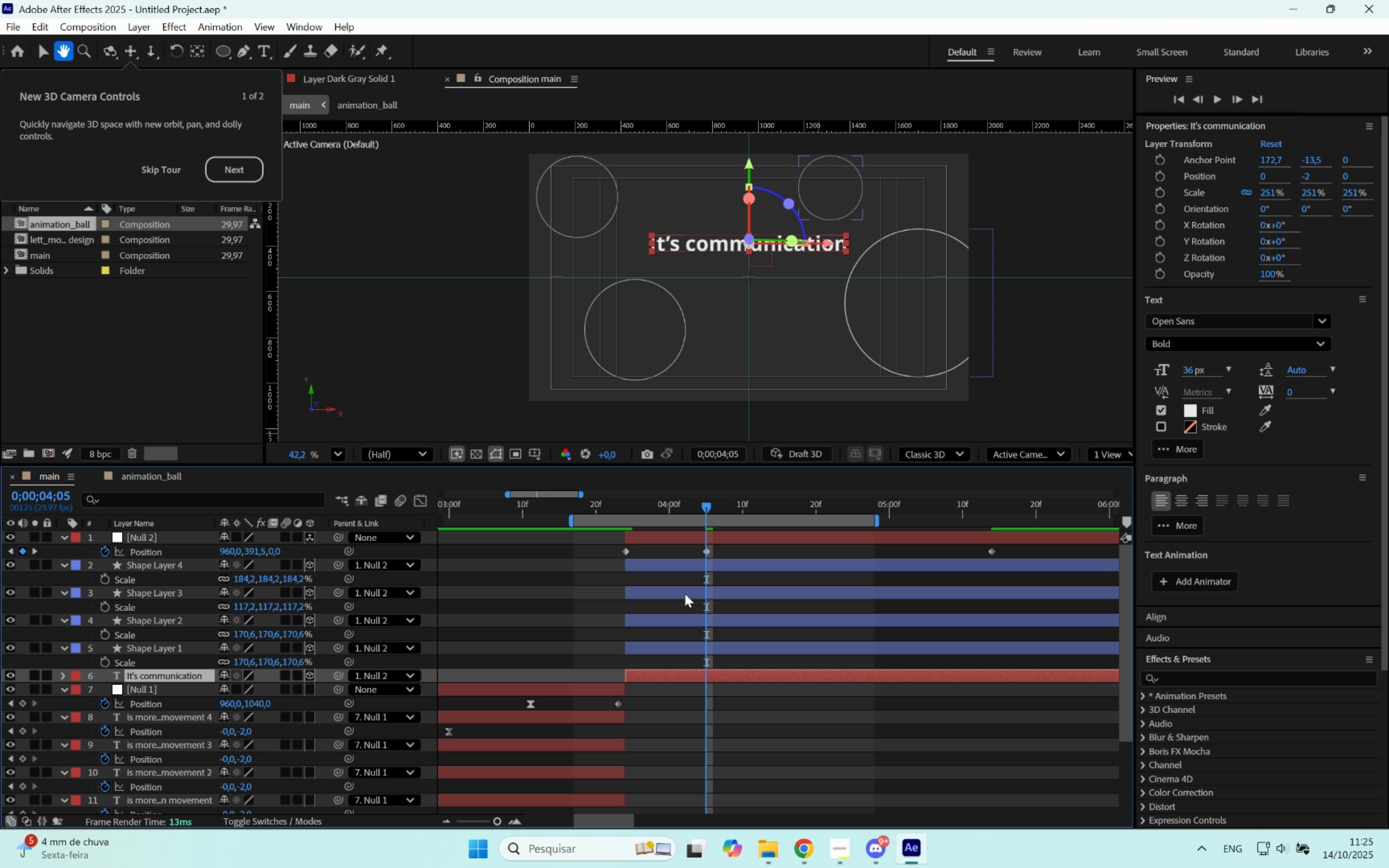 
key(Space)
 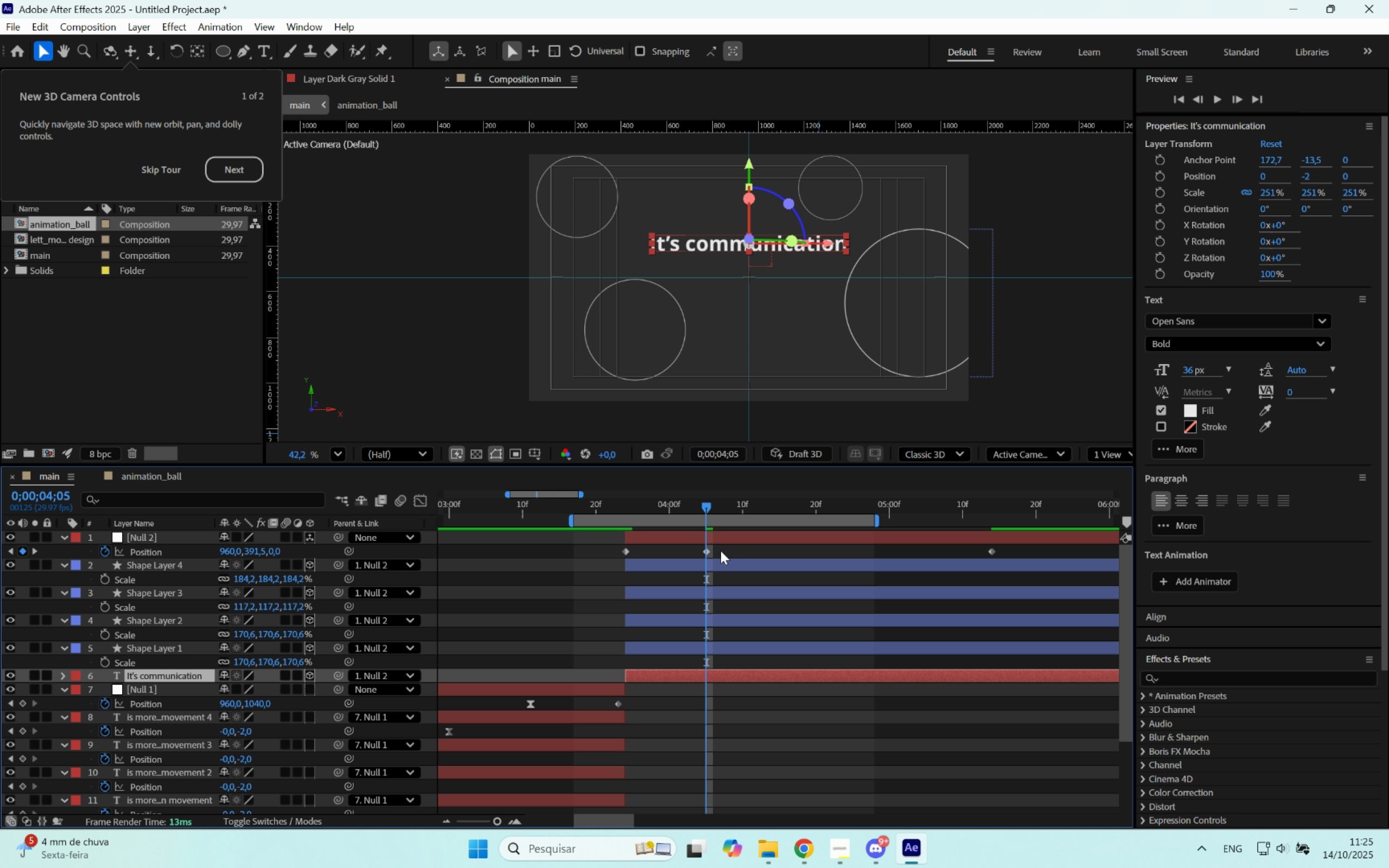 
left_click_drag(start_coordinate=[719, 550], to_coordinate=[691, 556])
 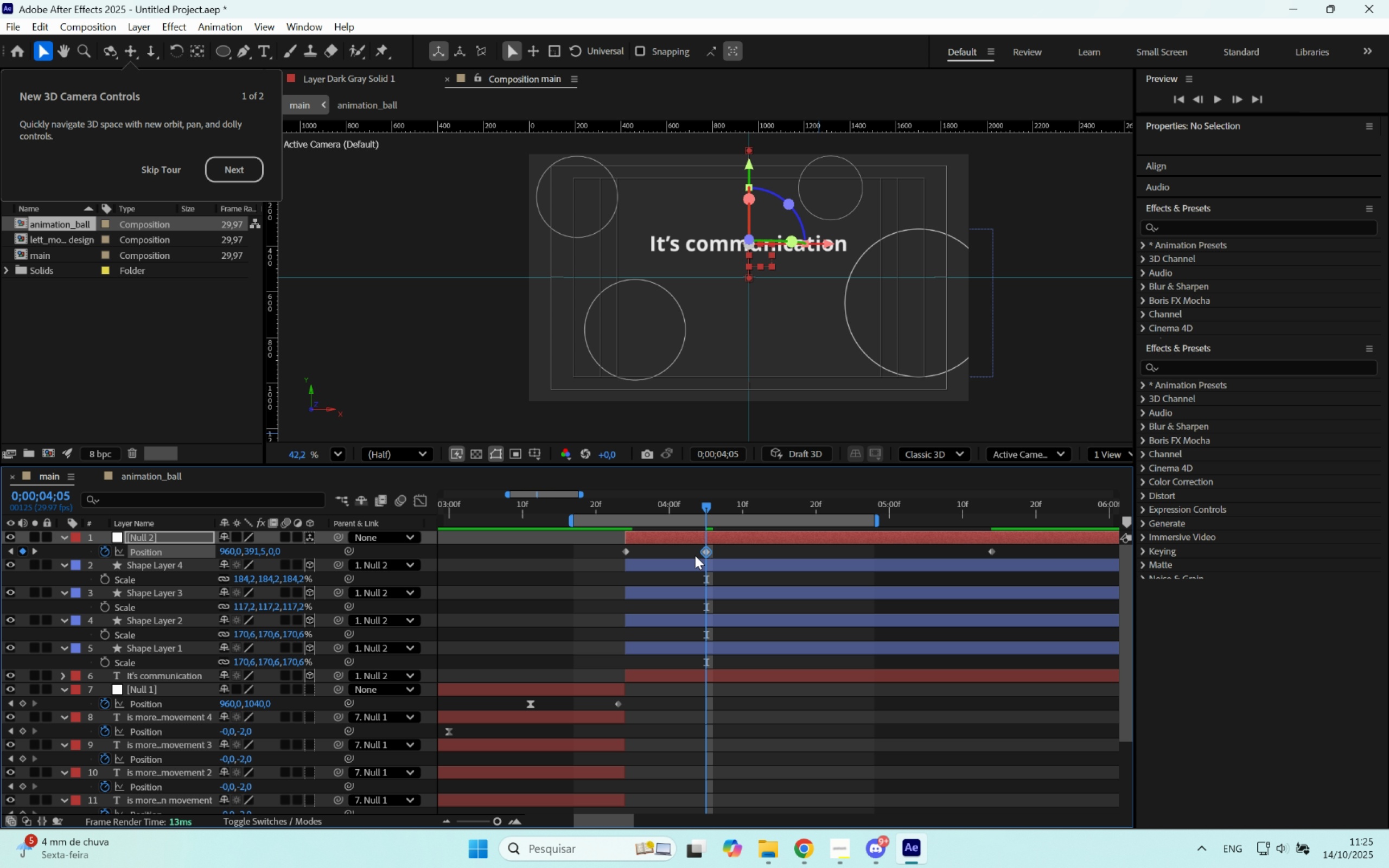 
hold_key(key=ControlLeft, duration=0.54)
 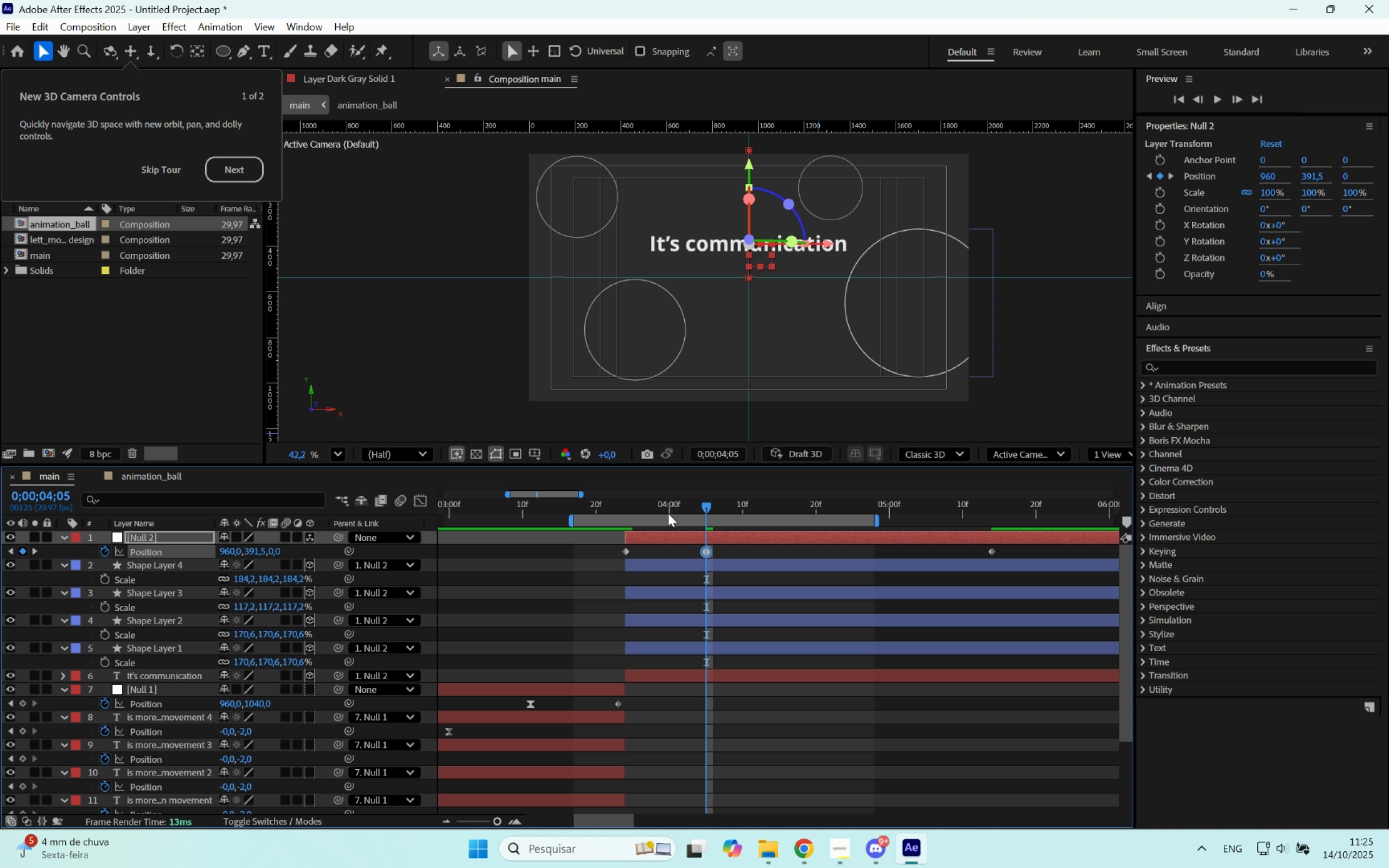 
left_click_drag(start_coordinate=[665, 509], to_coordinate=[985, 545])
 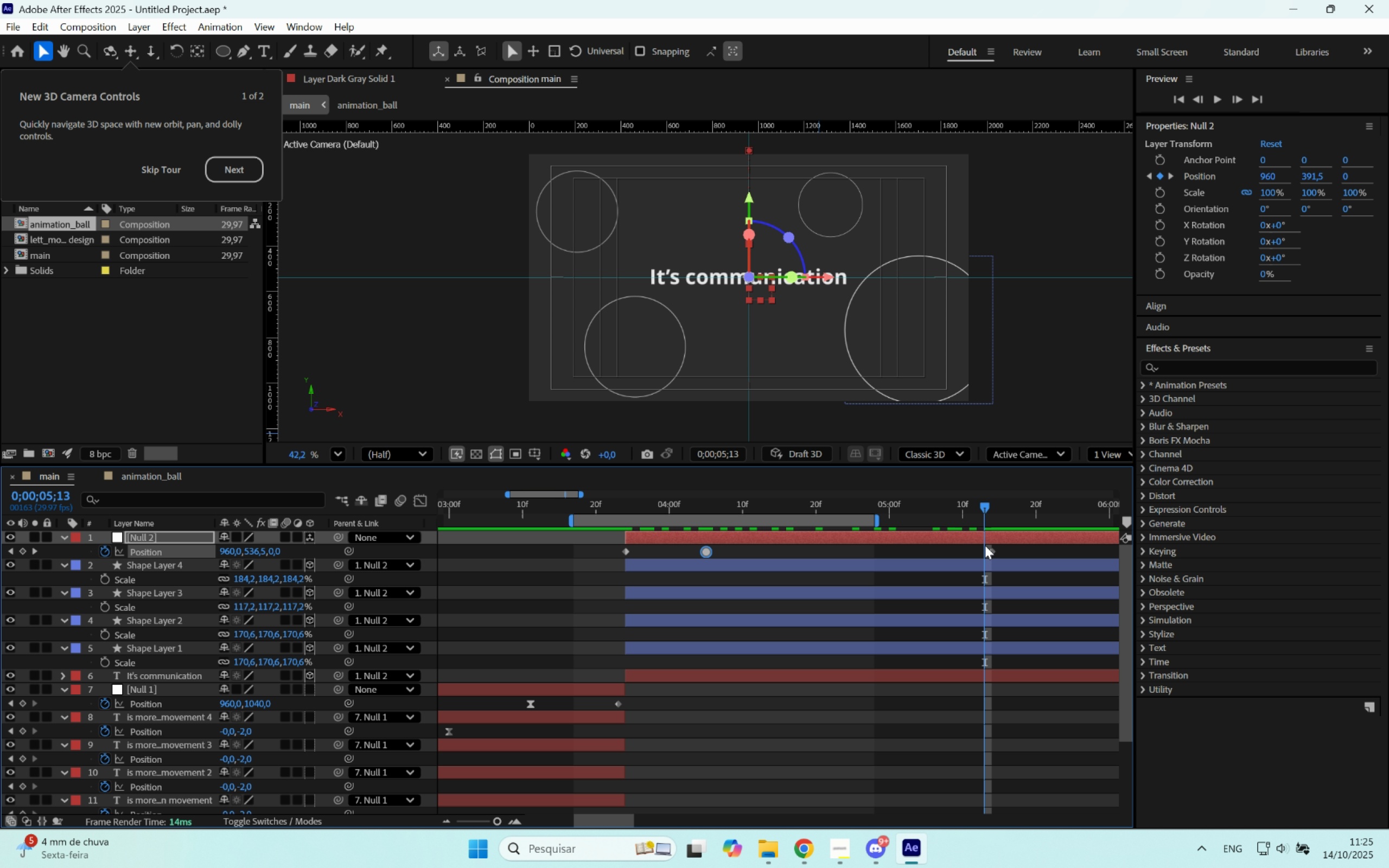 
key(N)
 